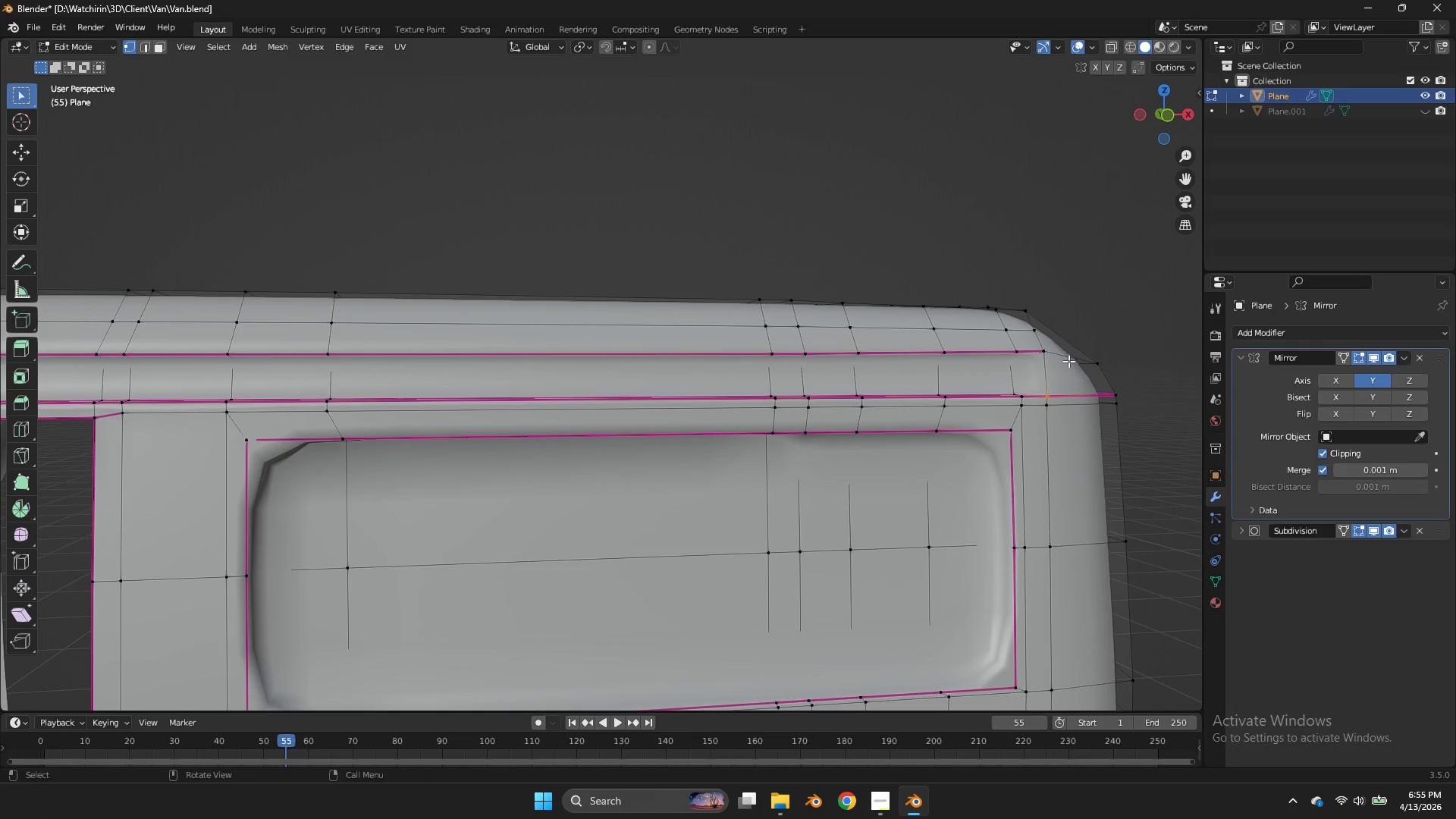 
double_click([1042, 351])
 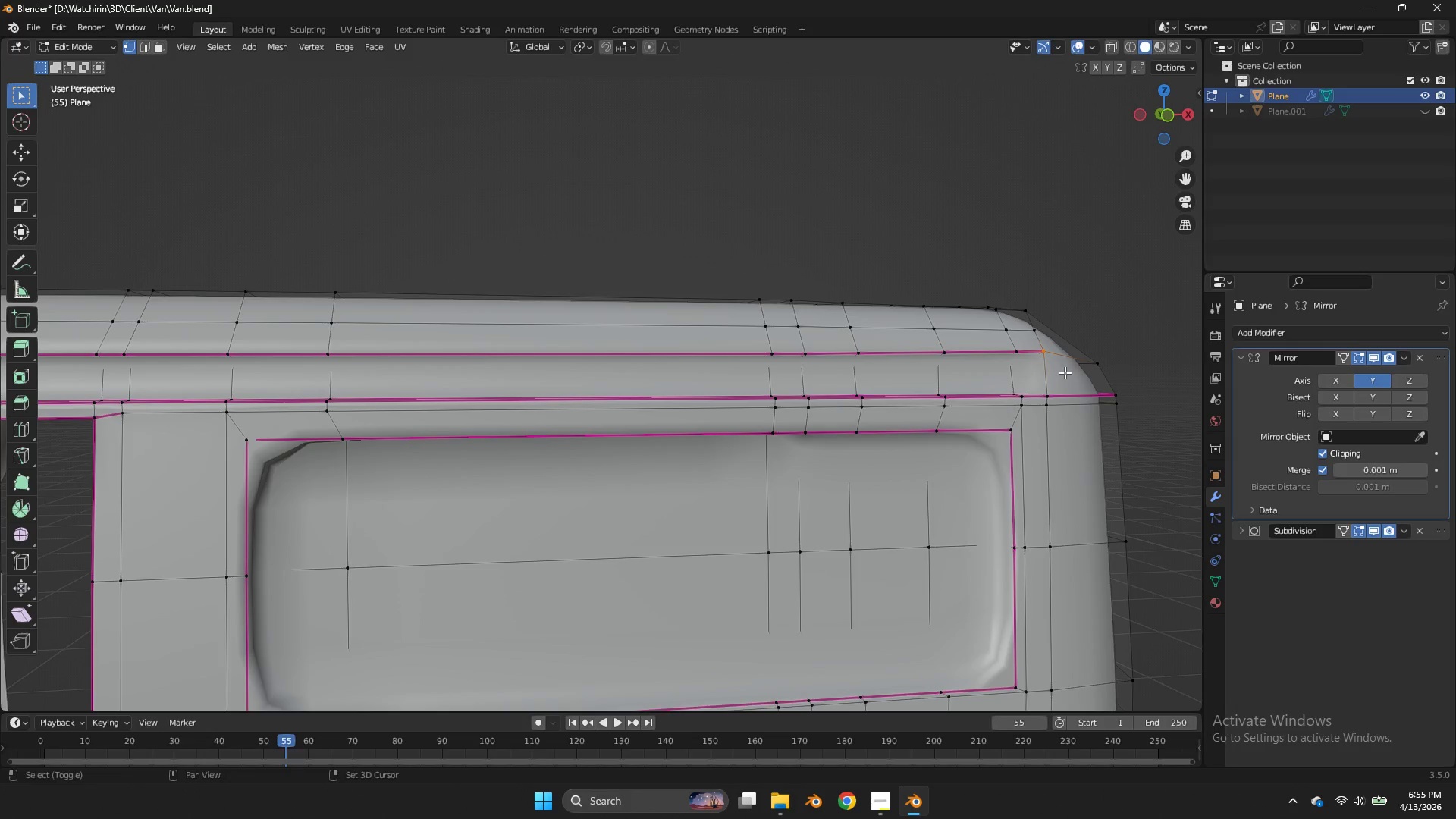 
left_click([1042, 351])
 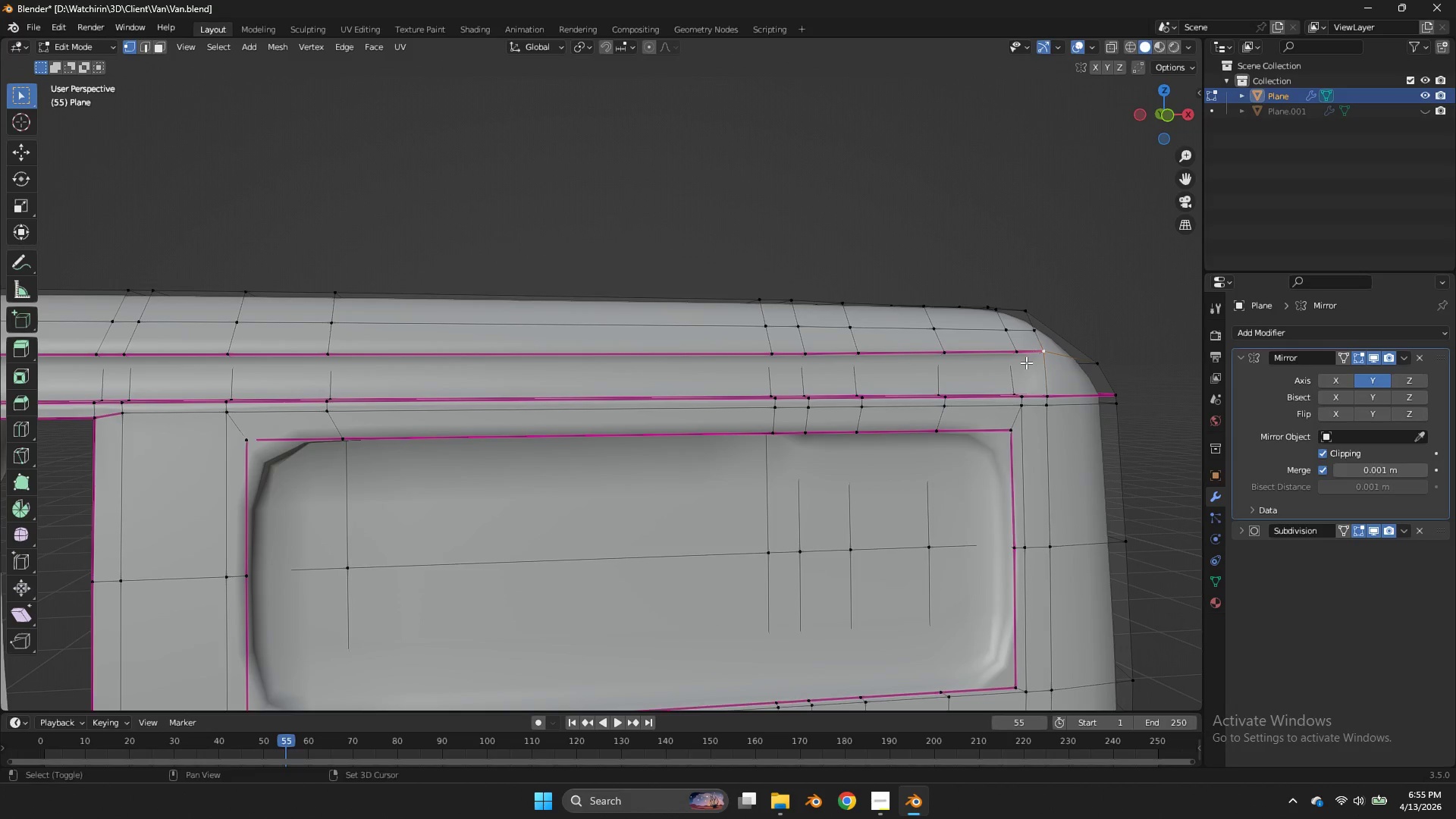 
triple_click([1026, 362])
 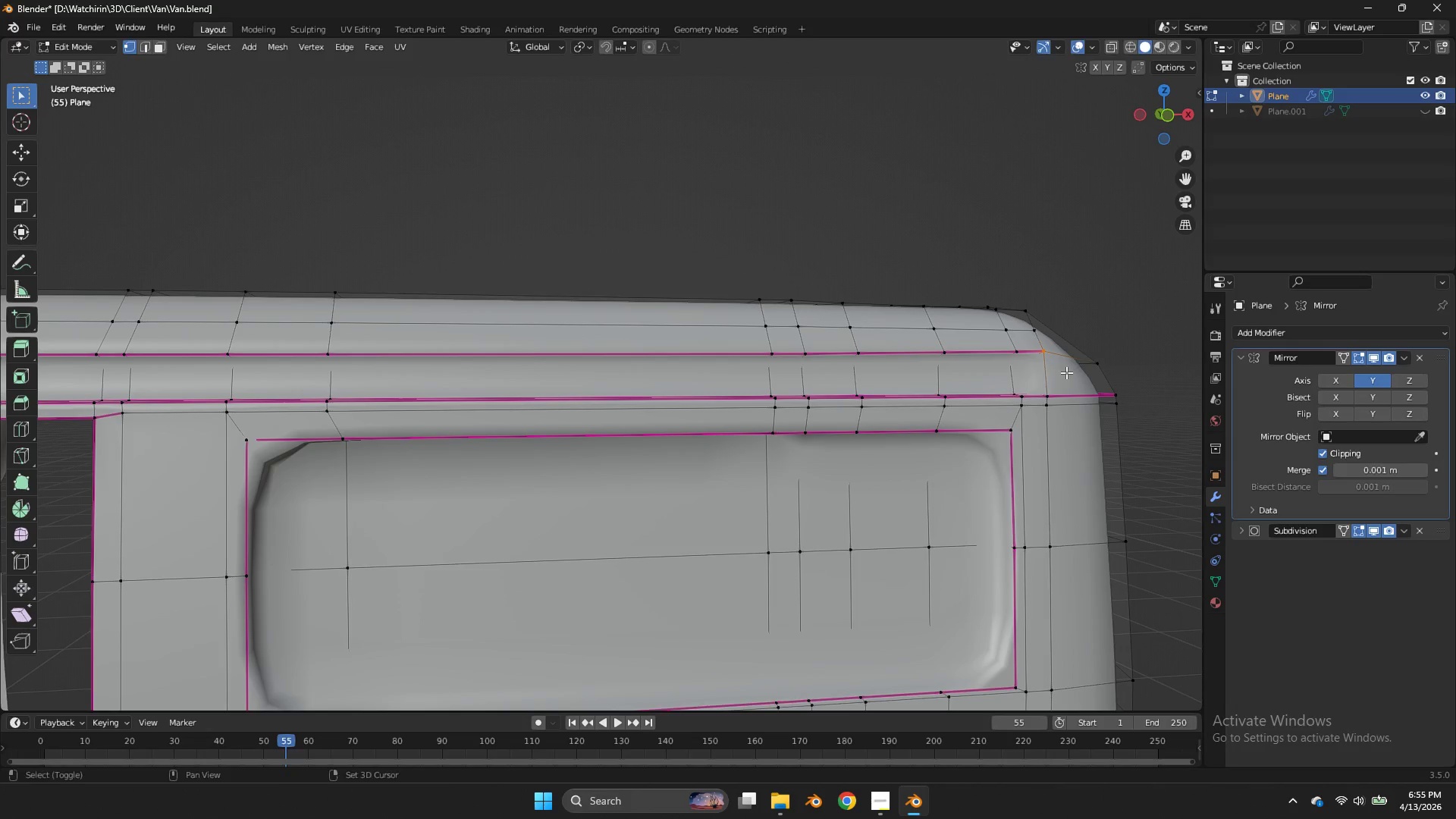 
type(Ez)
 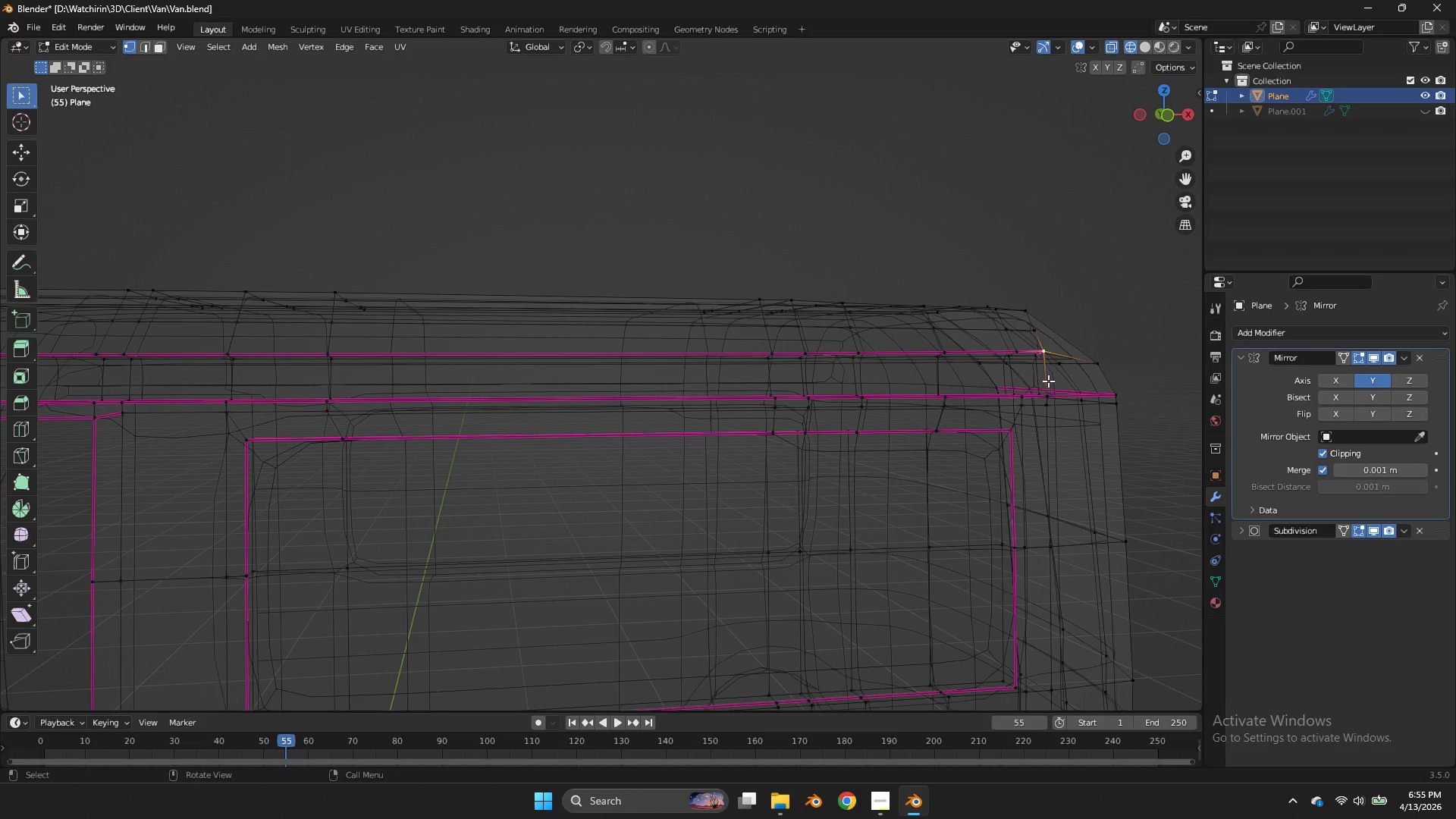 
left_click_drag(start_coordinate=[970, 353], to_coordinate=[980, 357])
 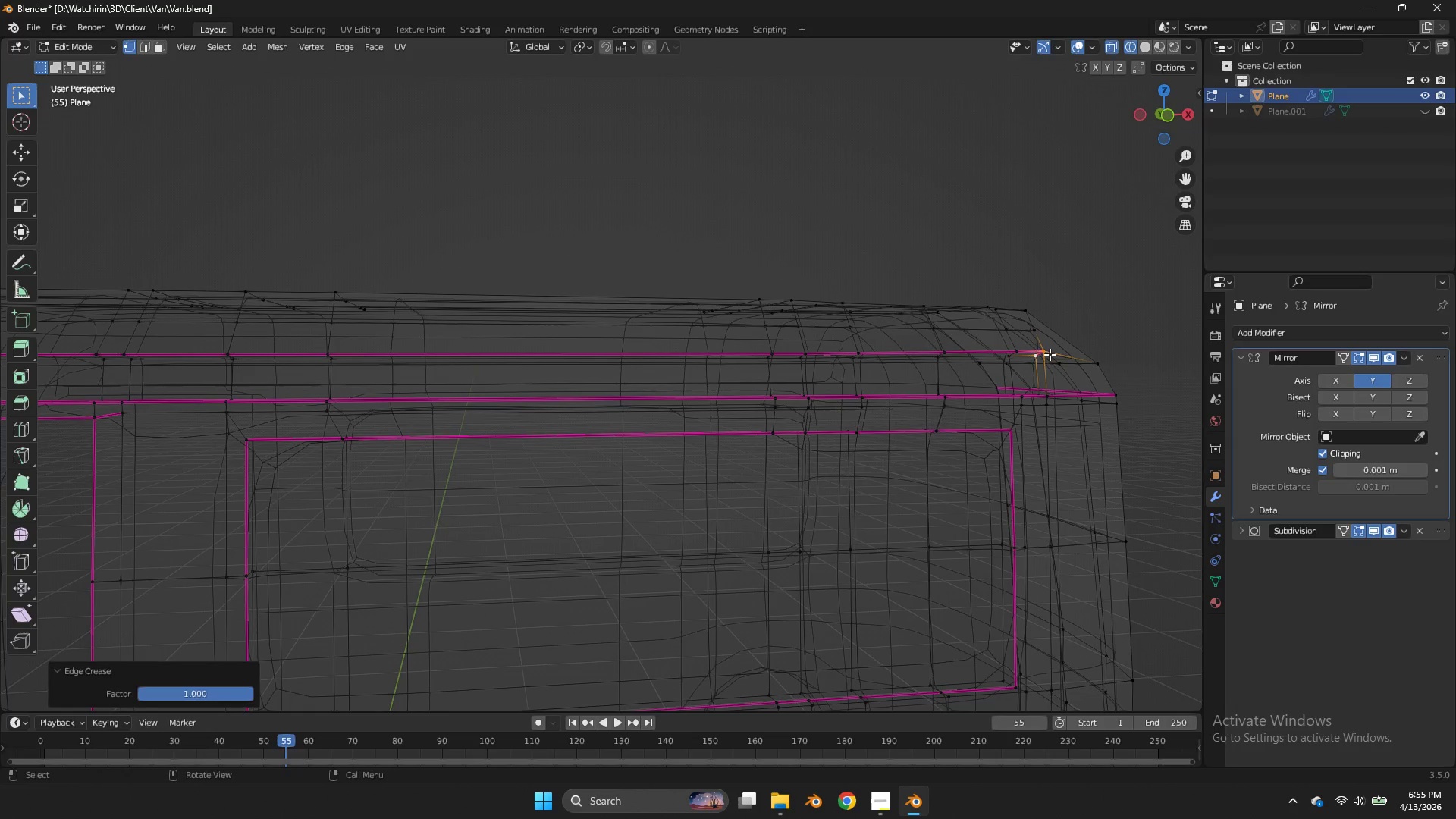 
left_click([1050, 354])
 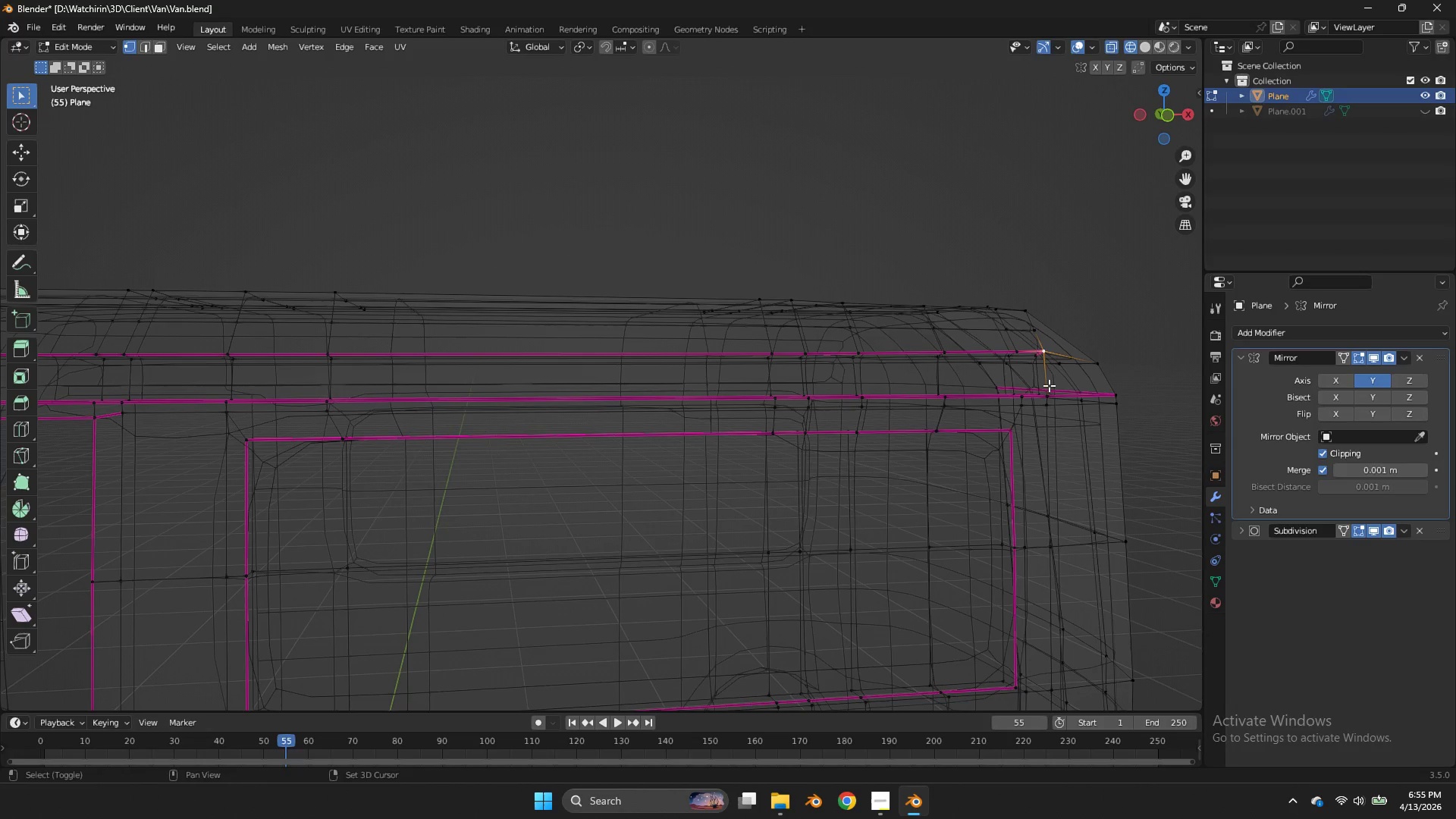 
triple_click([1049, 385])
 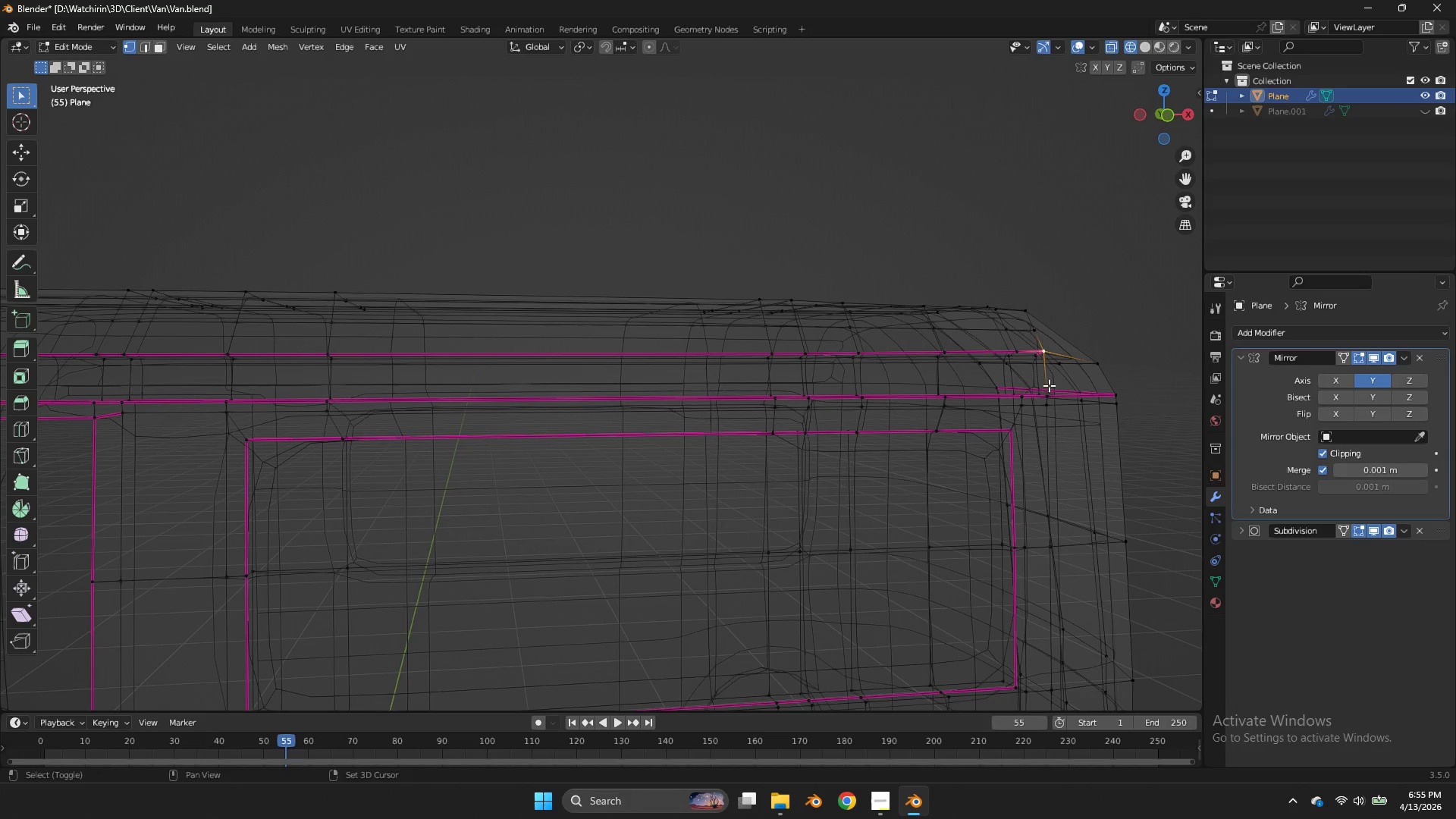 
triple_click([1049, 385])
 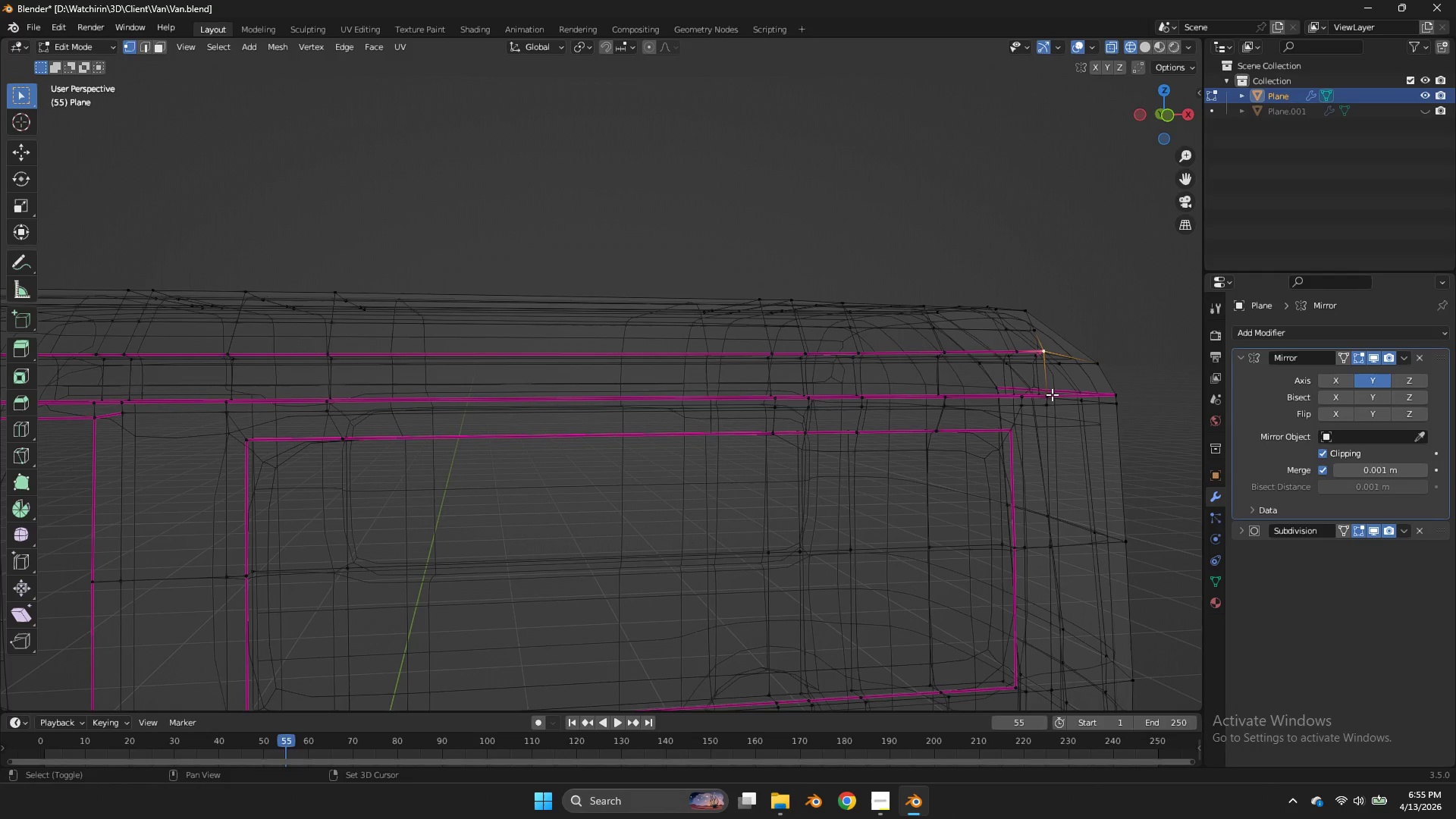 
triple_click([1052, 394])
 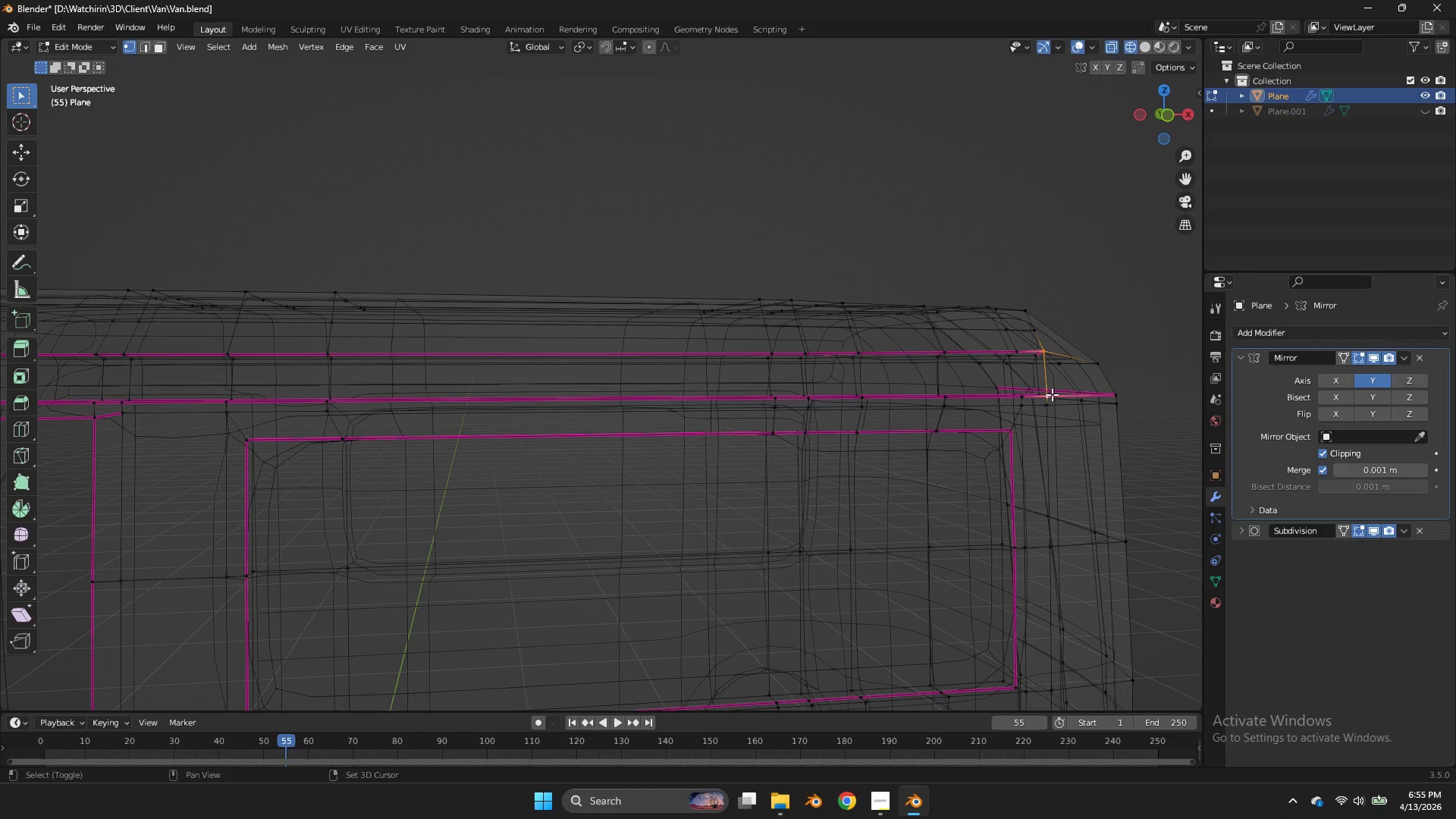 
key(Shift+E)
 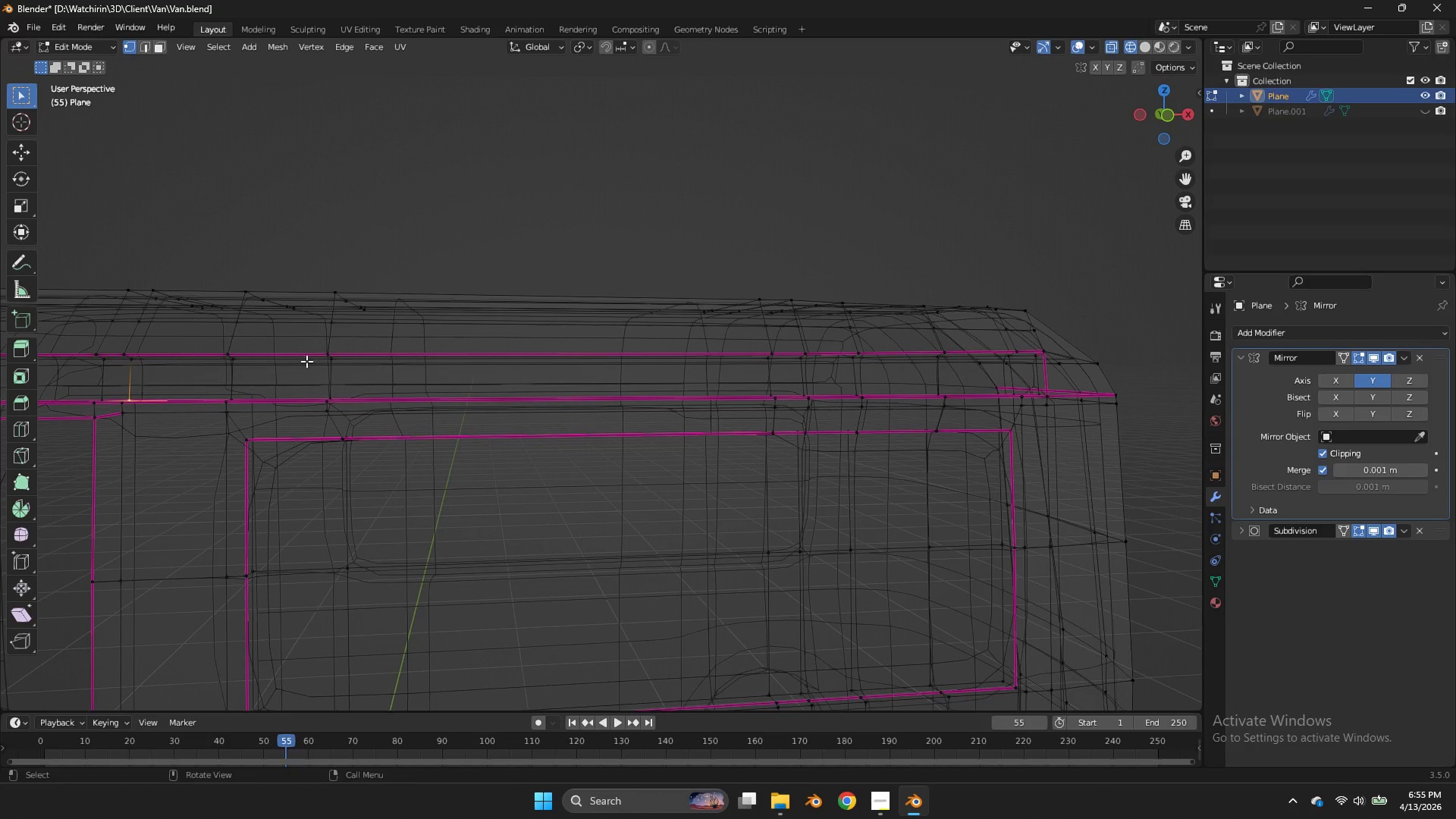 
key(Z)
 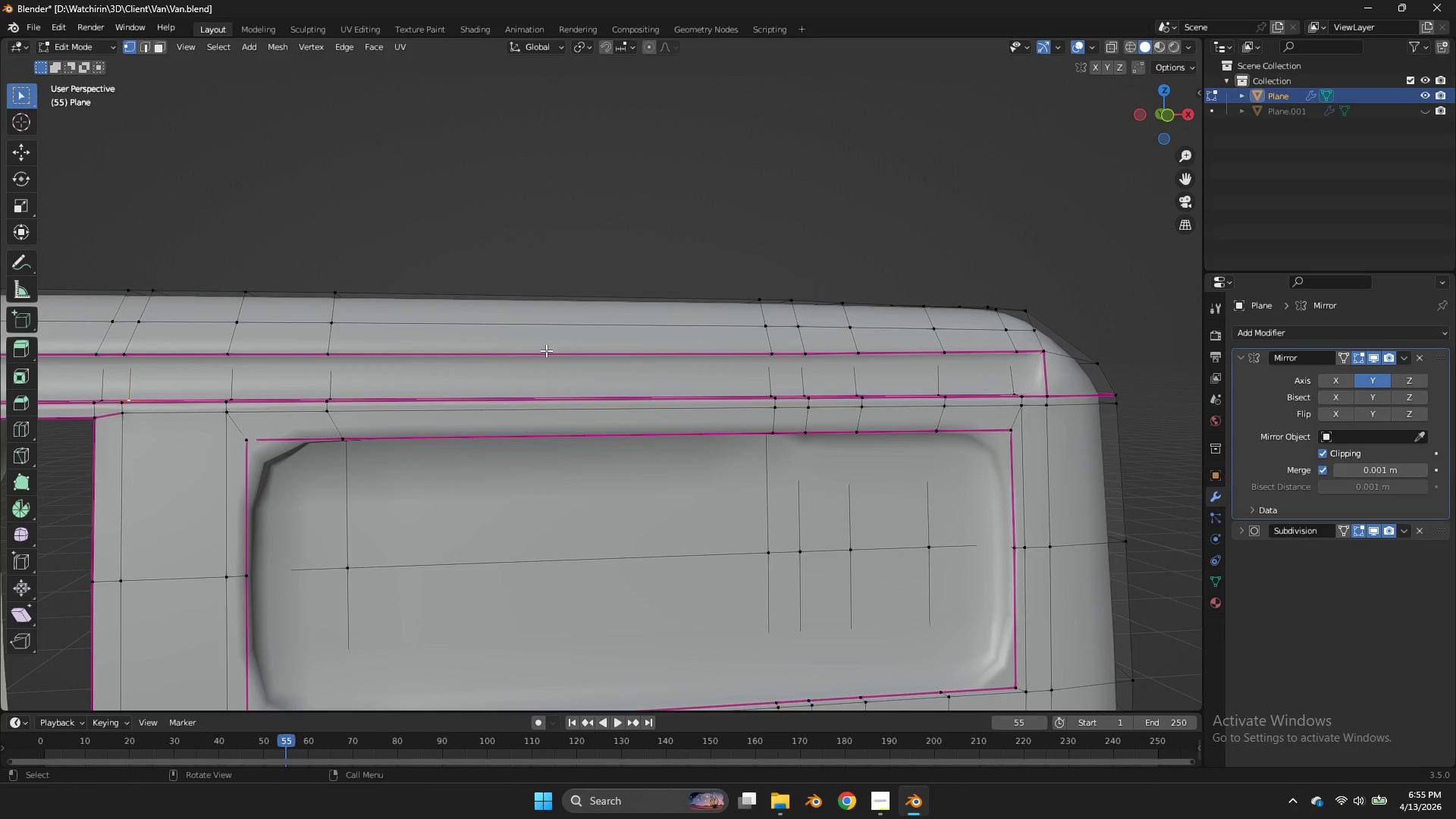 
key(Tab)
 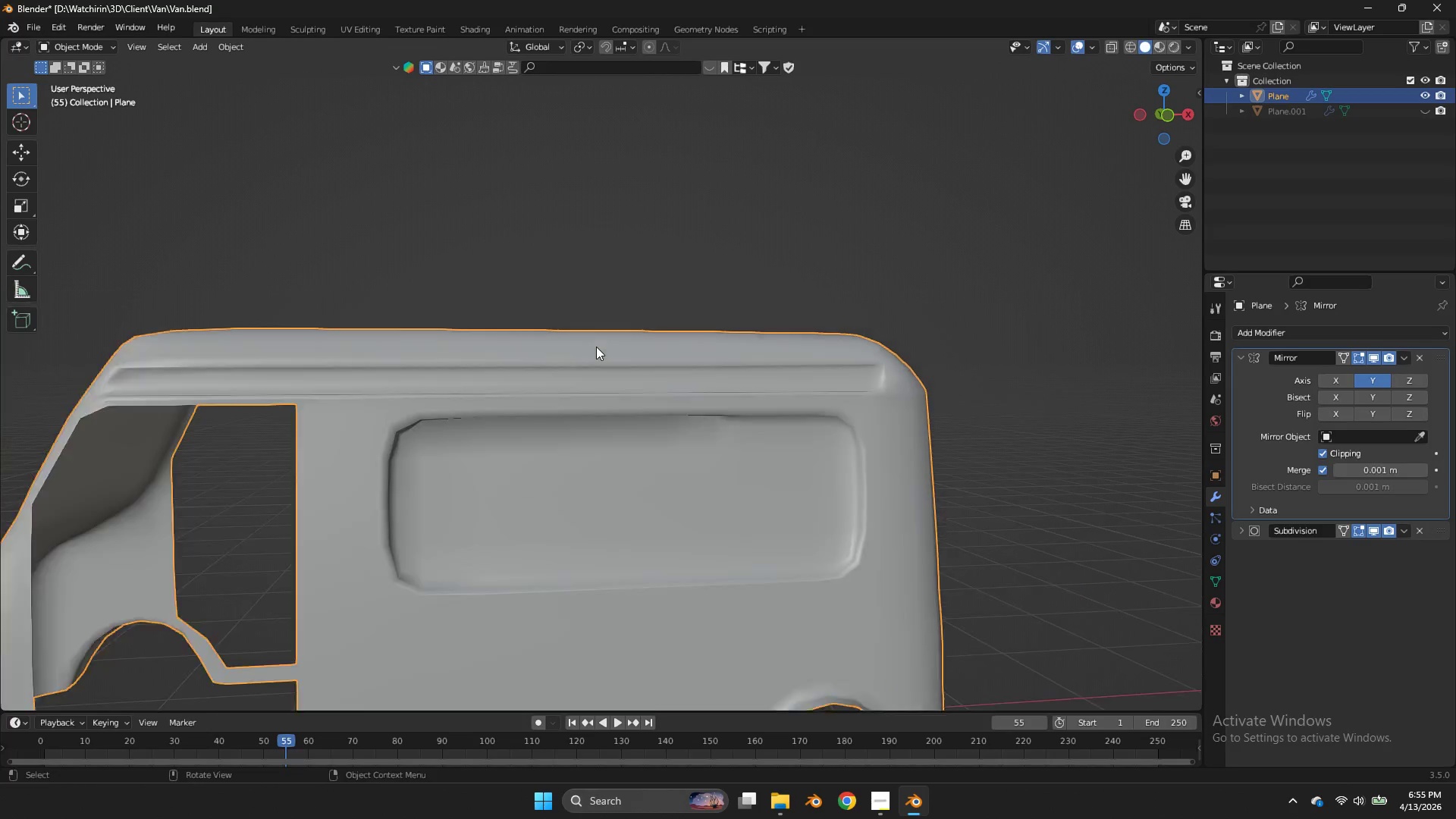 
key(Control+ControlLeft)
 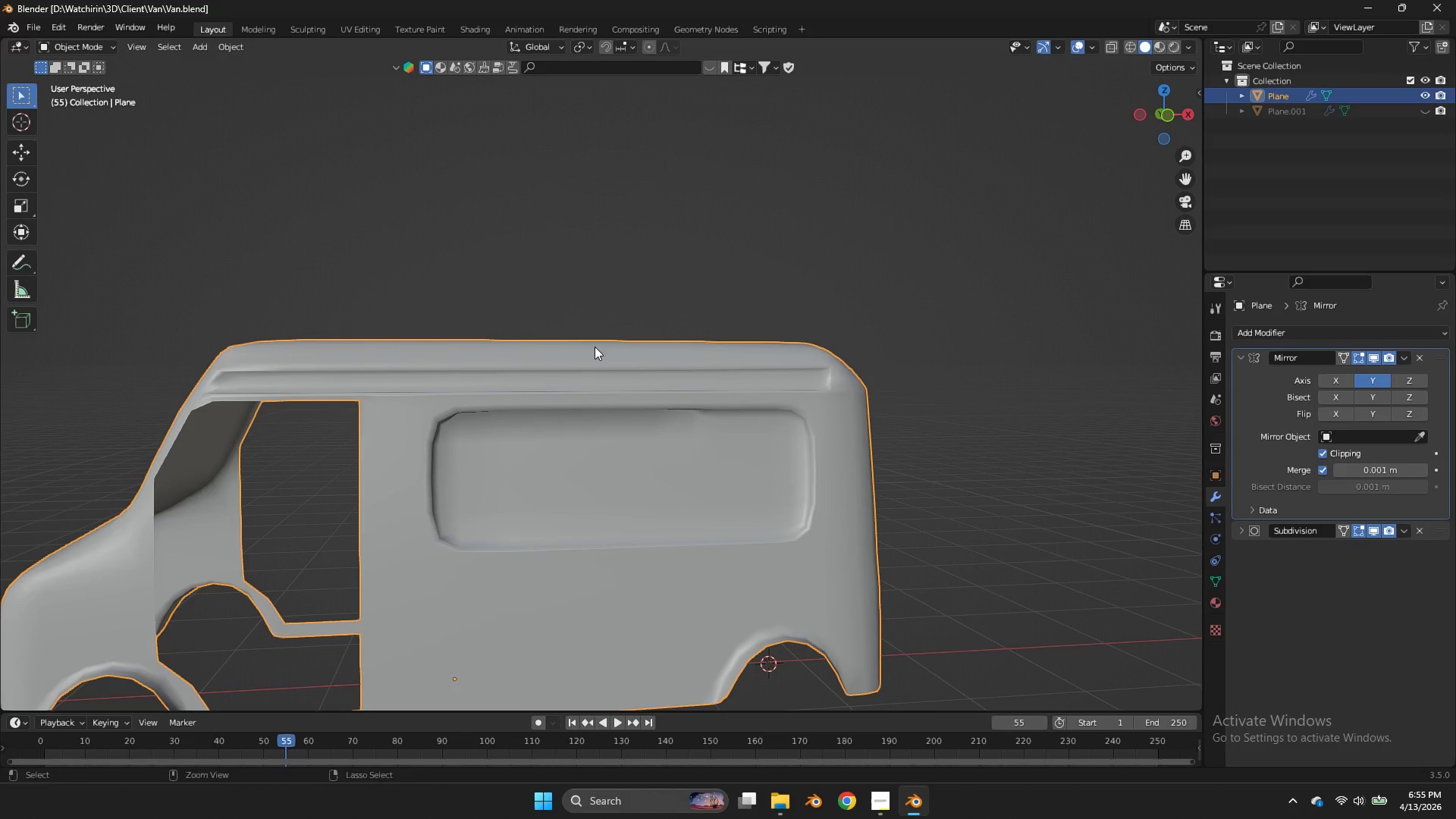 
key(Control+S)
 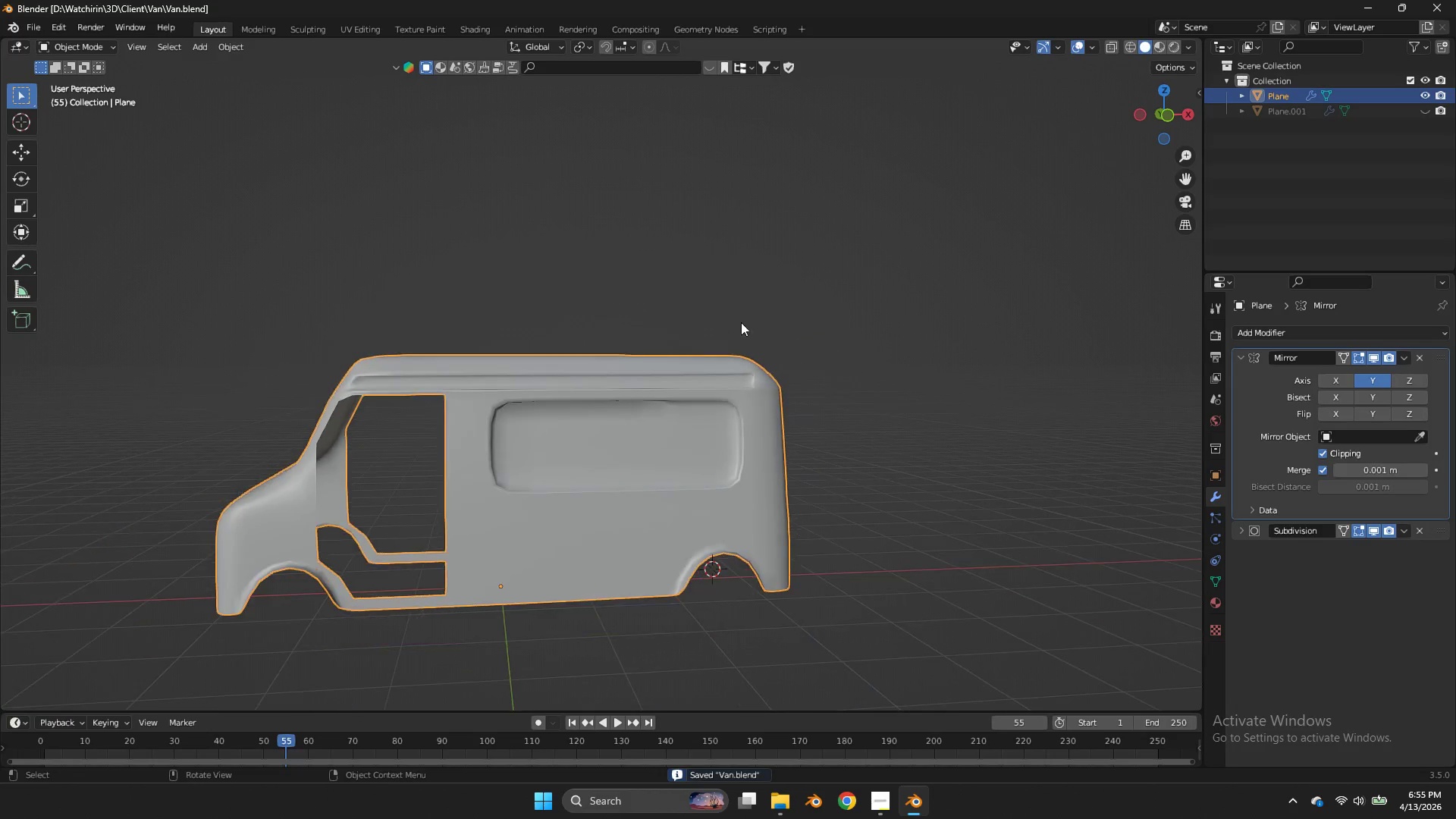 
scroll: coordinate [596, 347], scroll_direction: down, amount: 3.0
 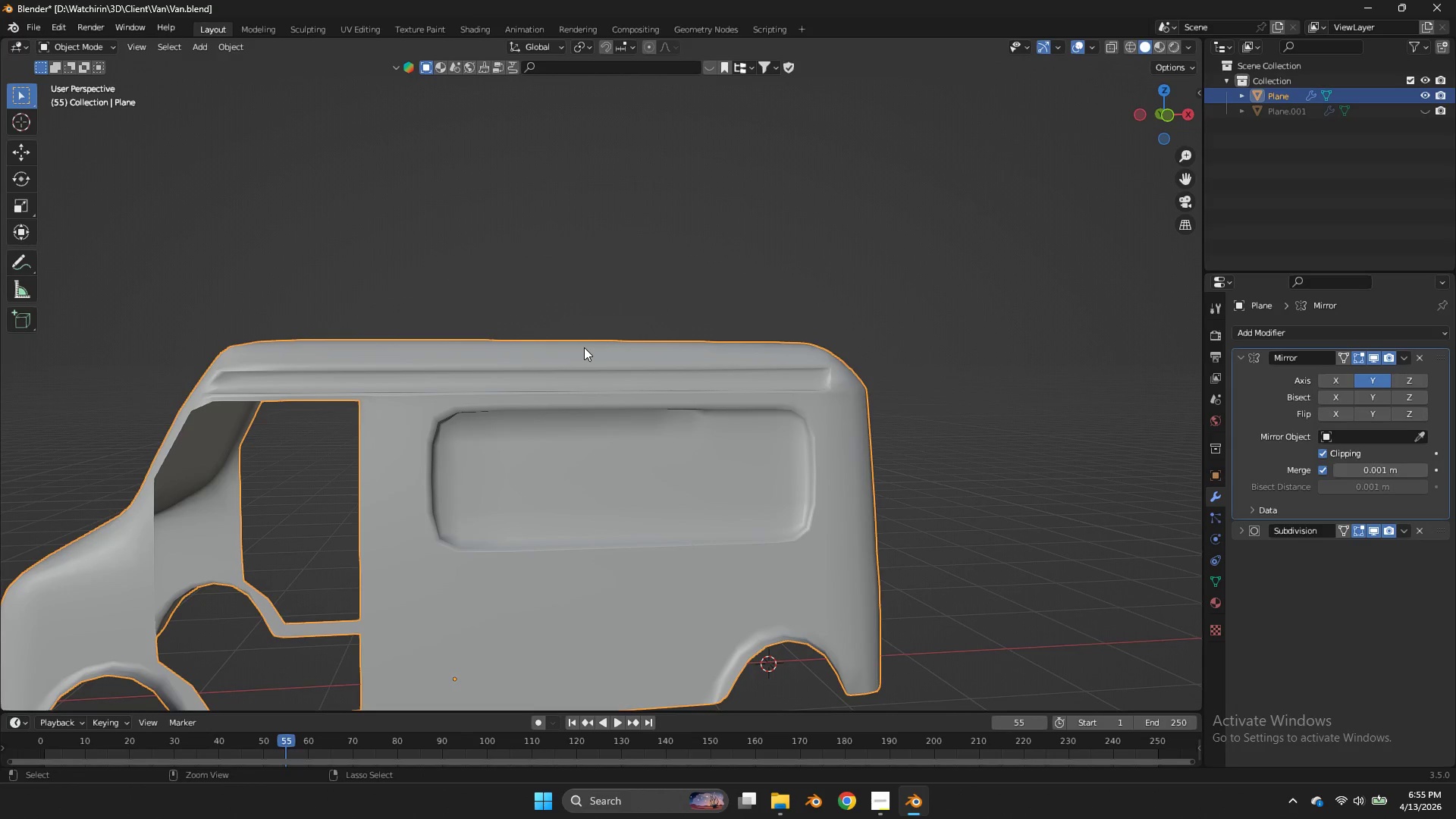 
key(Tab)
 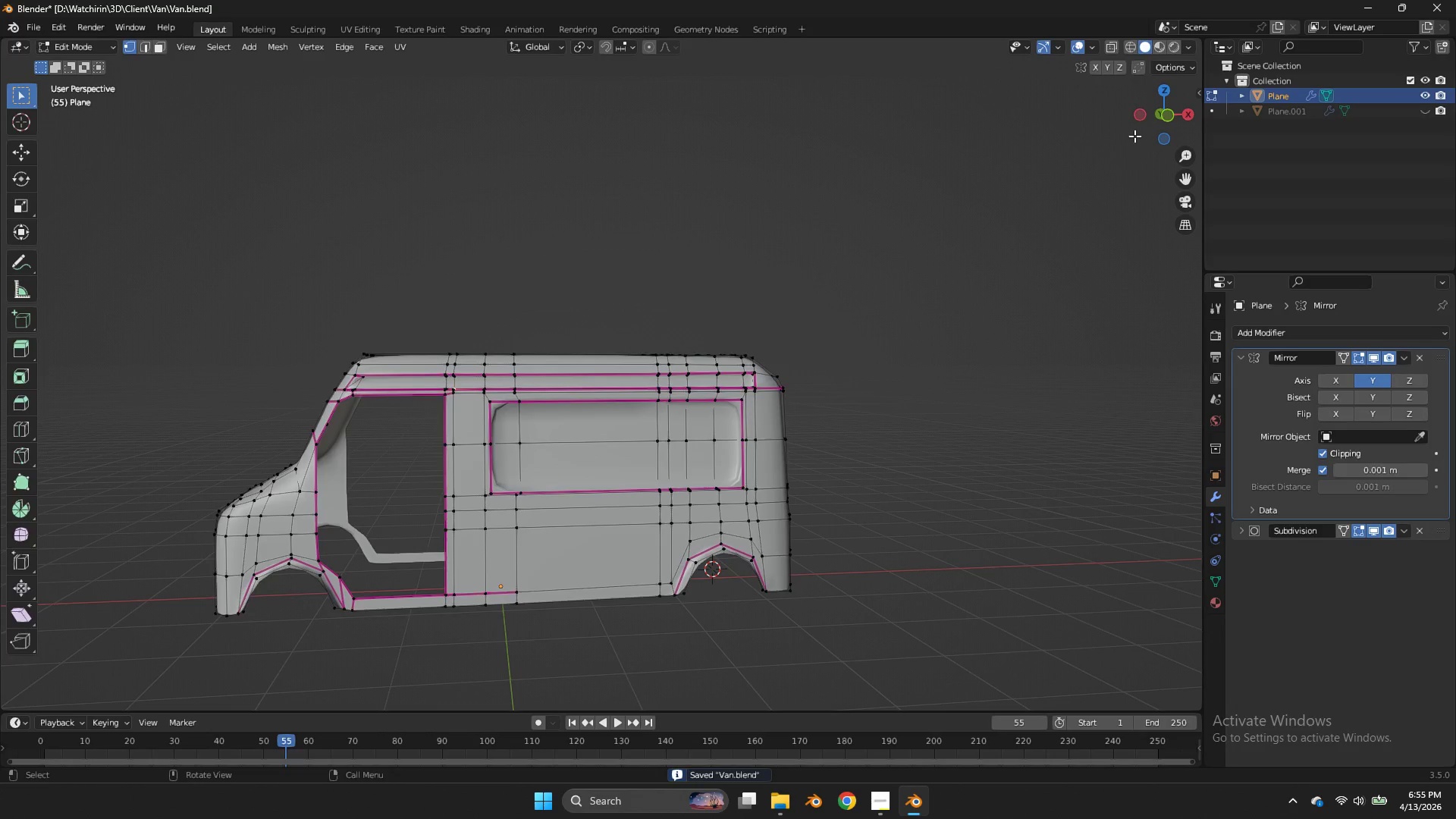 
scroll: coordinate [721, 325], scroll_direction: down, amount: 2.0
 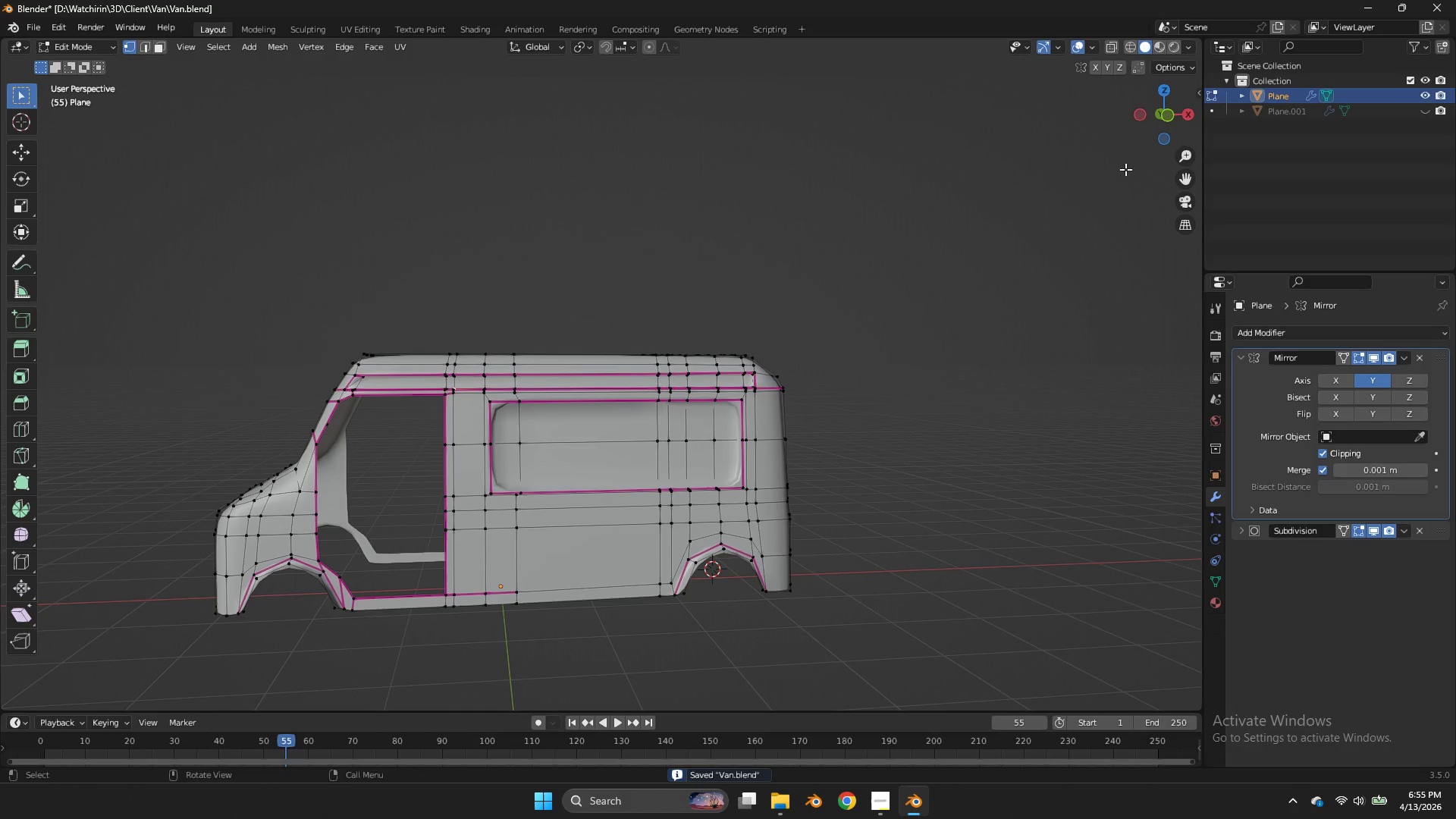 
key(Tab)
 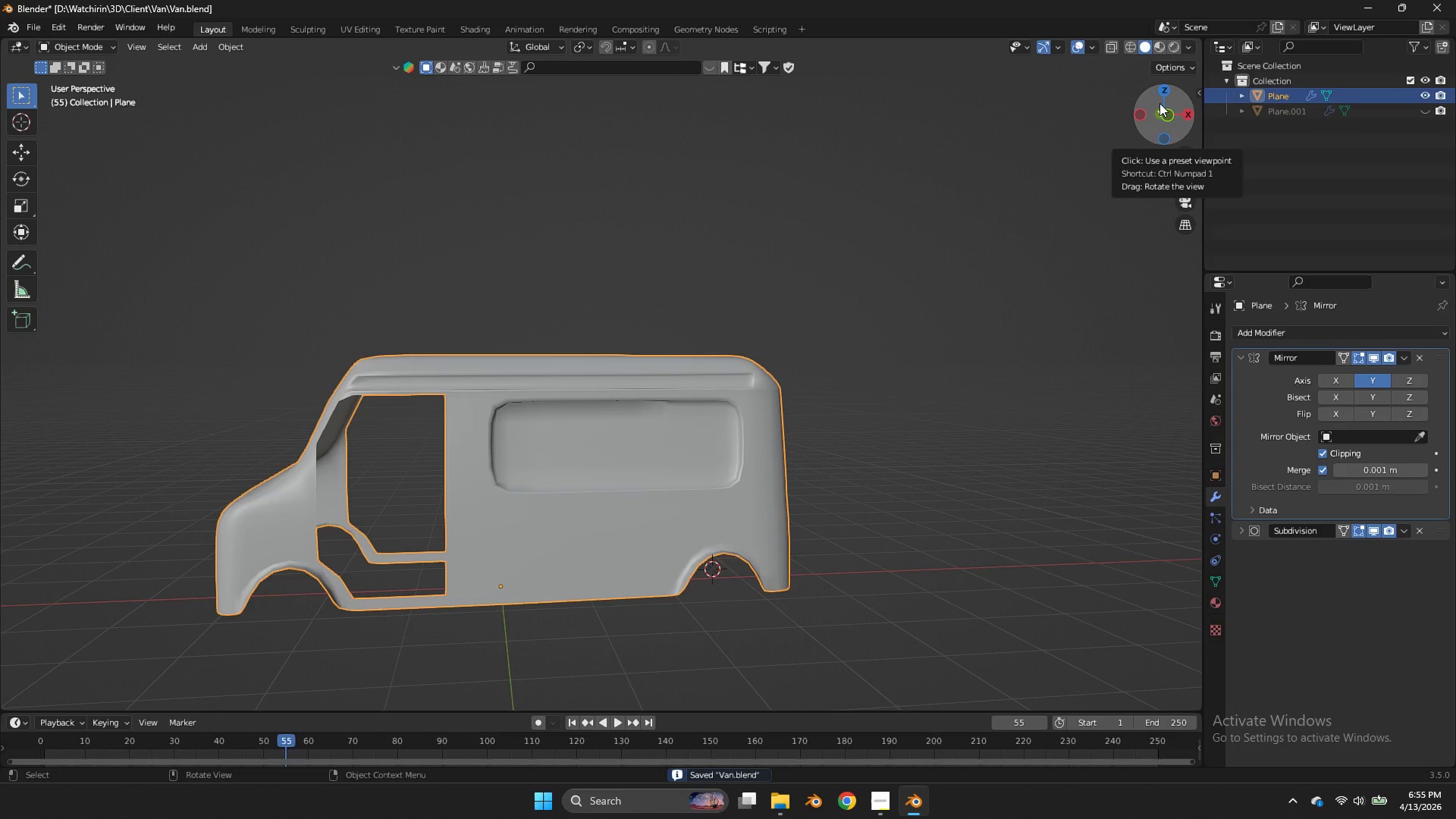 
left_click_drag(start_coordinate=[1159, 103], to_coordinate=[1141, 696])
 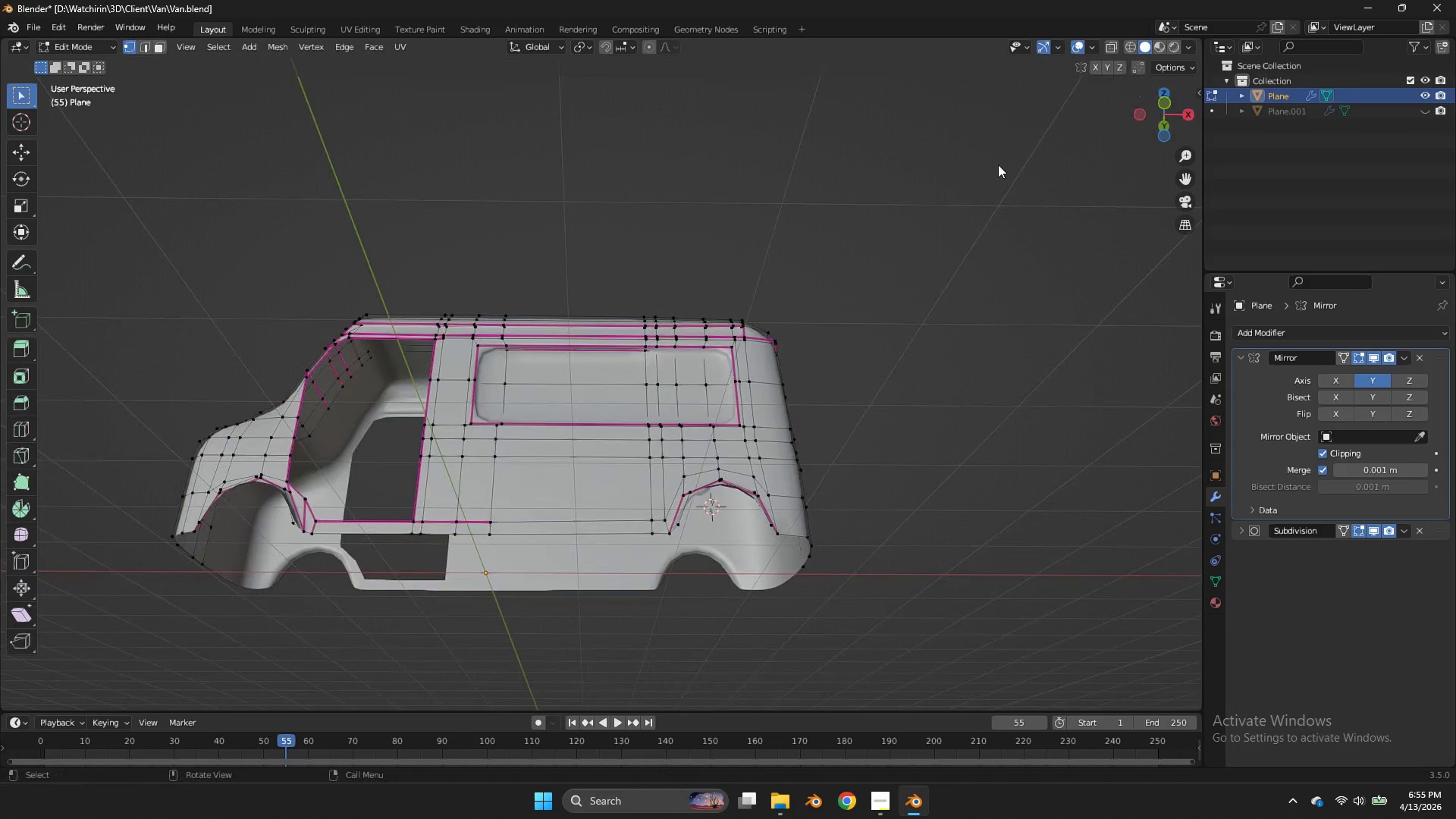 
key(Tab)
 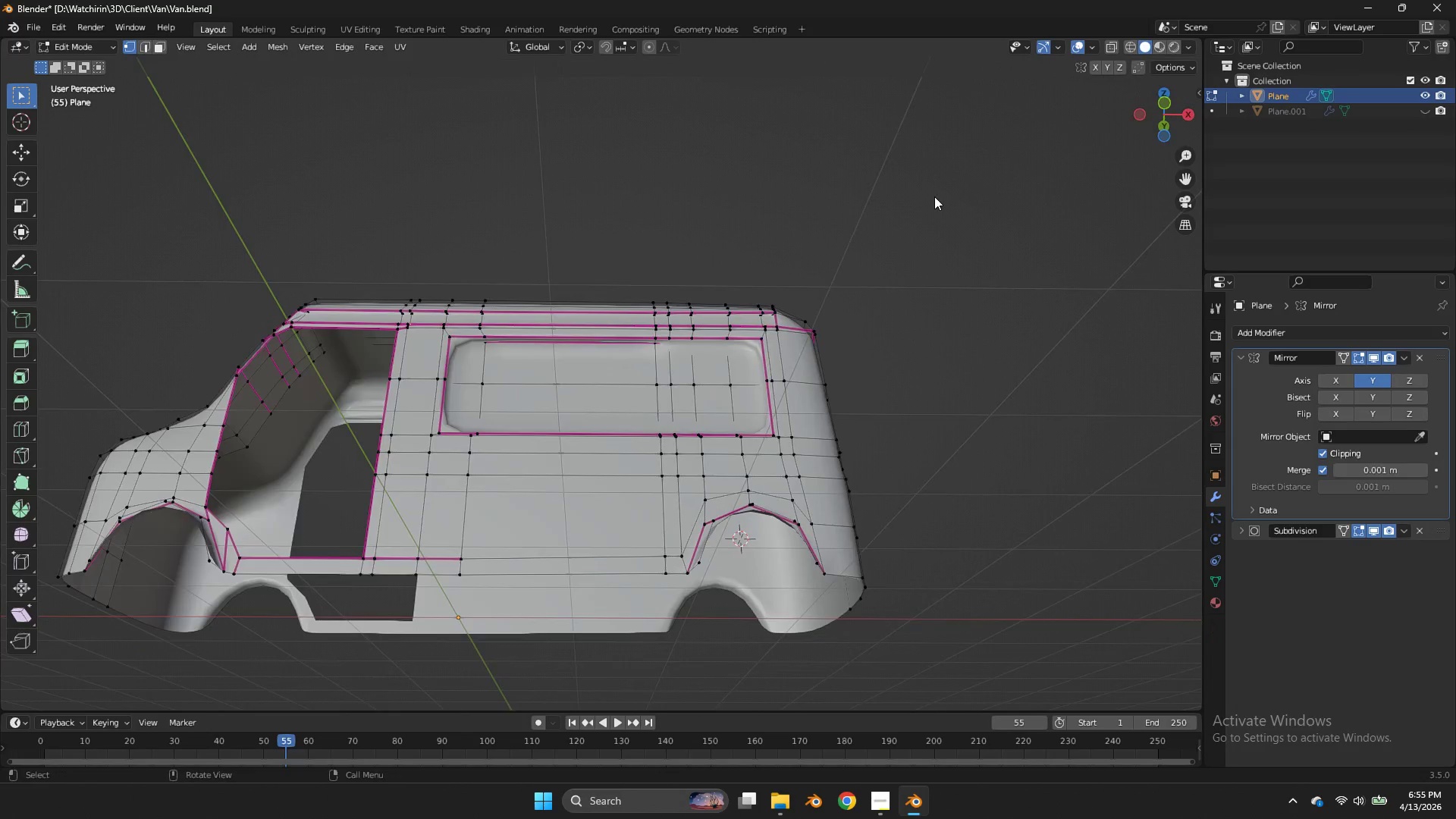 
scroll: coordinate [830, 298], scroll_direction: up, amount: 4.0
 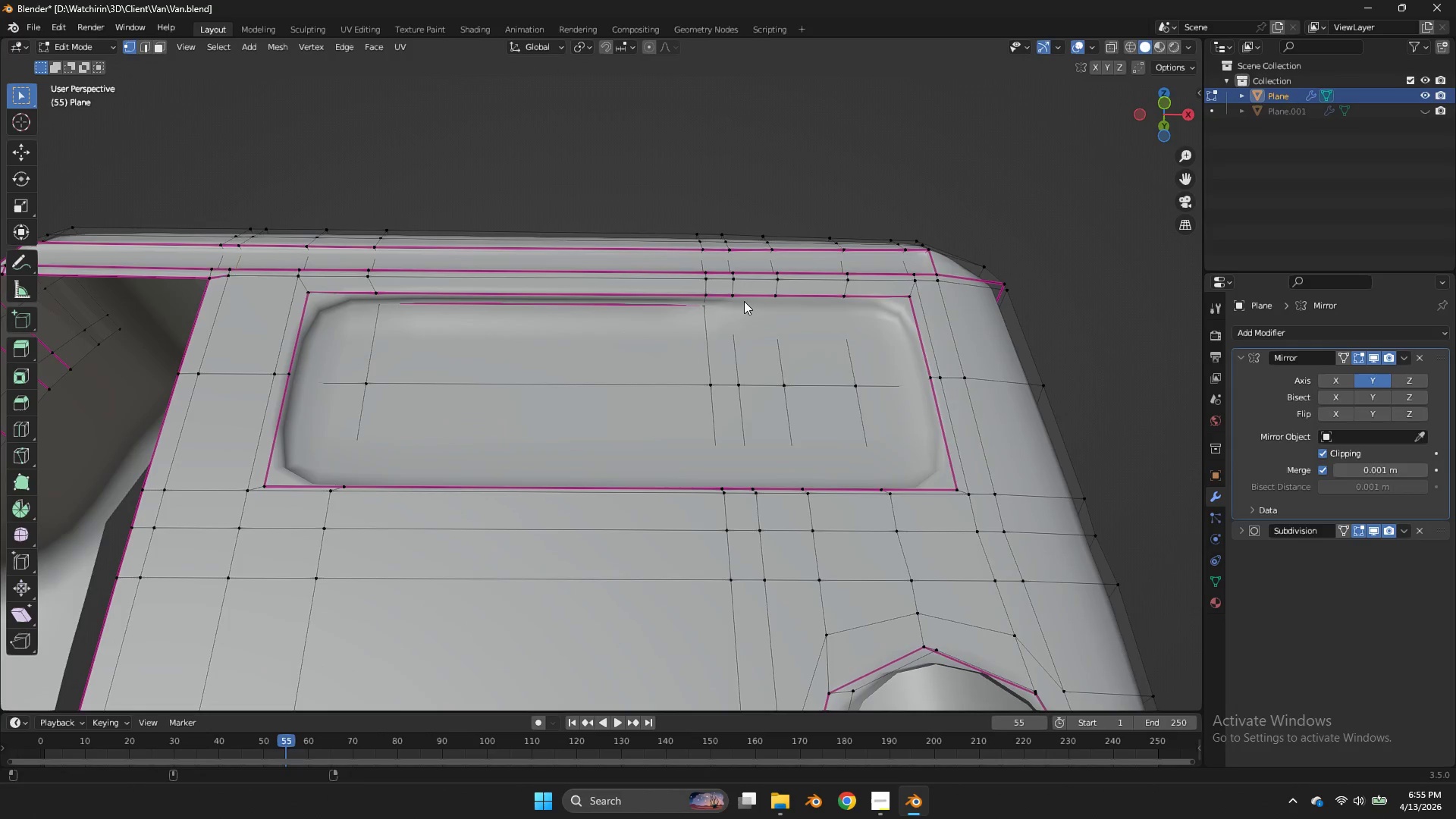 
hold_key(key=MetaLeft, duration=0.92)
double_click([746, 303])
 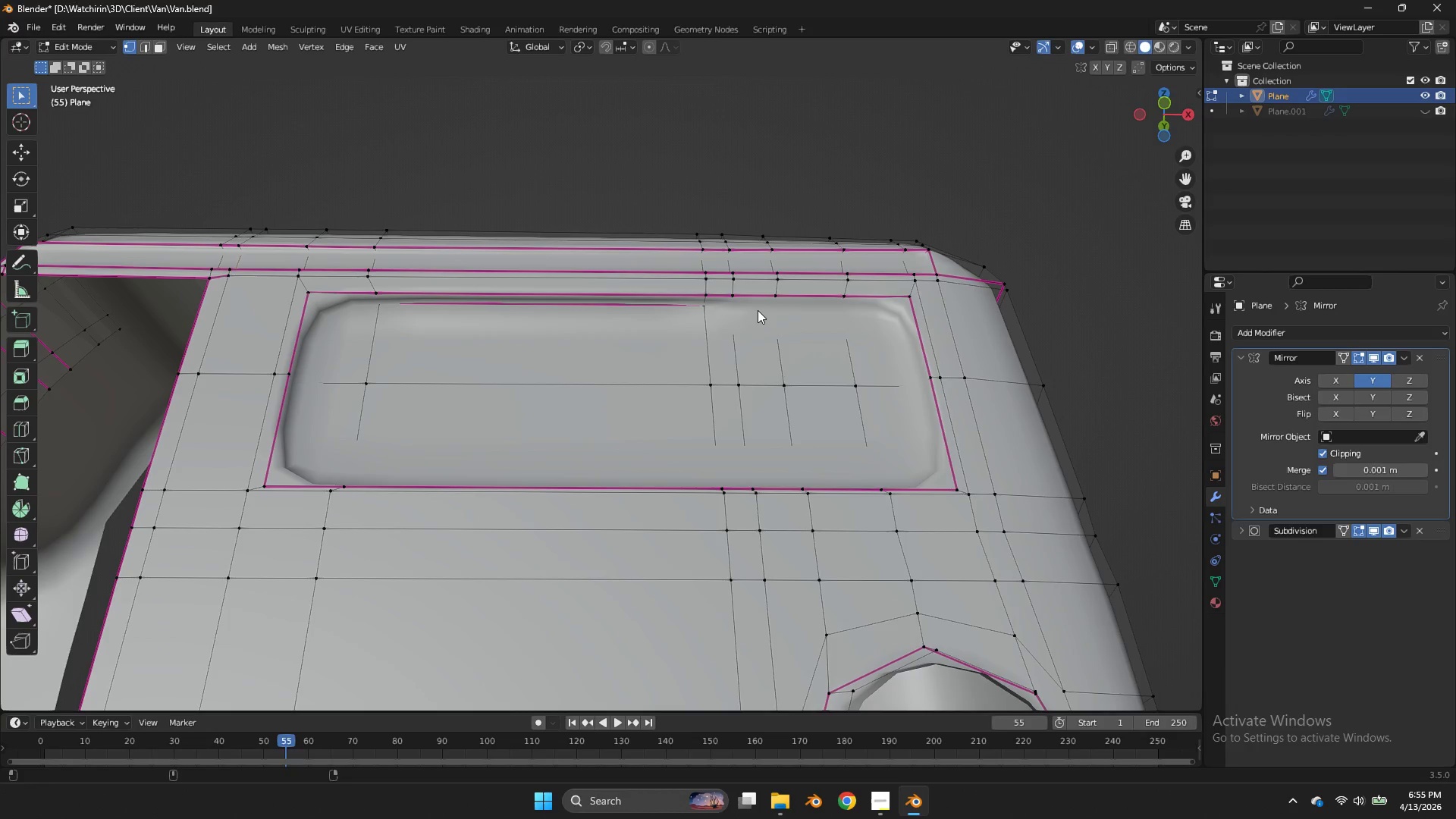 
left_click([746, 303])
 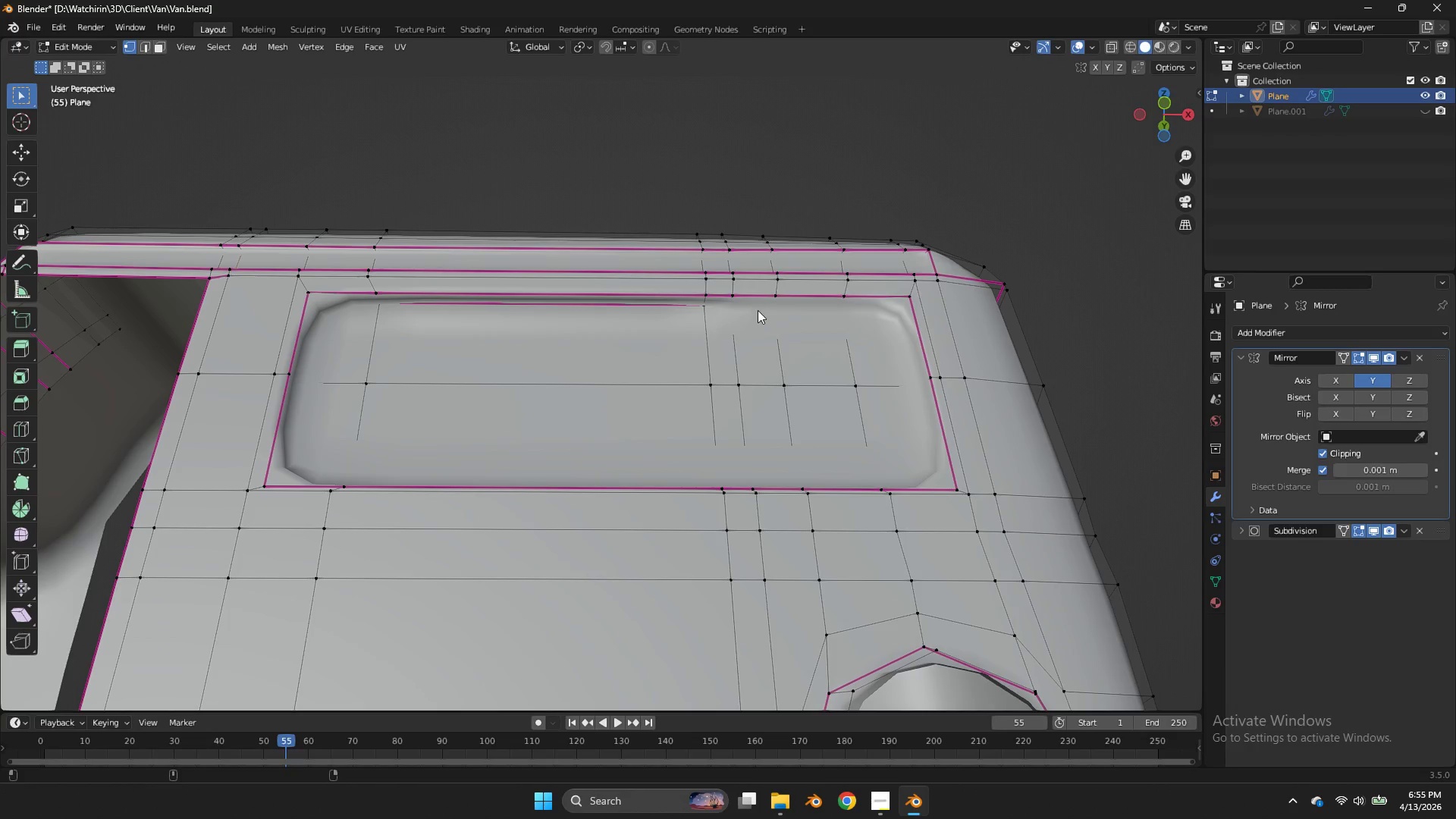 
triple_click([758, 310])
 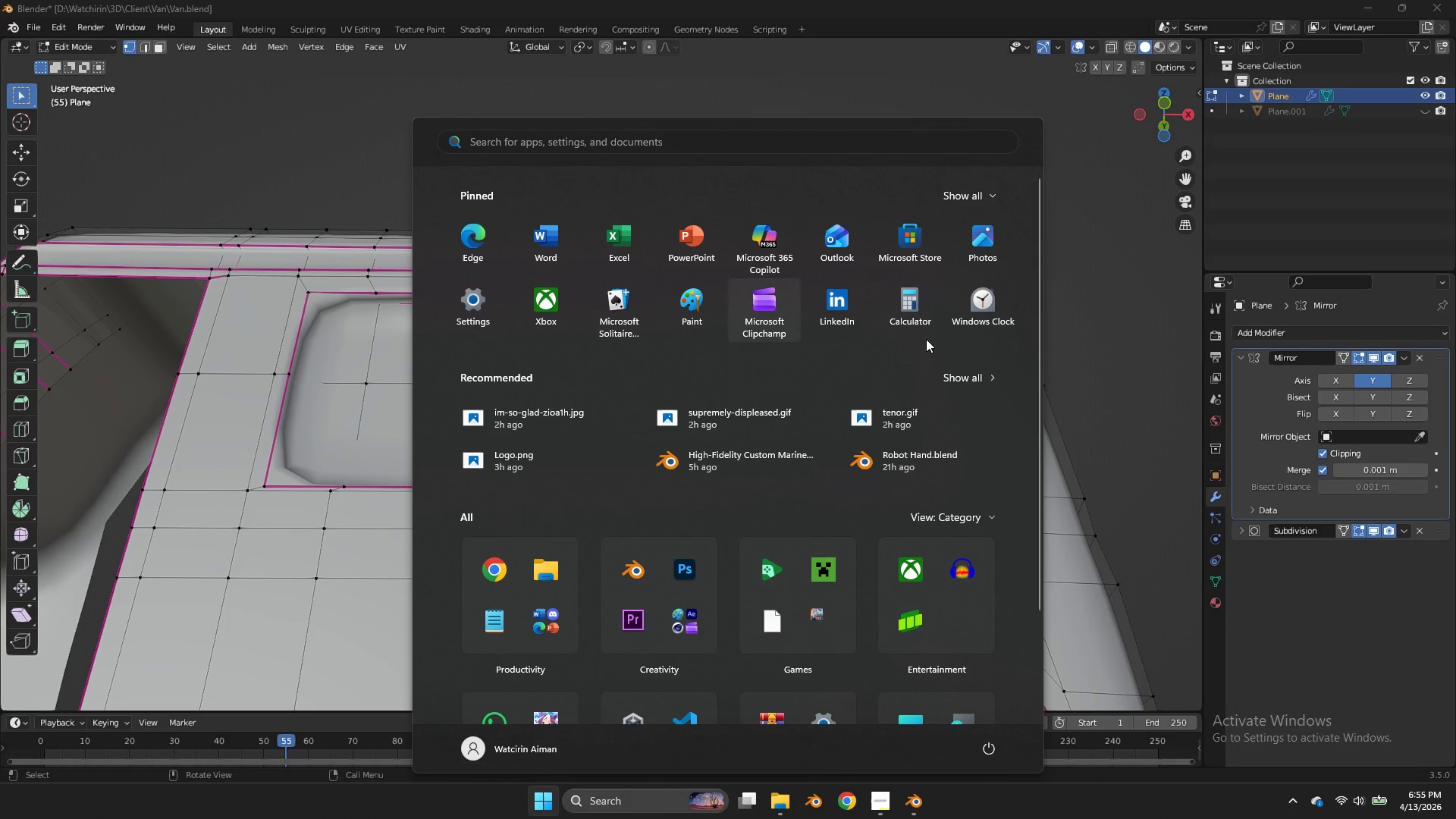 
double_click([1163, 353])
 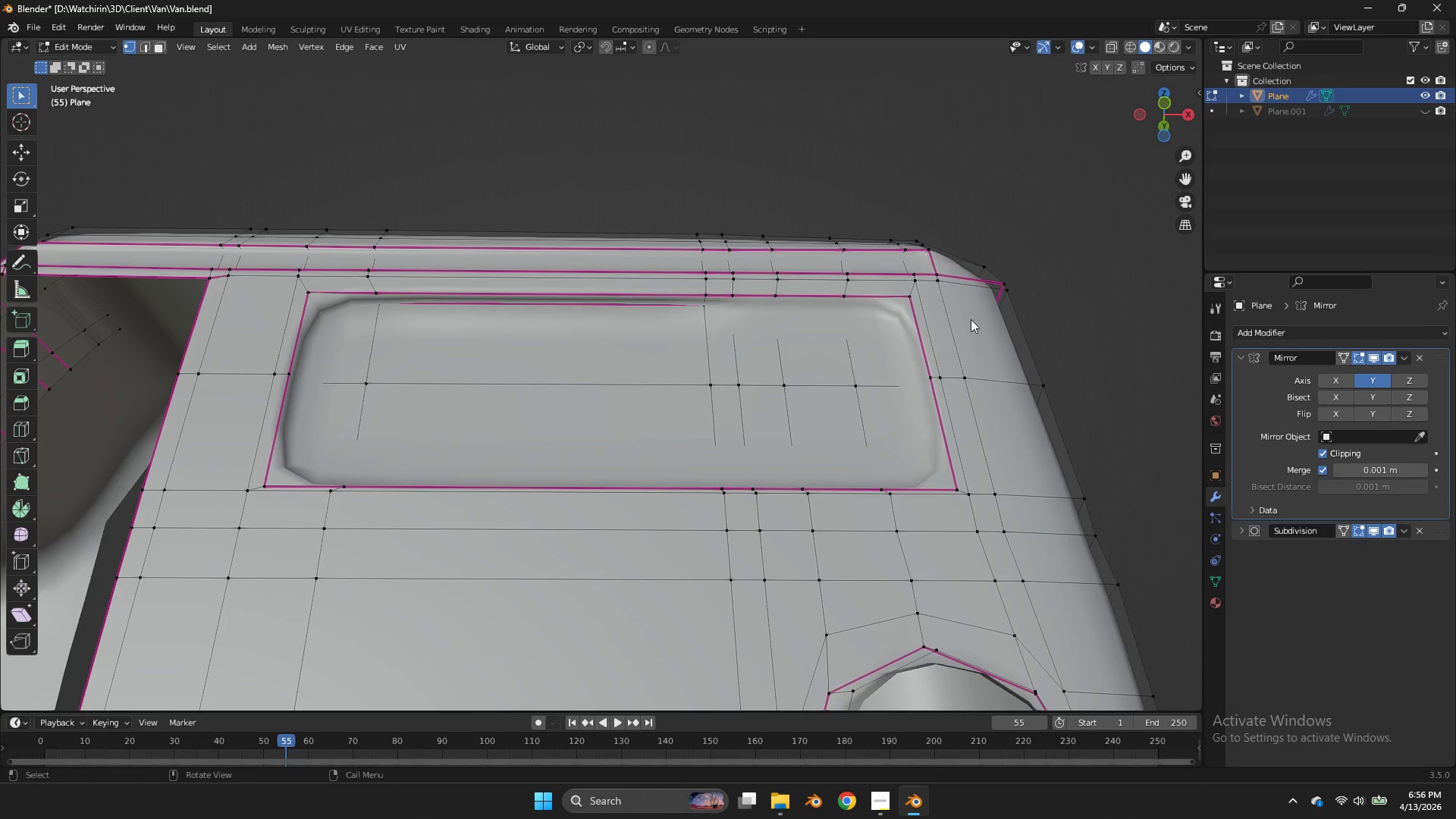 
key(Z)
 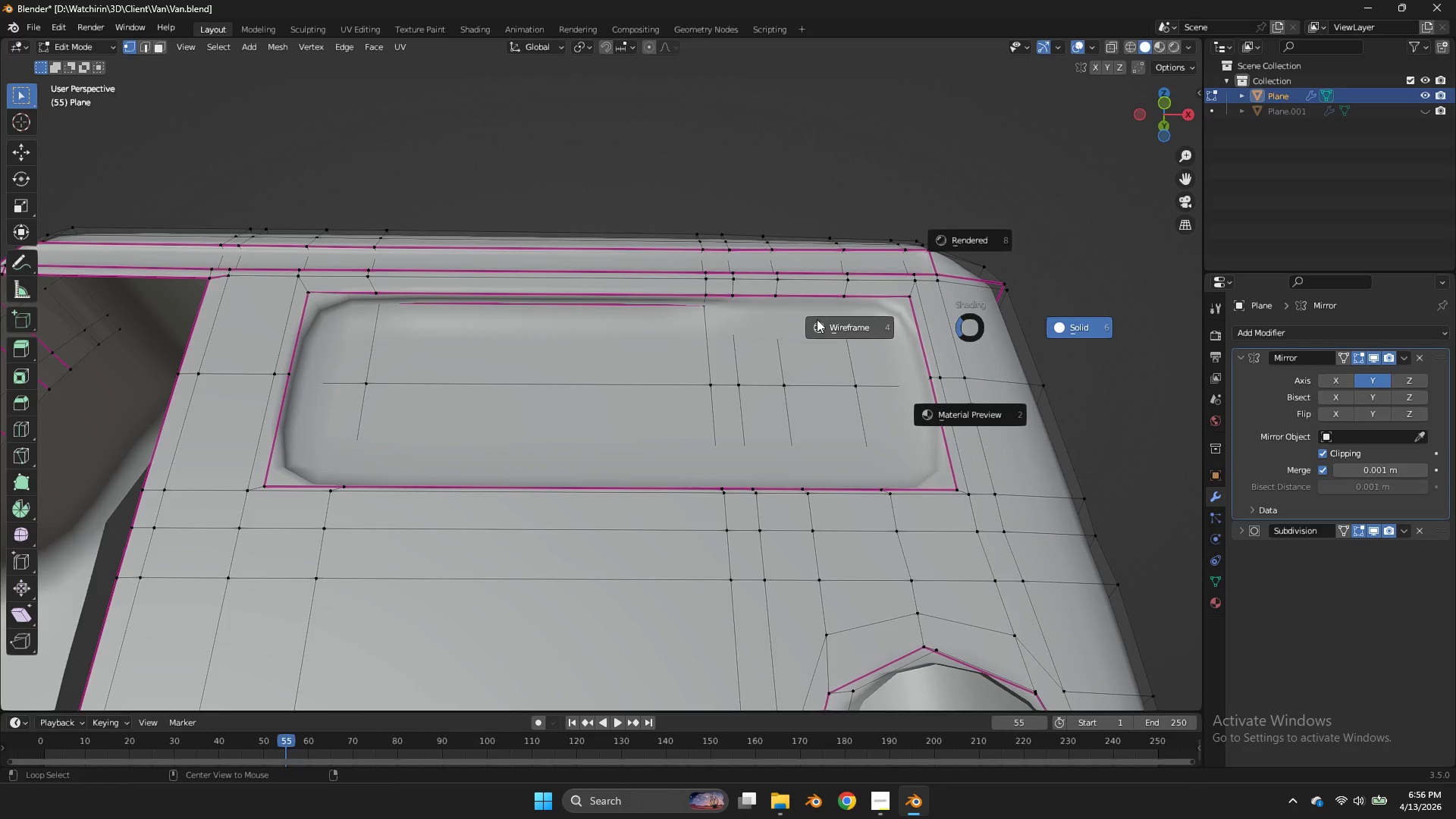 
hold_key(key=AltLeft, duration=0.58)
left_click([768, 314])
 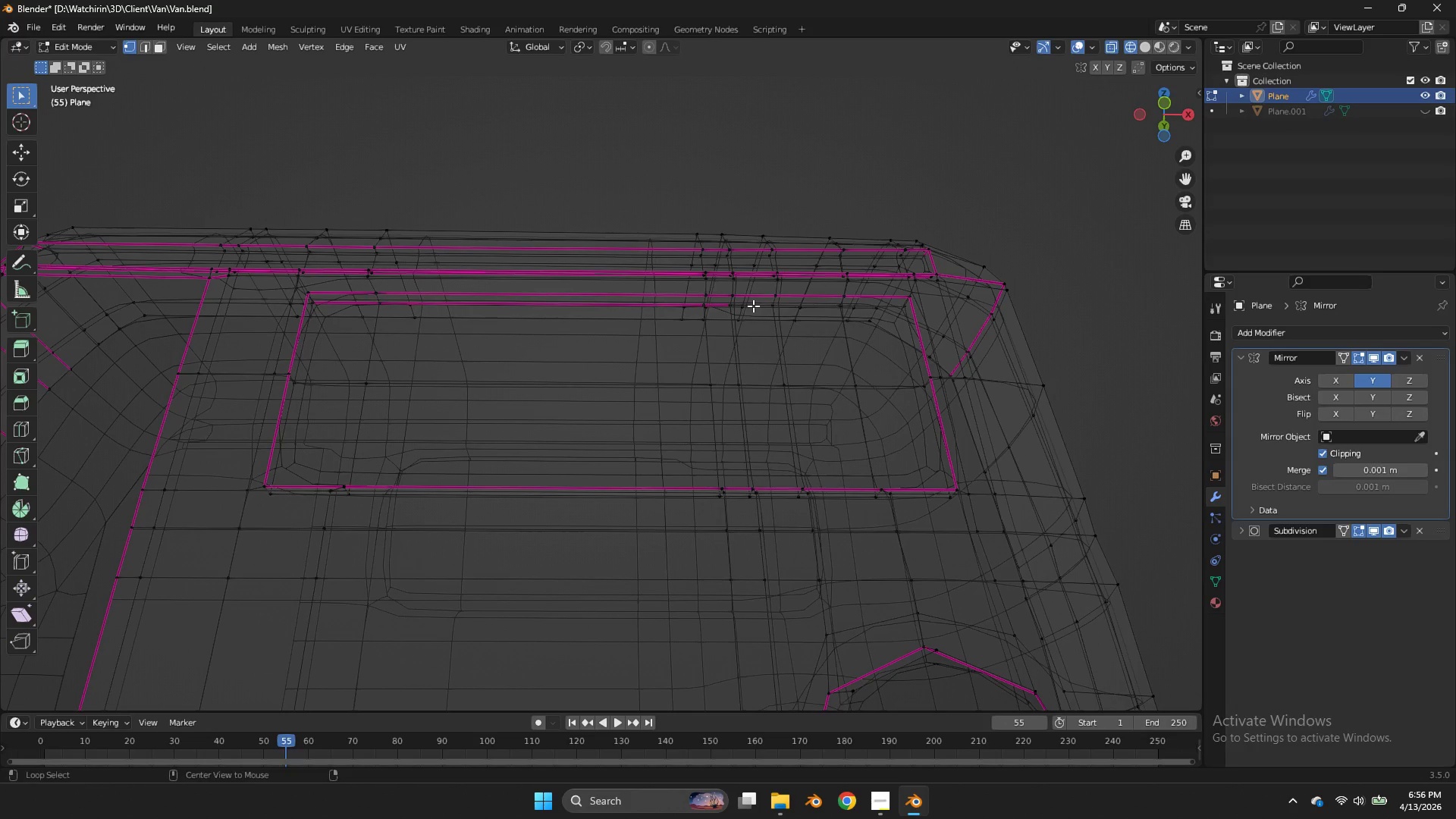 
double_click([768, 314])
 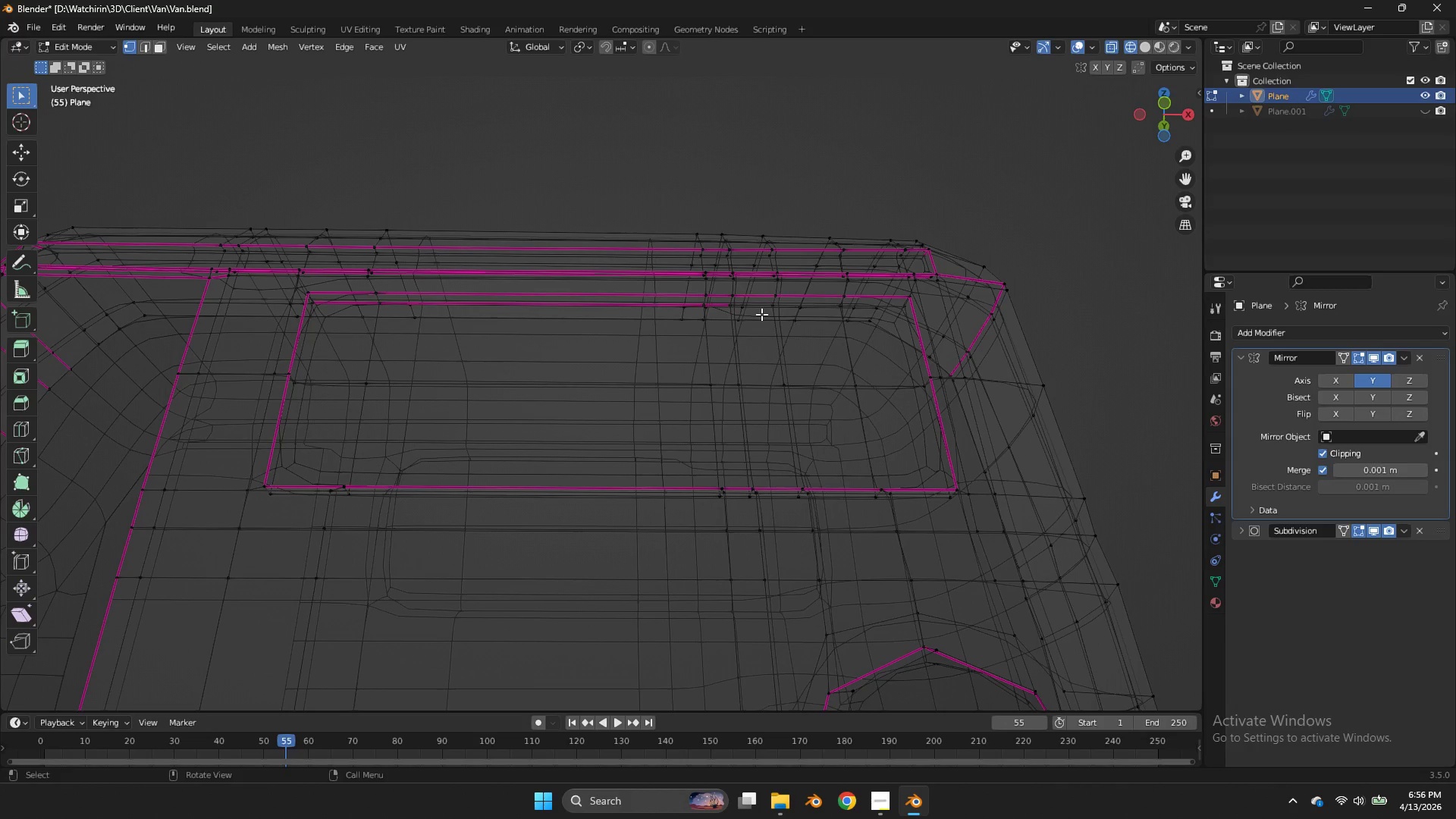 
hold_key(key=AltLeft, duration=0.64)
triple_click([753, 306])
 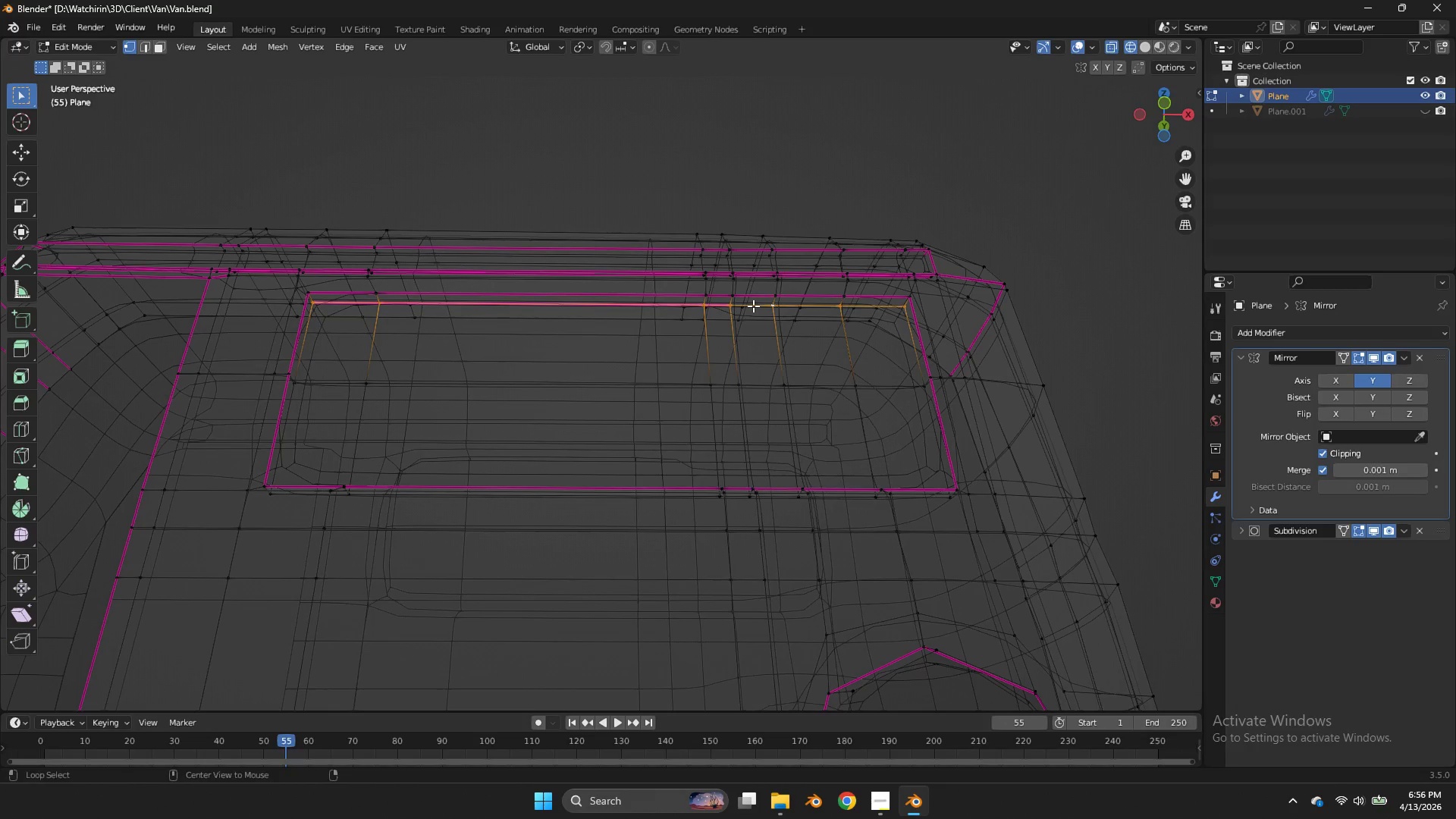 
triple_click([753, 306])
 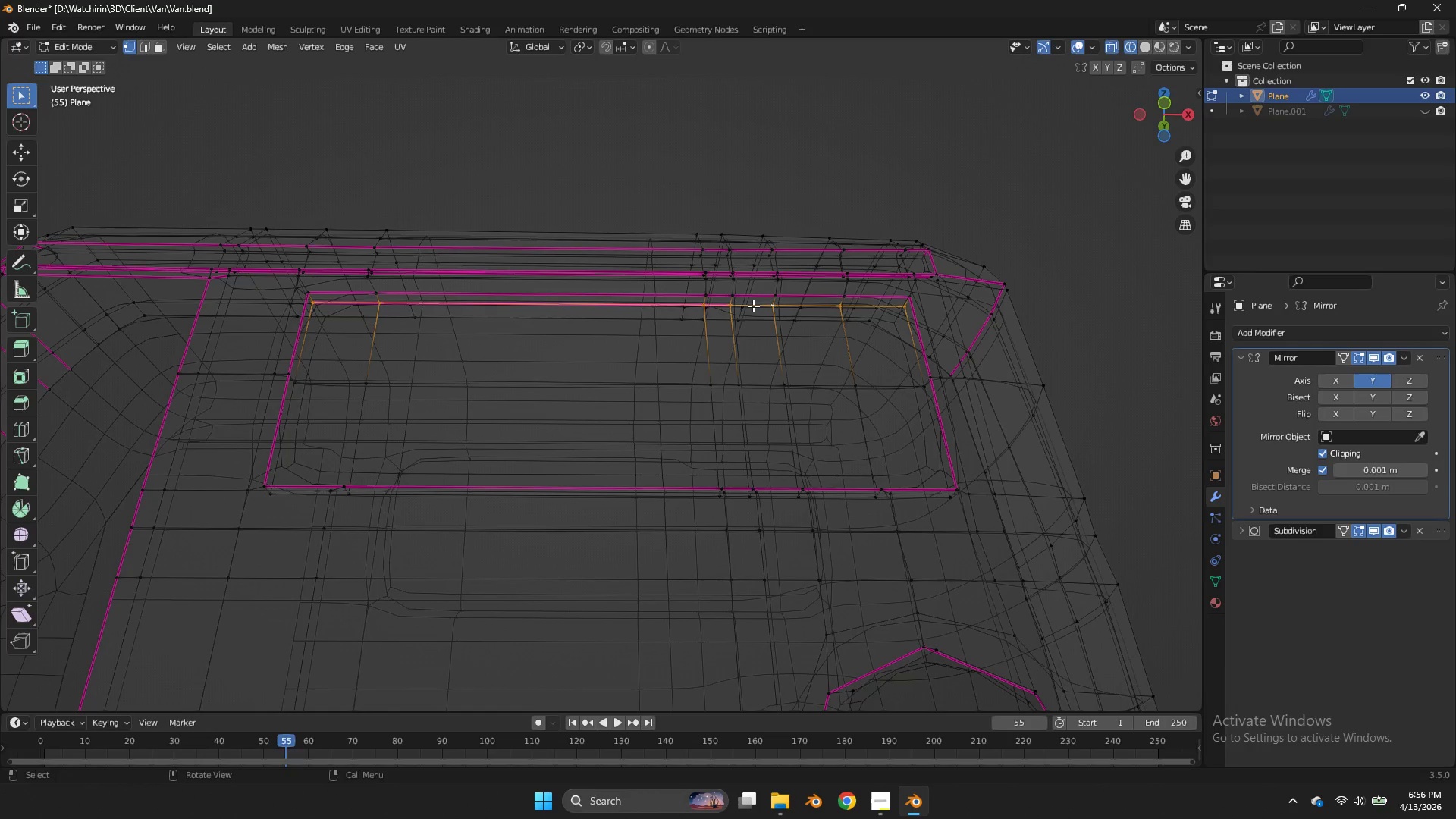 
type(zE)
key(Tab)
 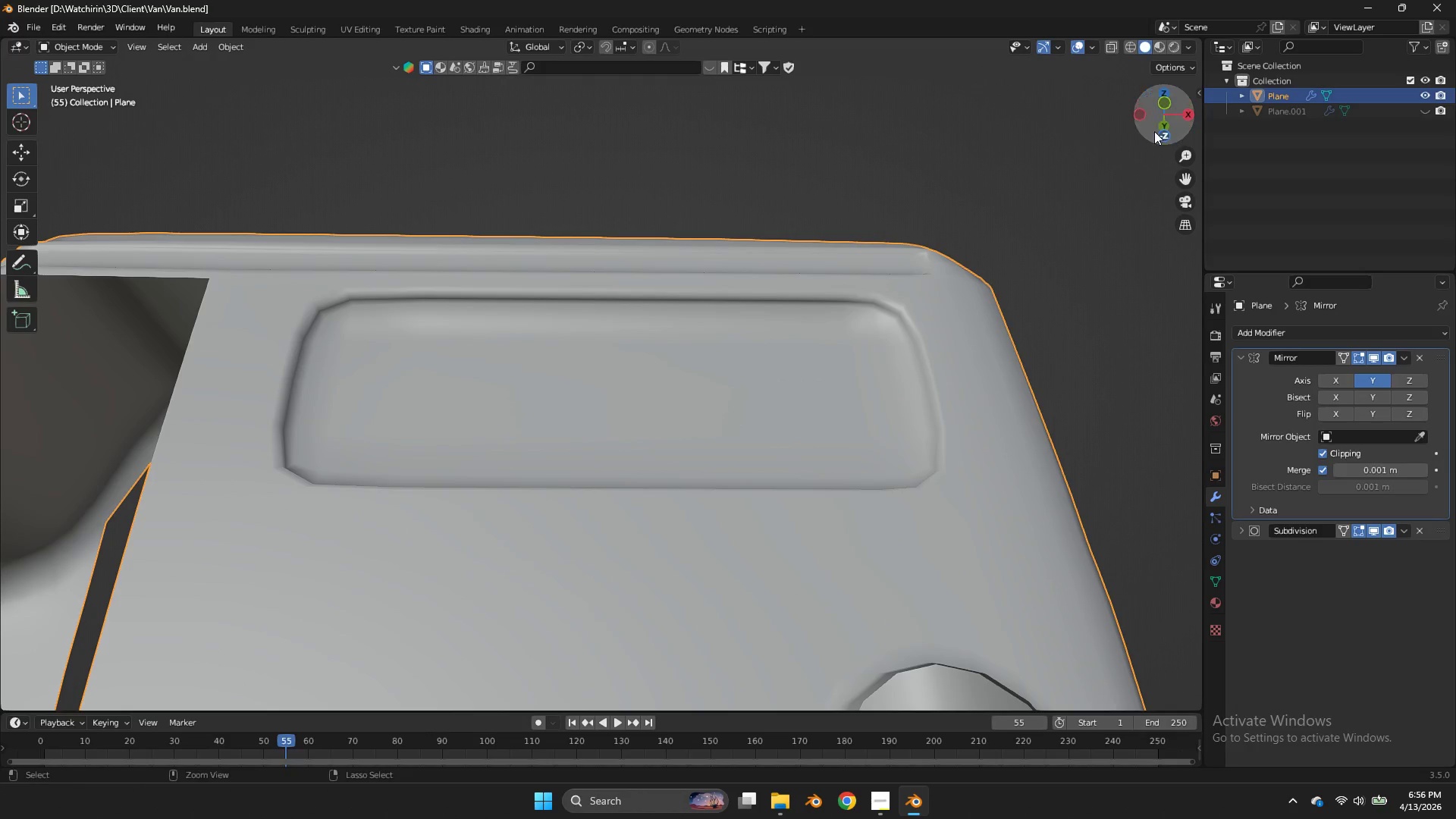 
left_click_drag(start_coordinate=[726, 312], to_coordinate=[741, 312])
 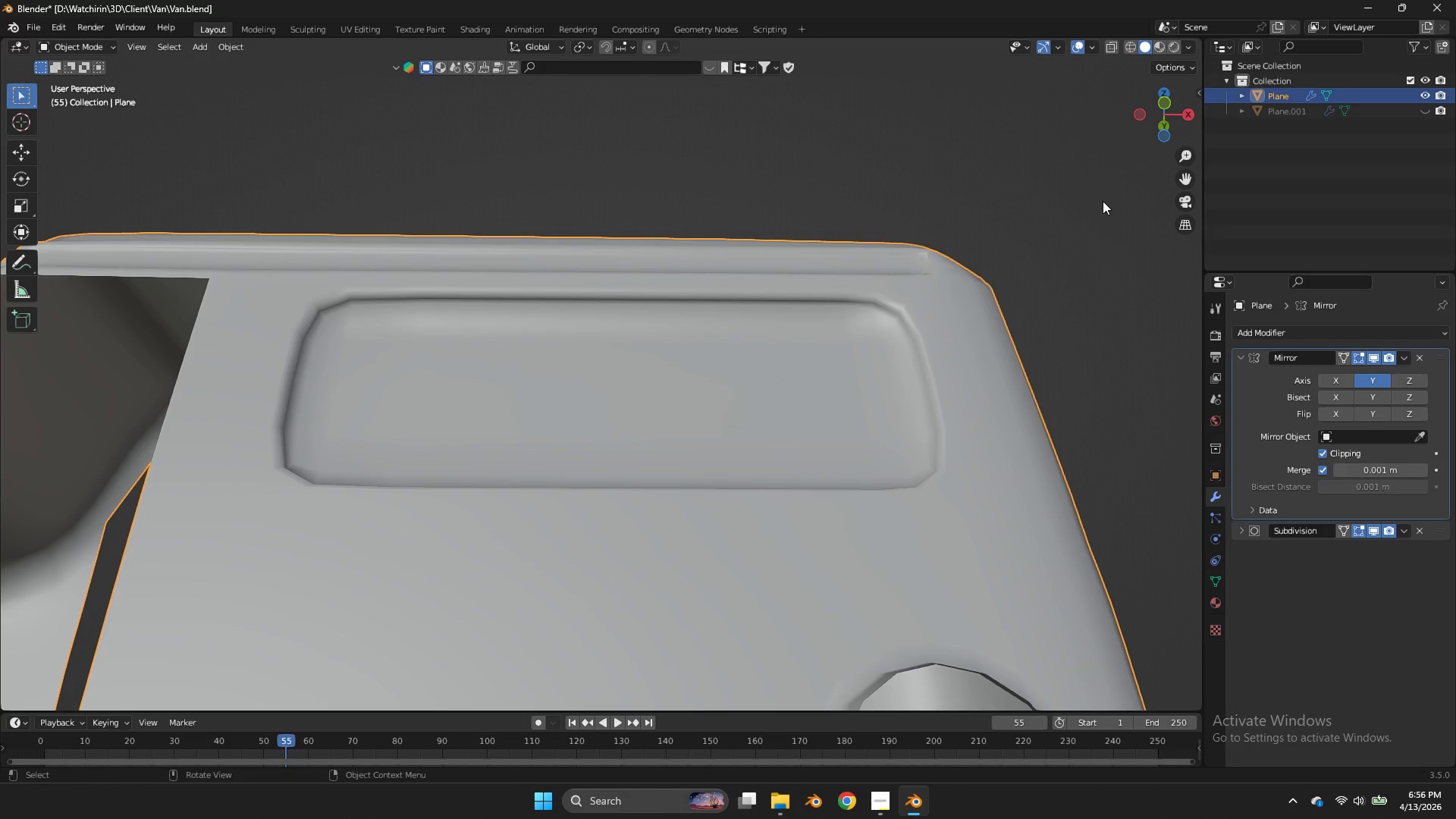 
key(Control+ControlLeft)
 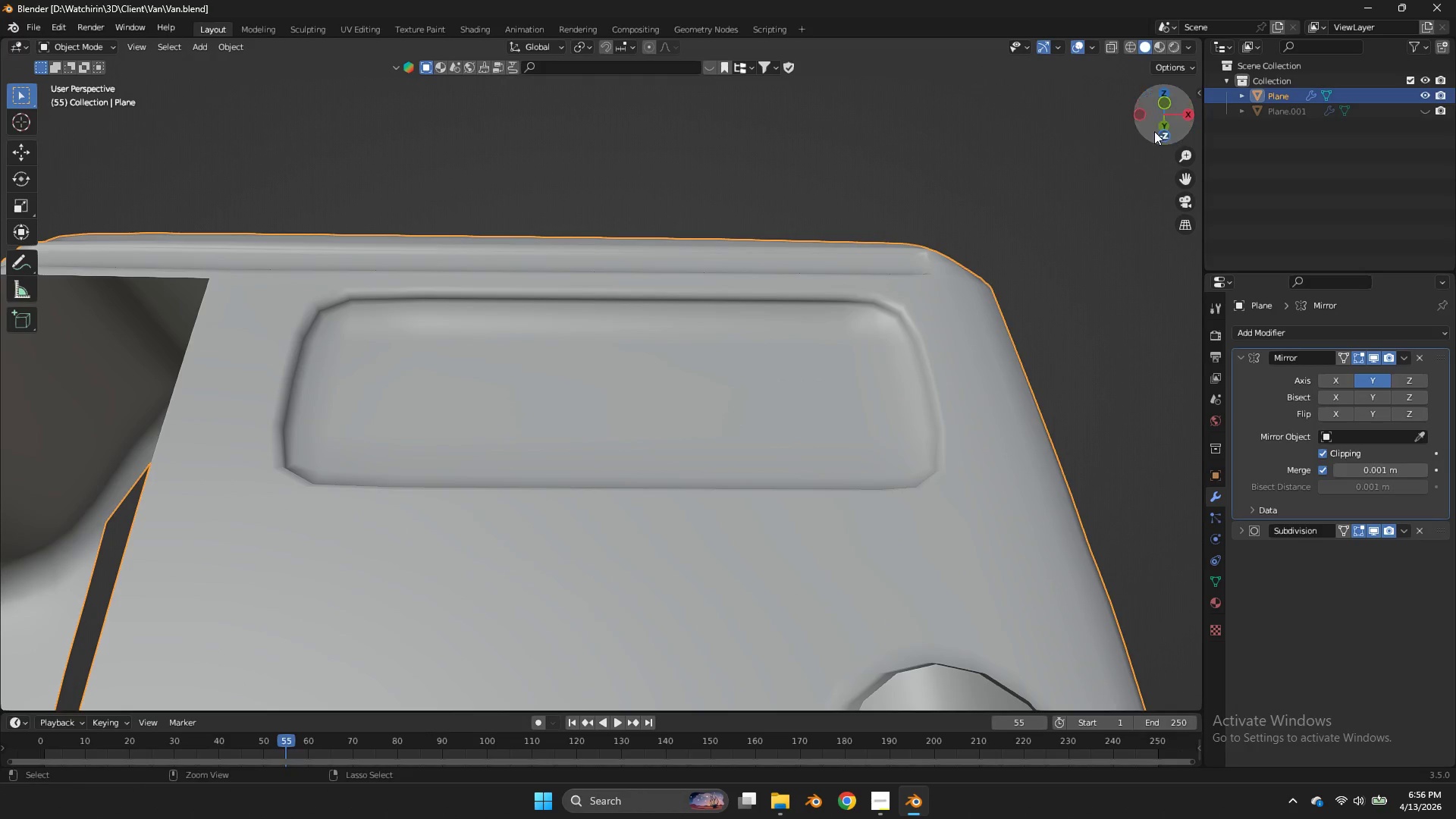 
key(Control+S)
 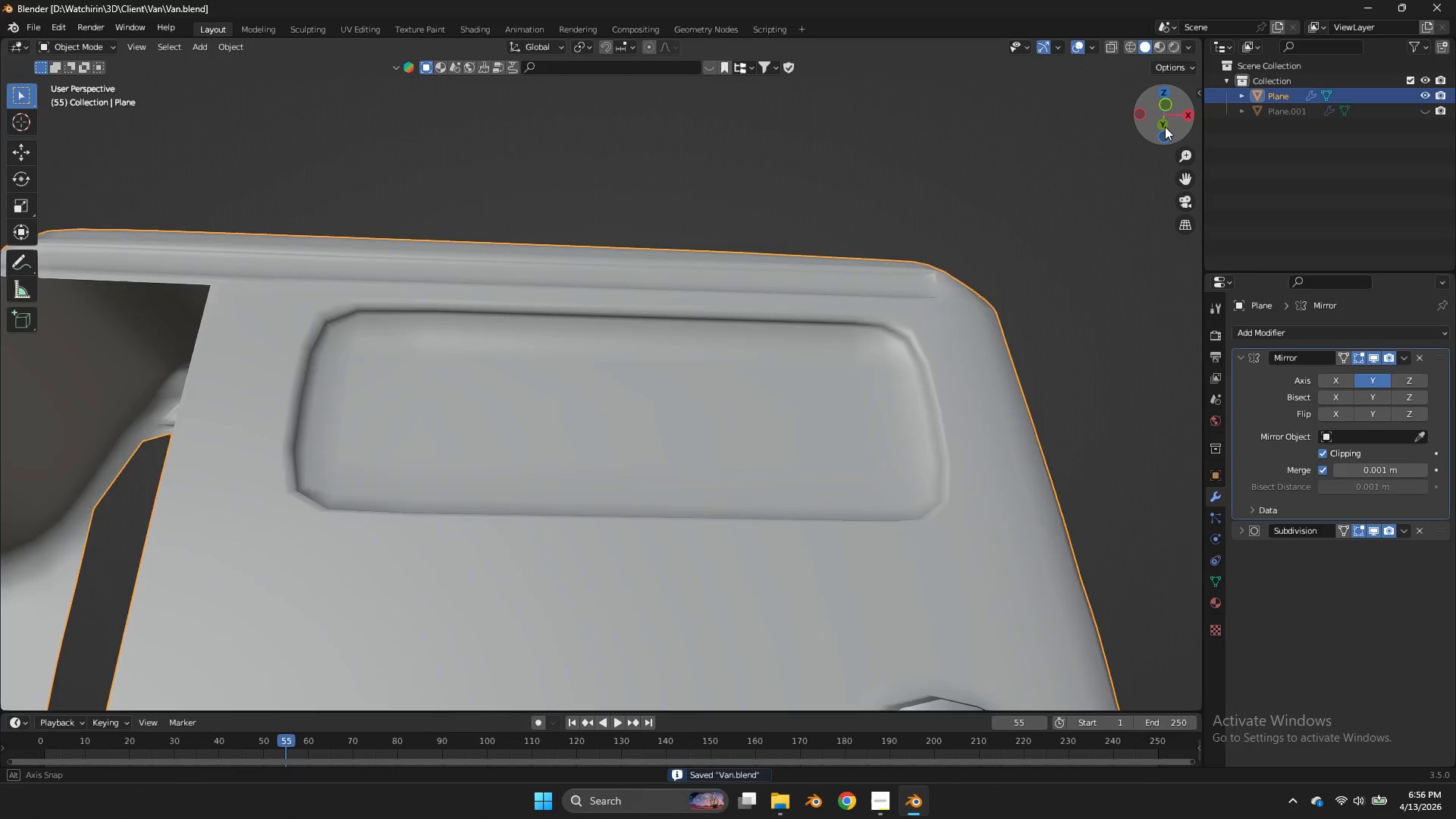 
left_click_drag(start_coordinate=[1152, 111], to_coordinate=[1149, 148])
 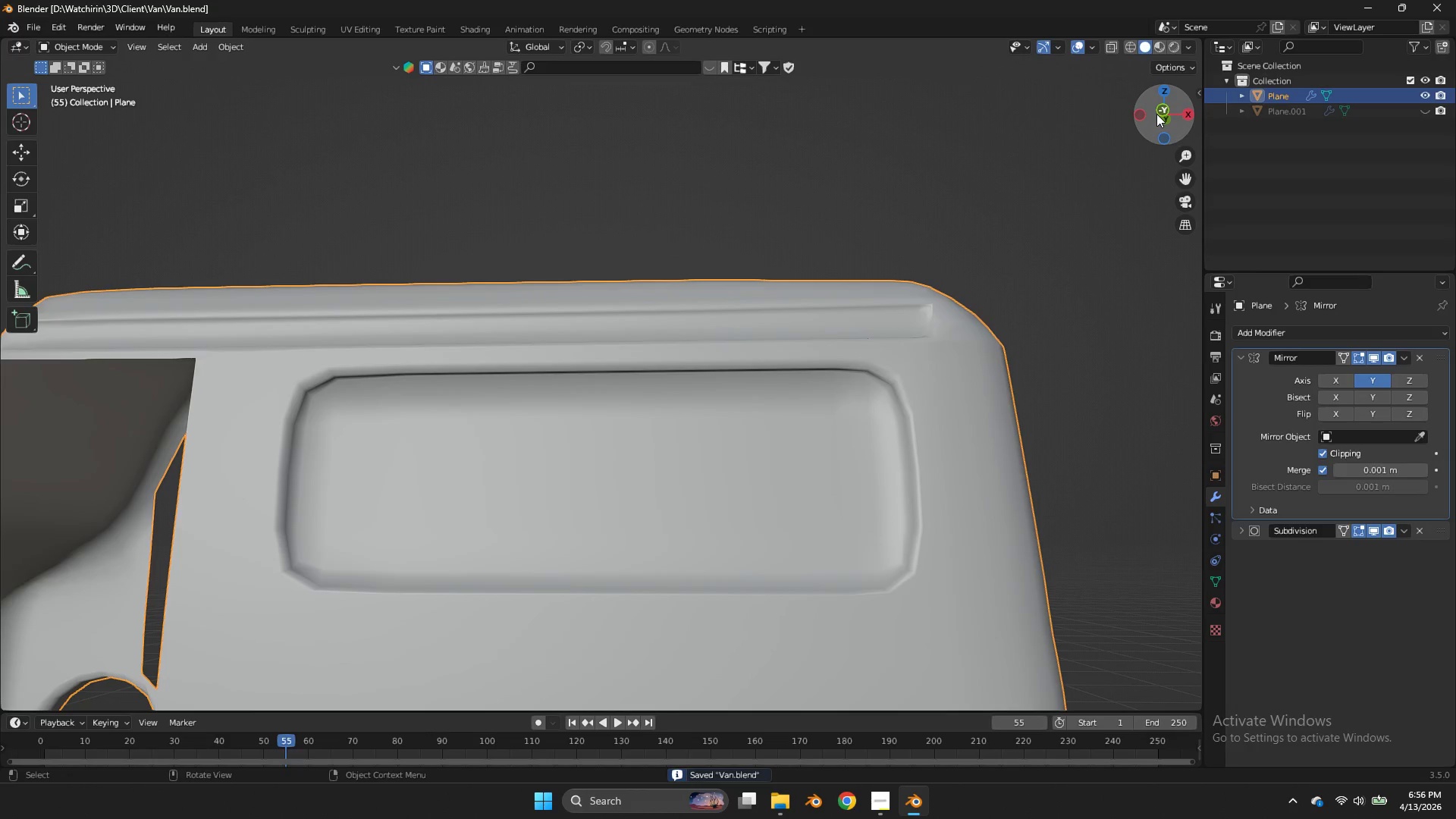 
key(Control+S)
 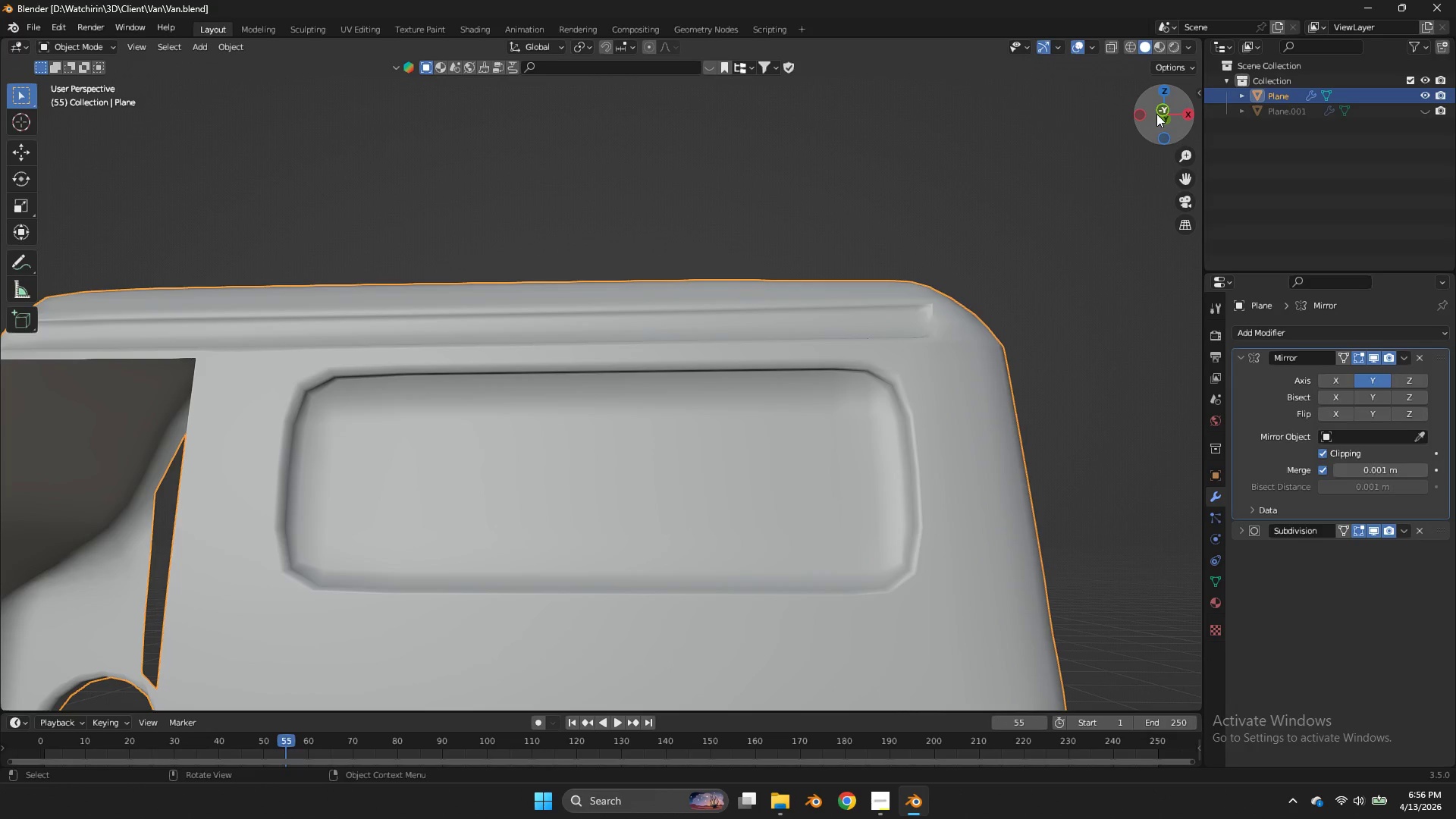 
wait(11.34)
 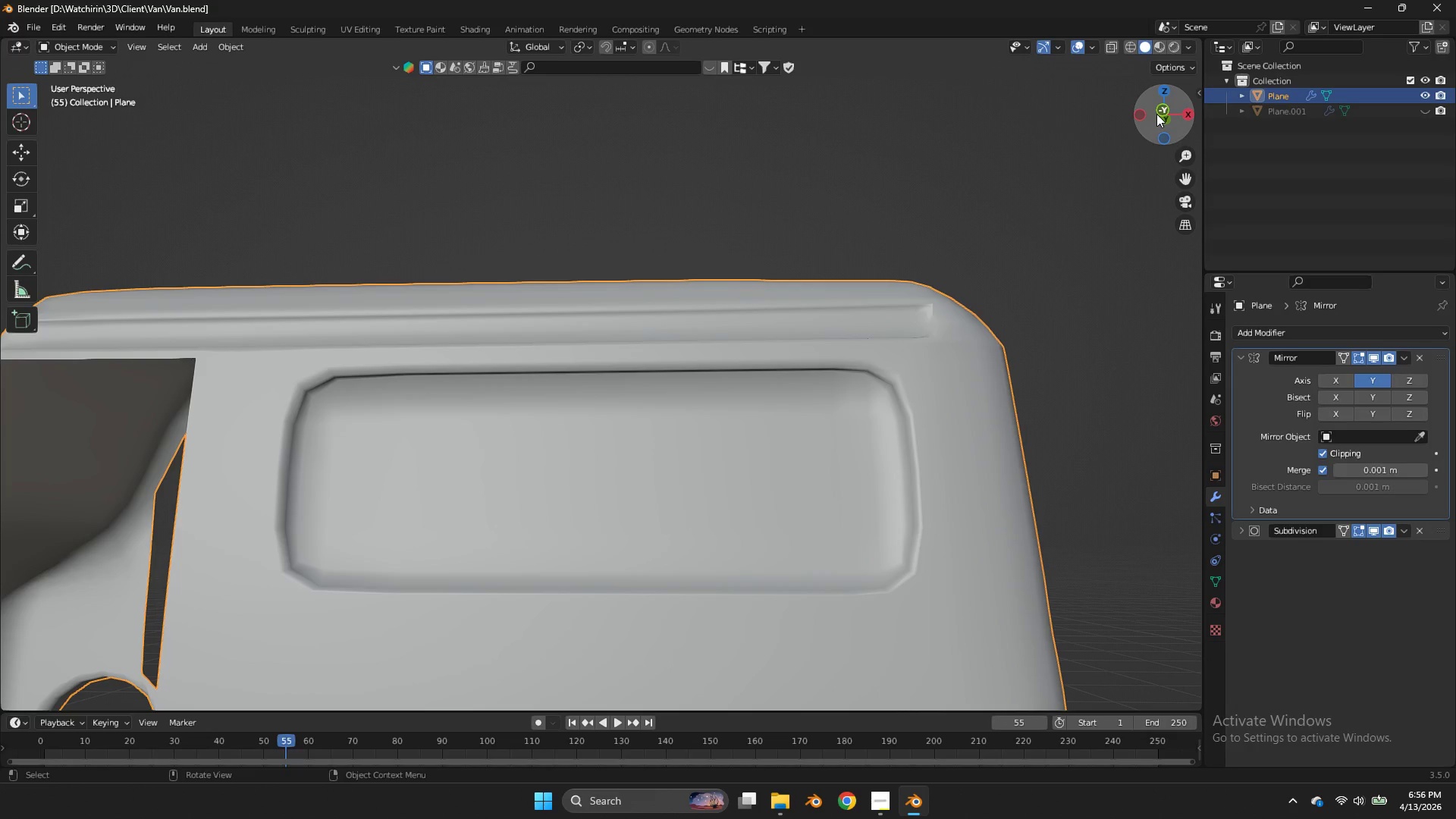 
double_click([1166, 111])
 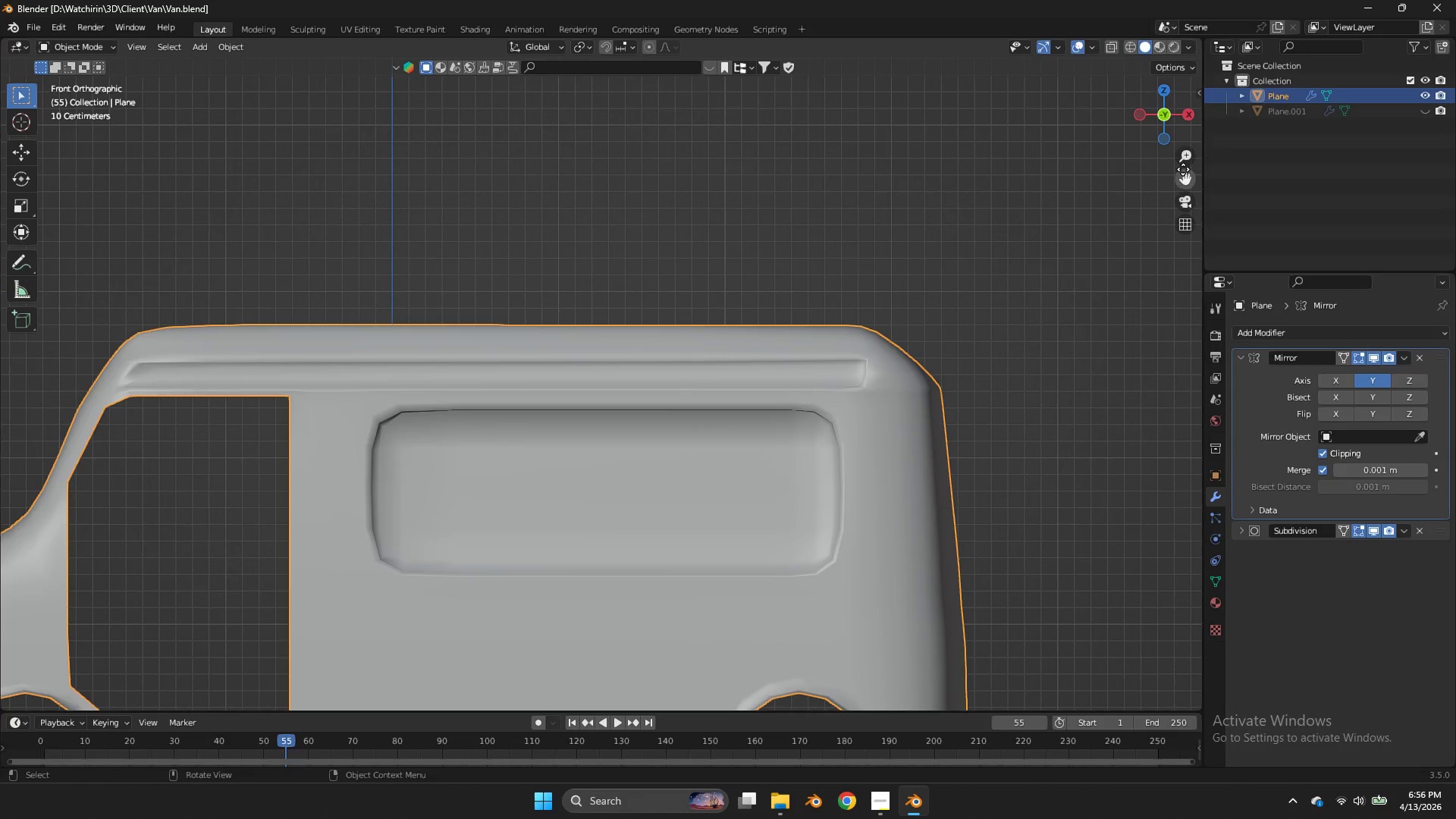 
left_click_drag(start_coordinate=[1183, 170], to_coordinate=[341, 142])
 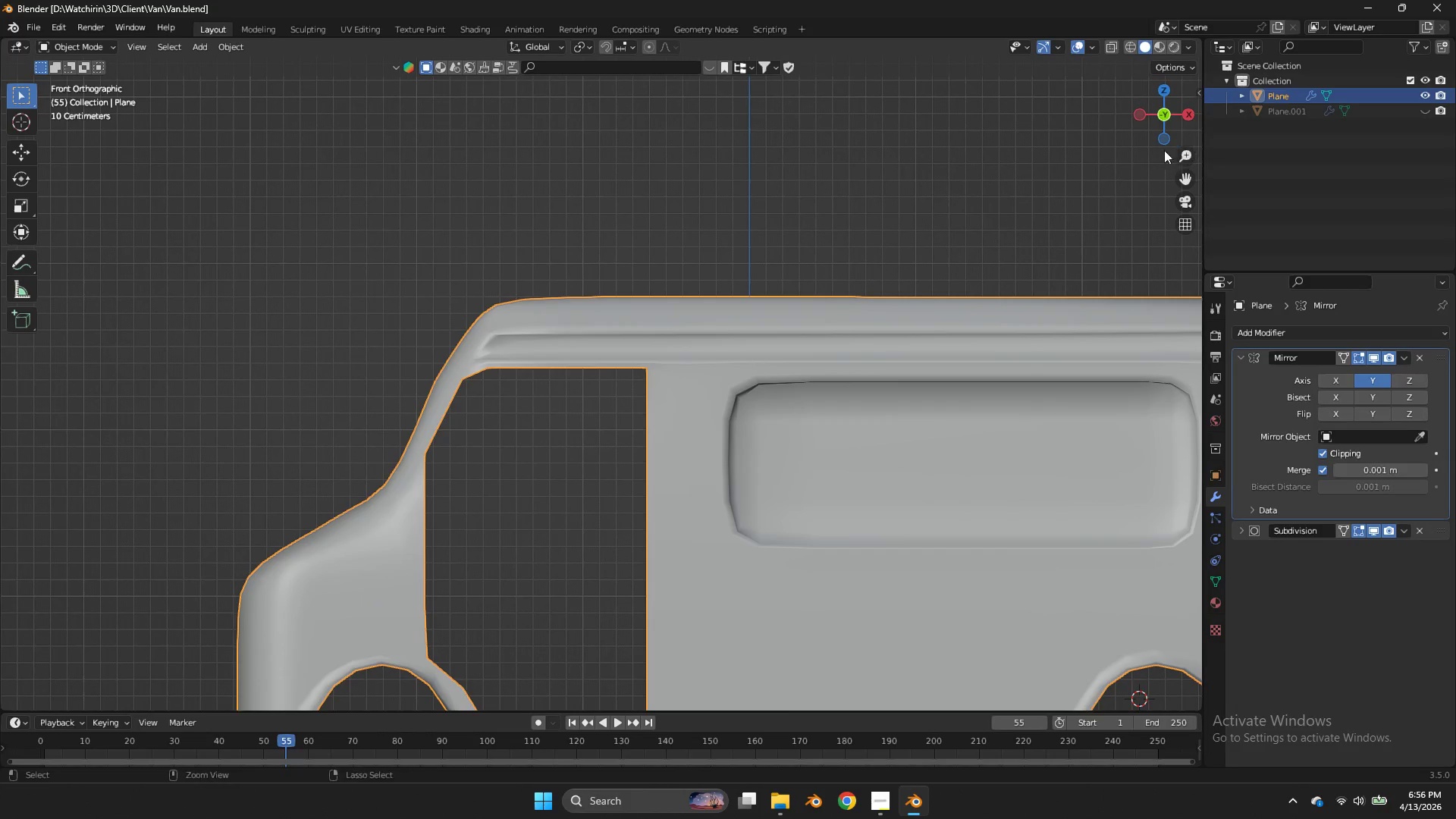 
key(Control+ControlLeft)
 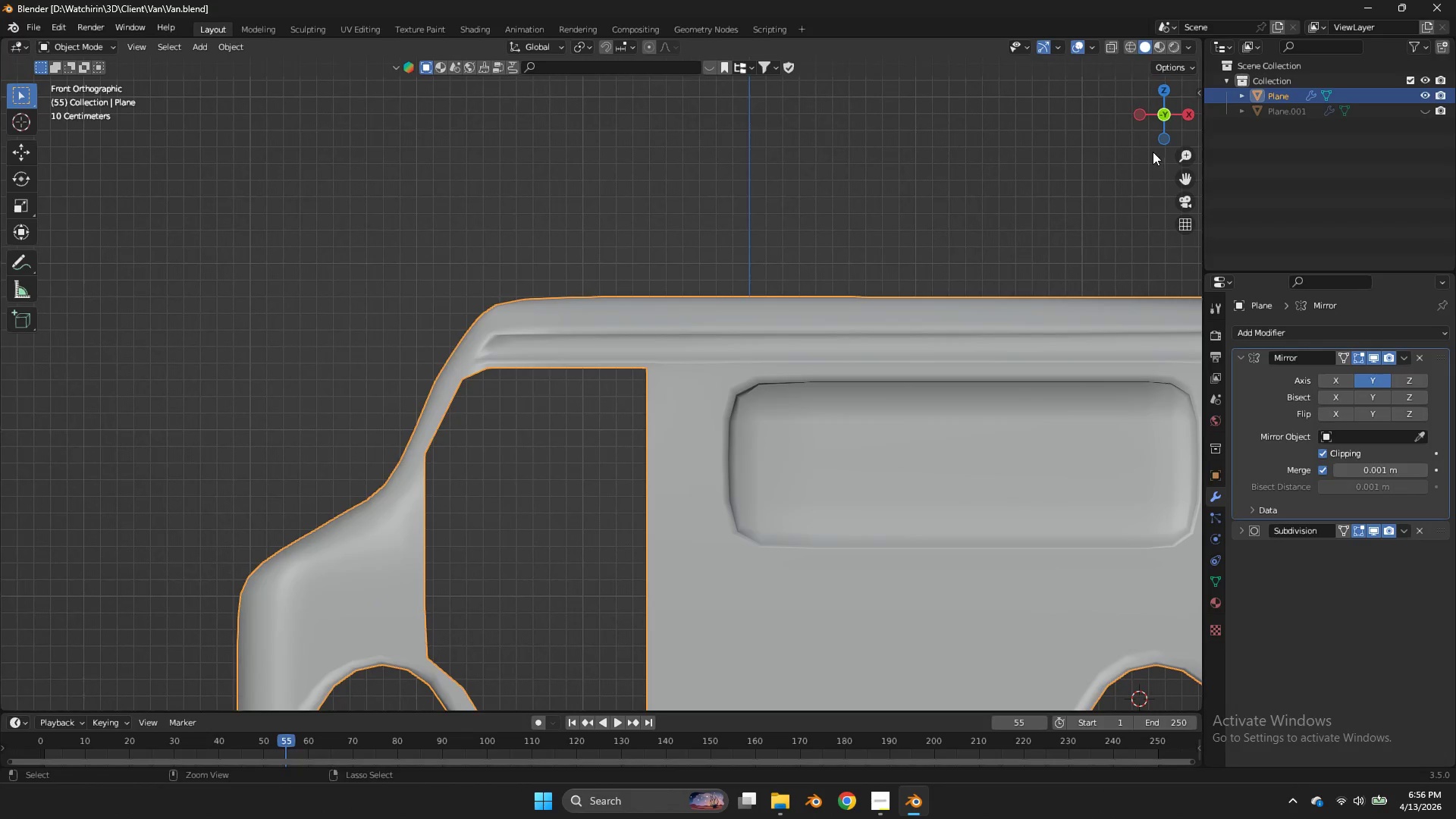 
key(Control+S)
 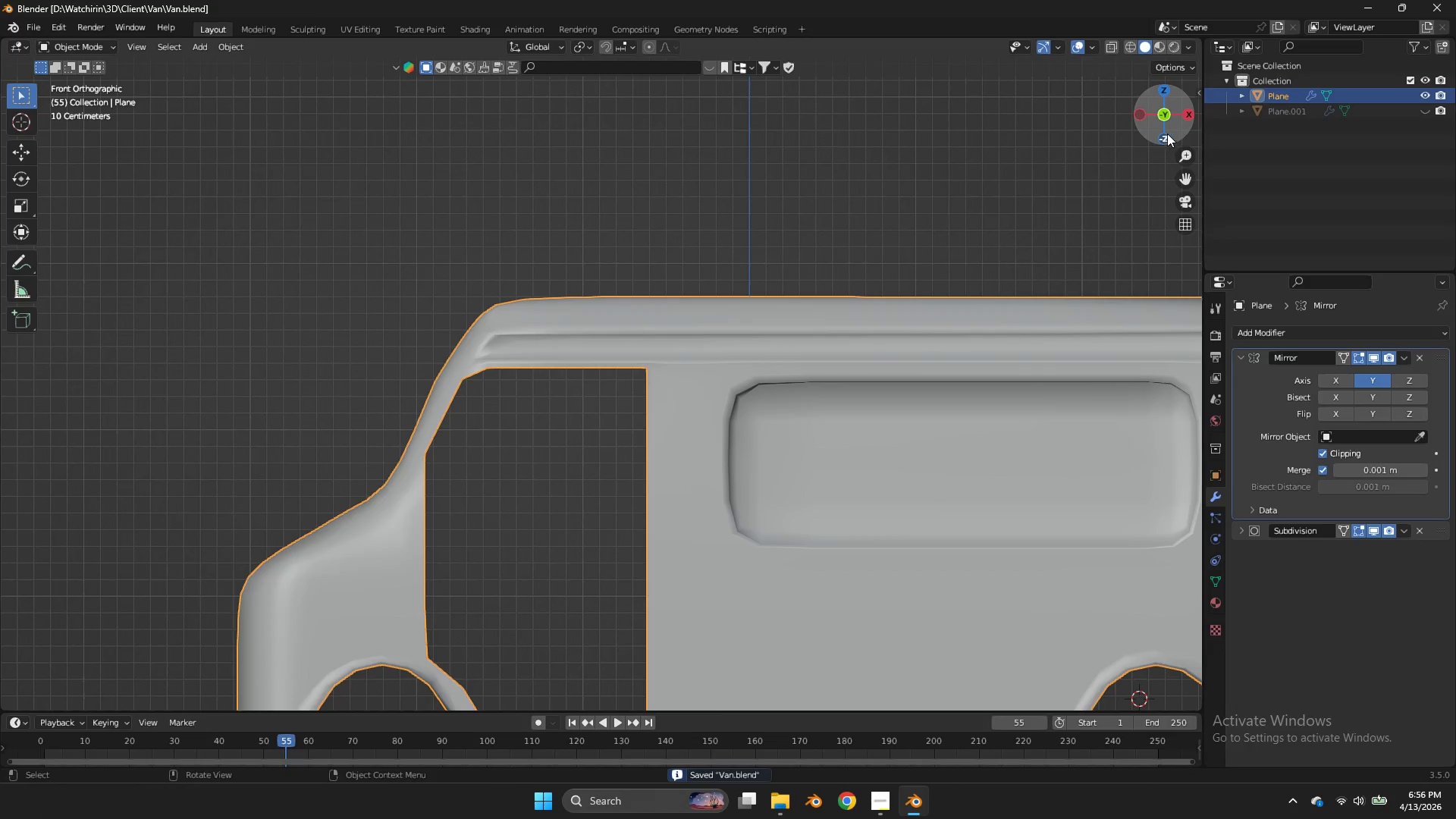 
key(Tab)
 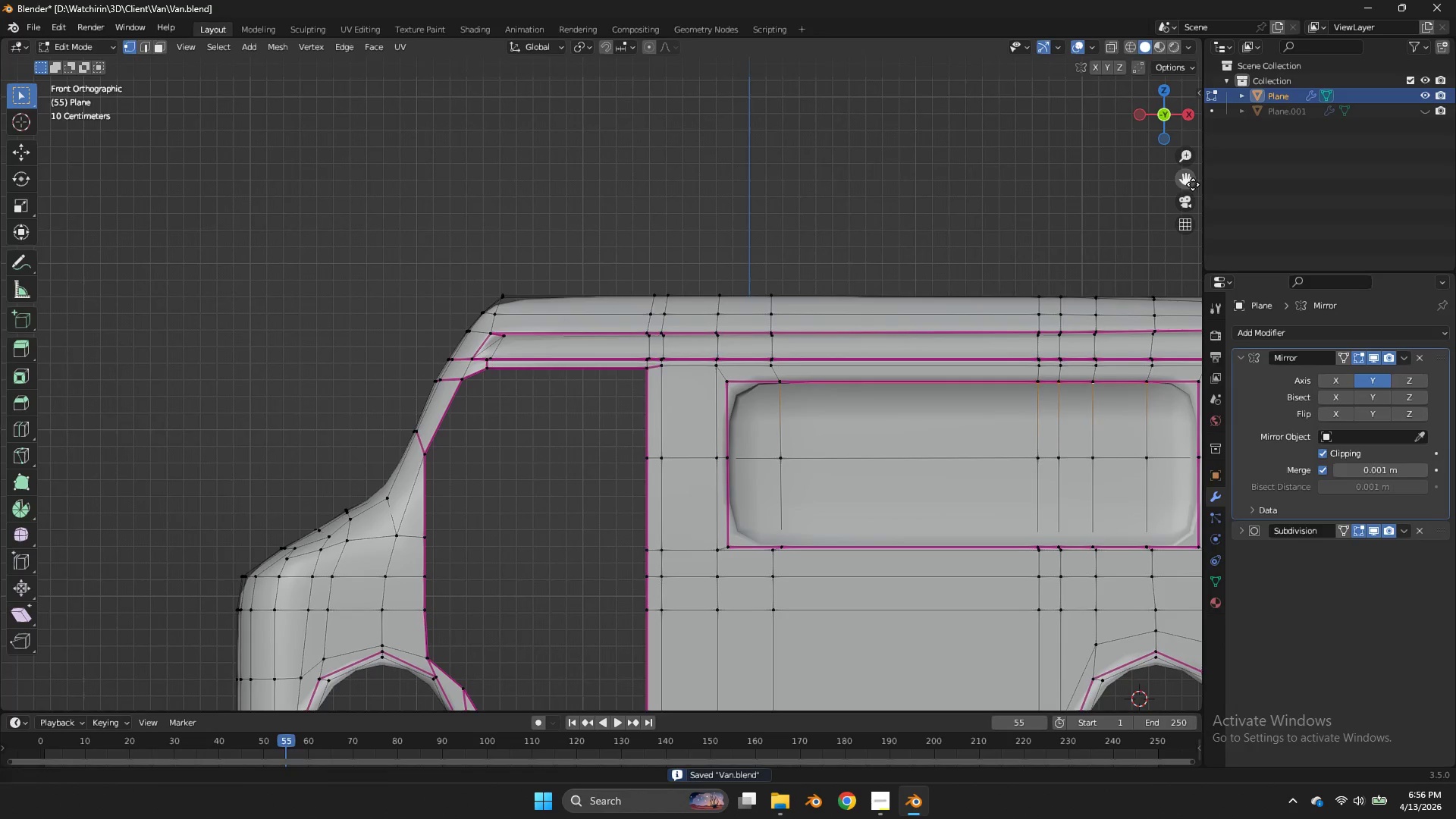 
left_click_drag(start_coordinate=[1193, 184], to_coordinate=[1089, 81])
 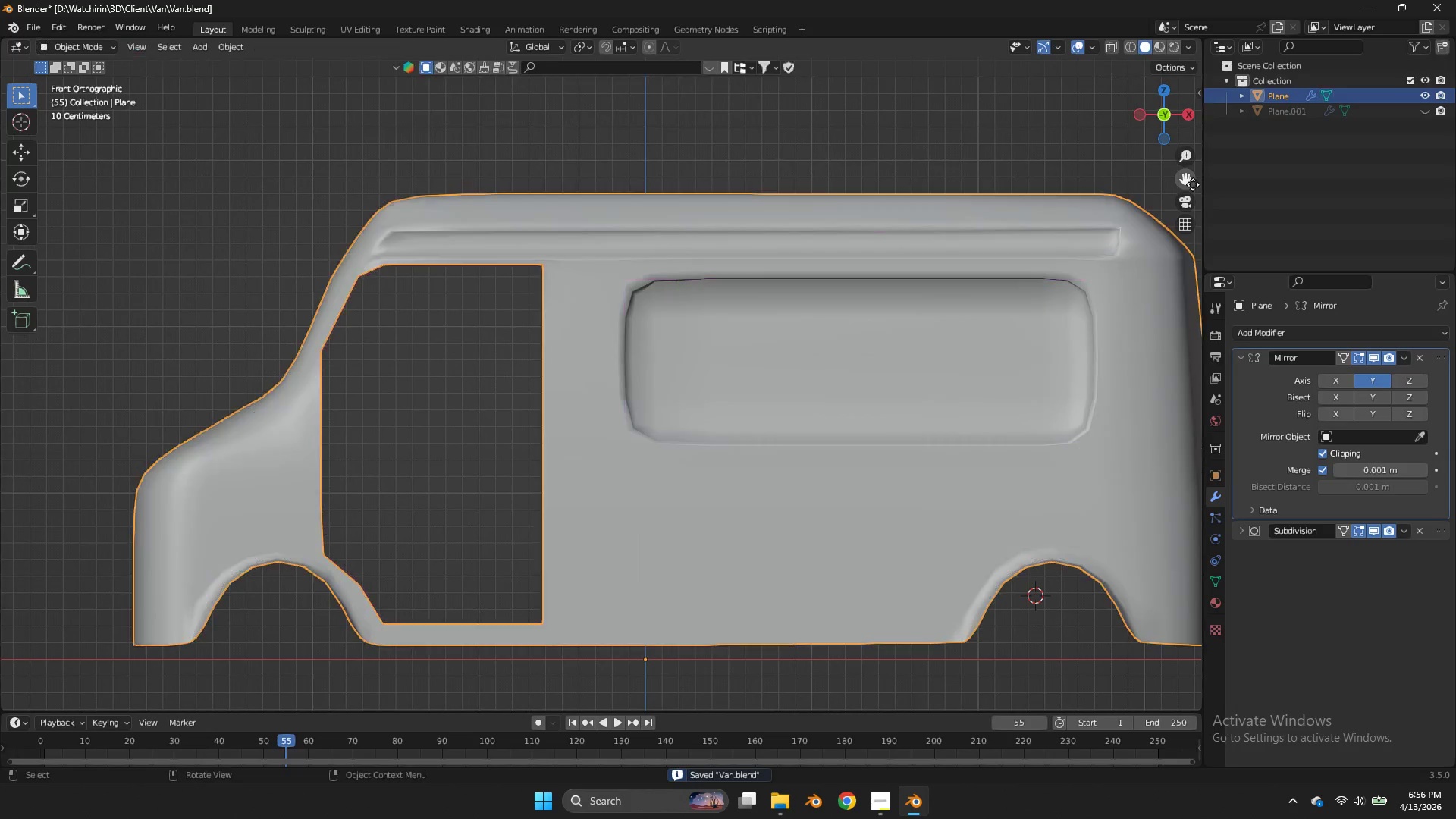 
key(Tab)
 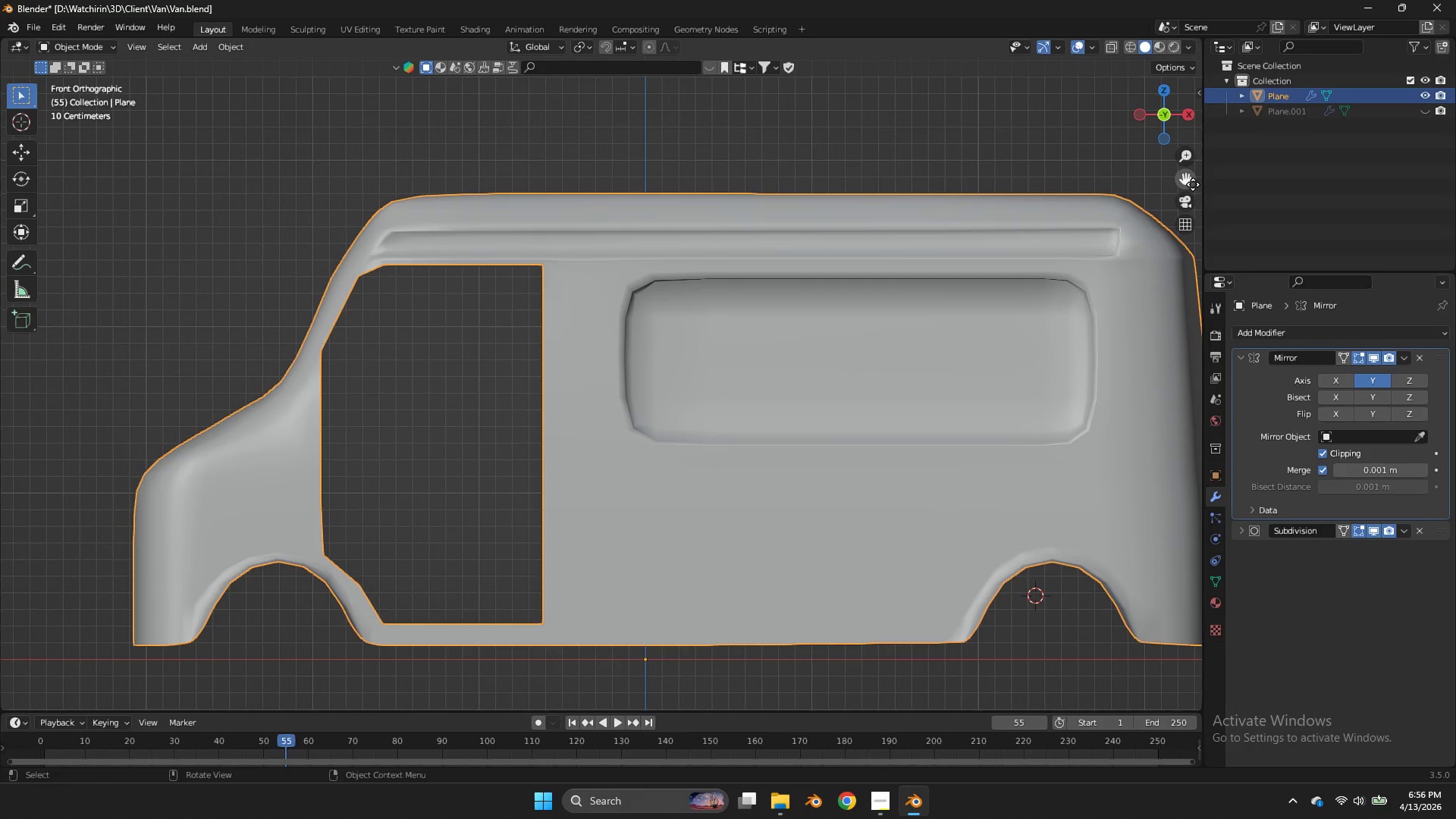 
wait(13.78)
 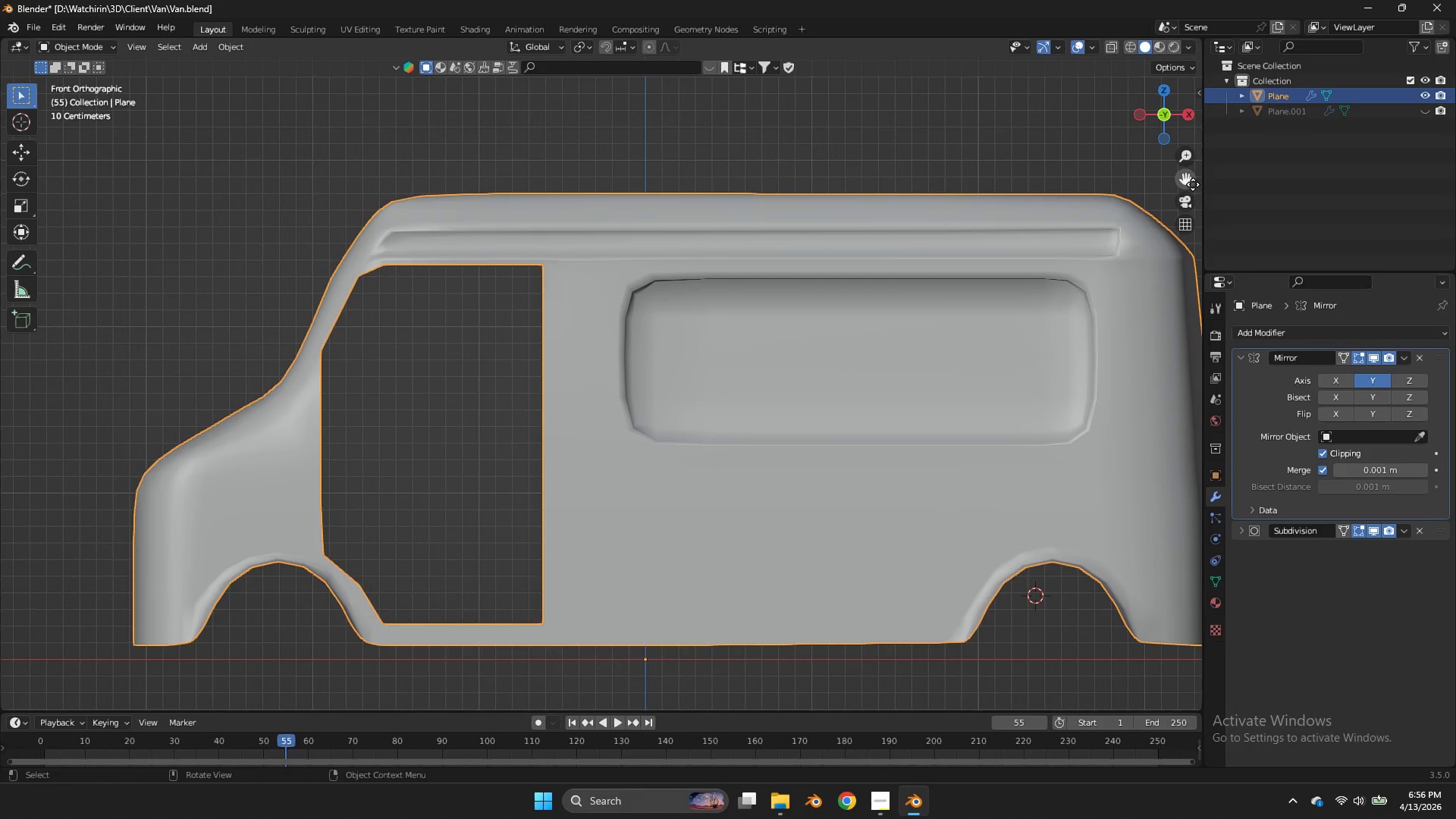 
left_click_drag(start_coordinate=[1156, 121], to_coordinate=[1120, 139])
 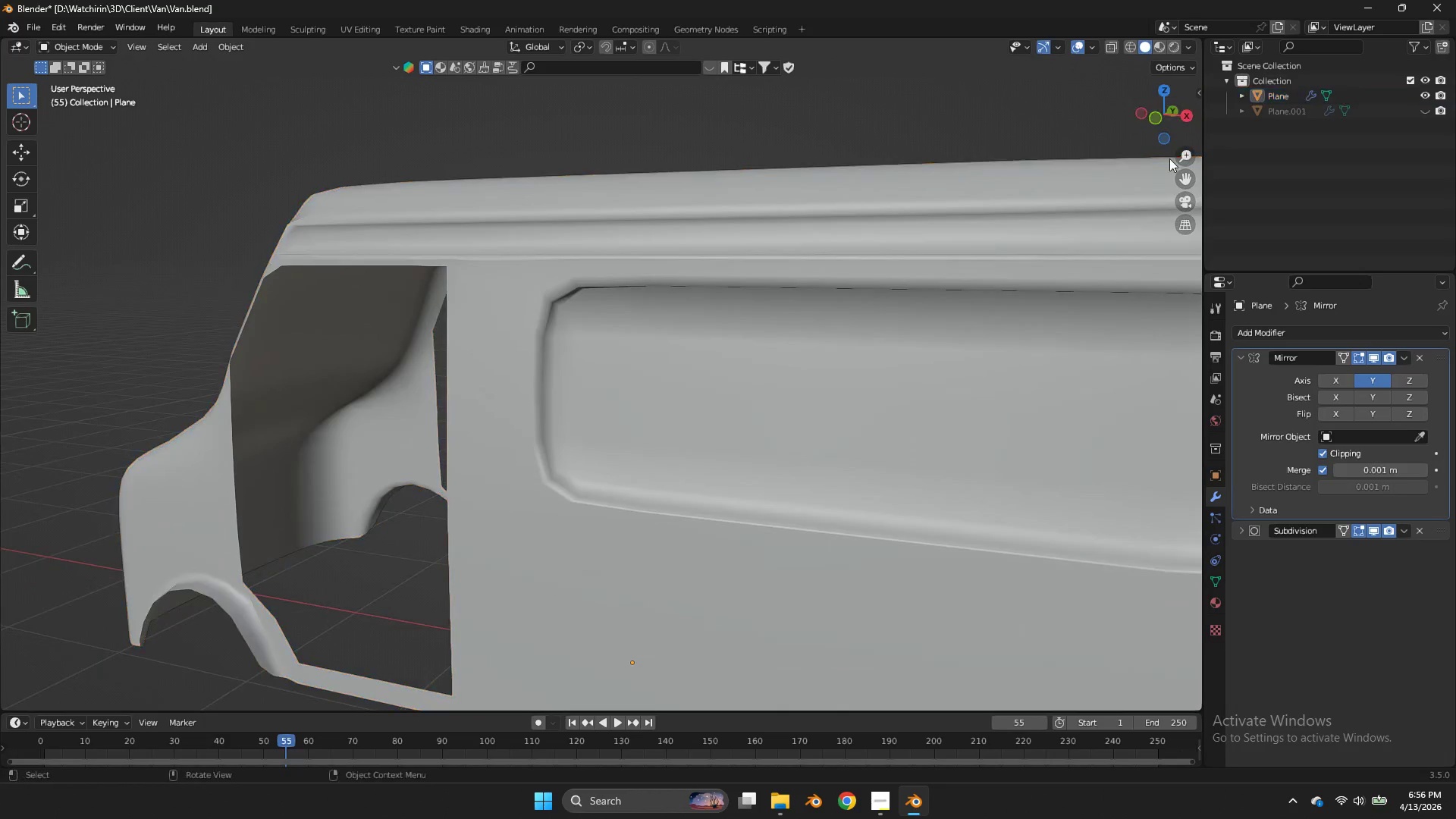 
left_click_drag(start_coordinate=[1120, 140], to_coordinate=[1161, 124])
 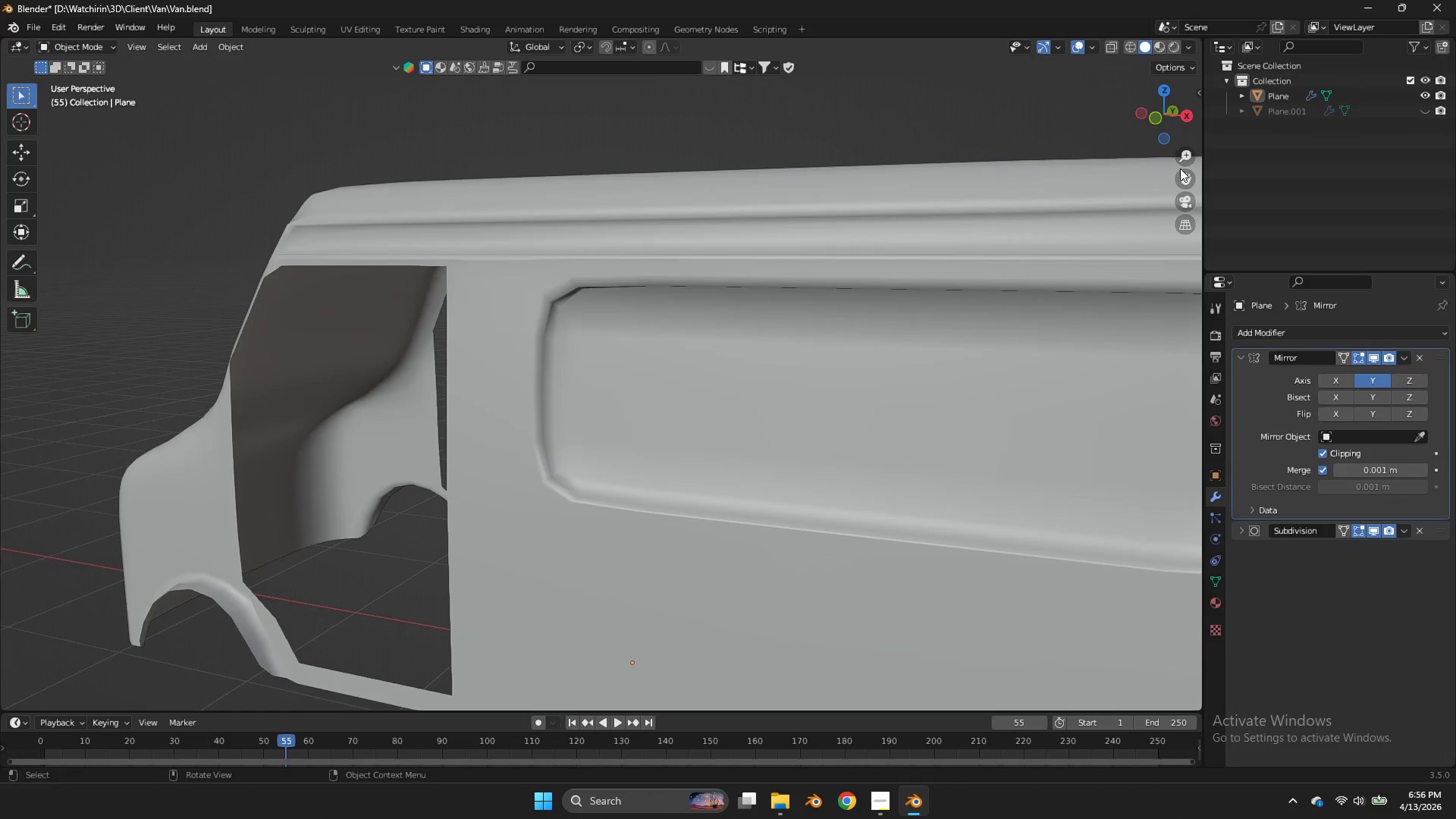 
left_click_drag(start_coordinate=[1180, 168], to_coordinate=[1170, 147])
 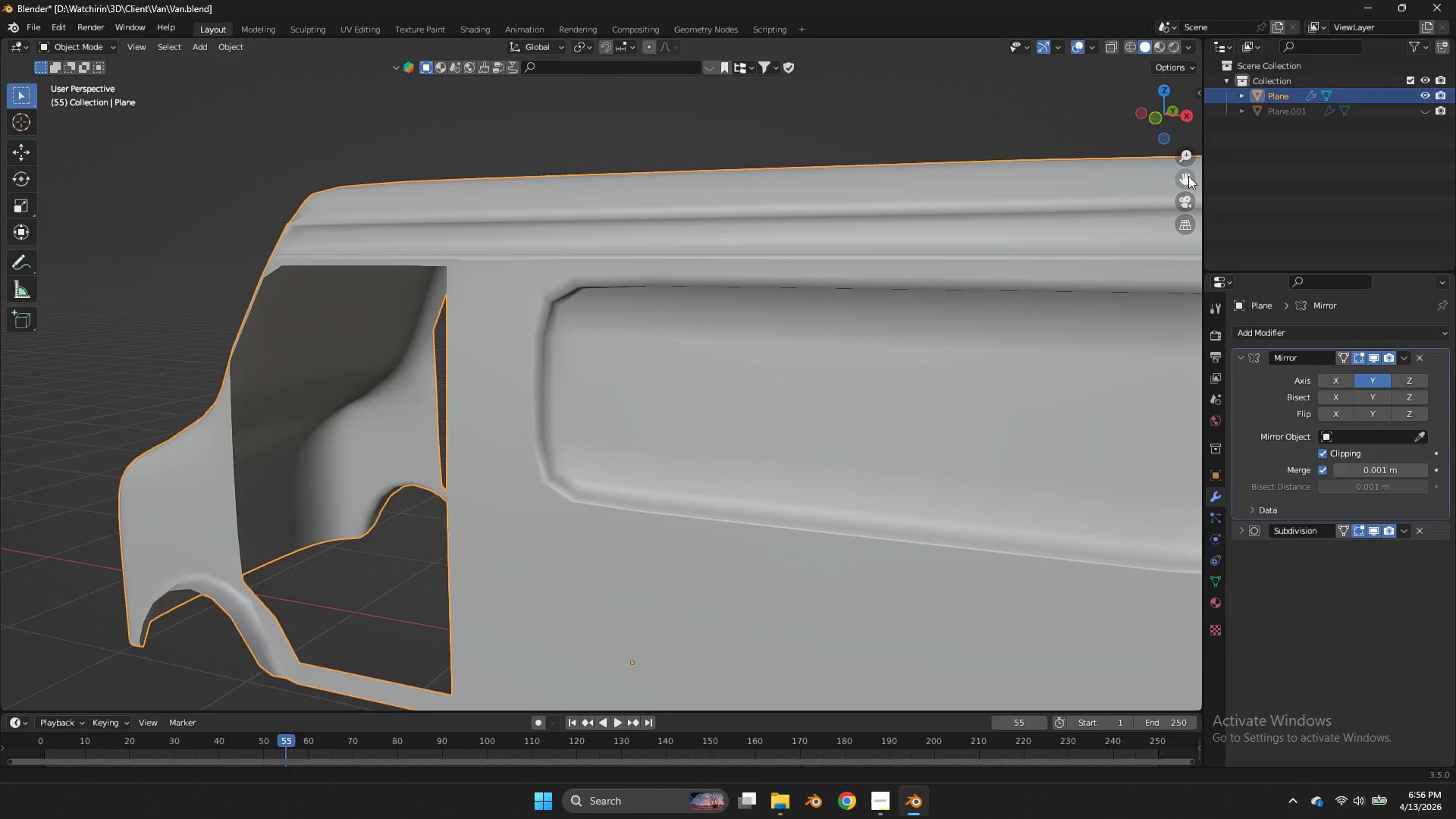 
left_click_drag(start_coordinate=[1188, 176], to_coordinate=[1116, 74])
 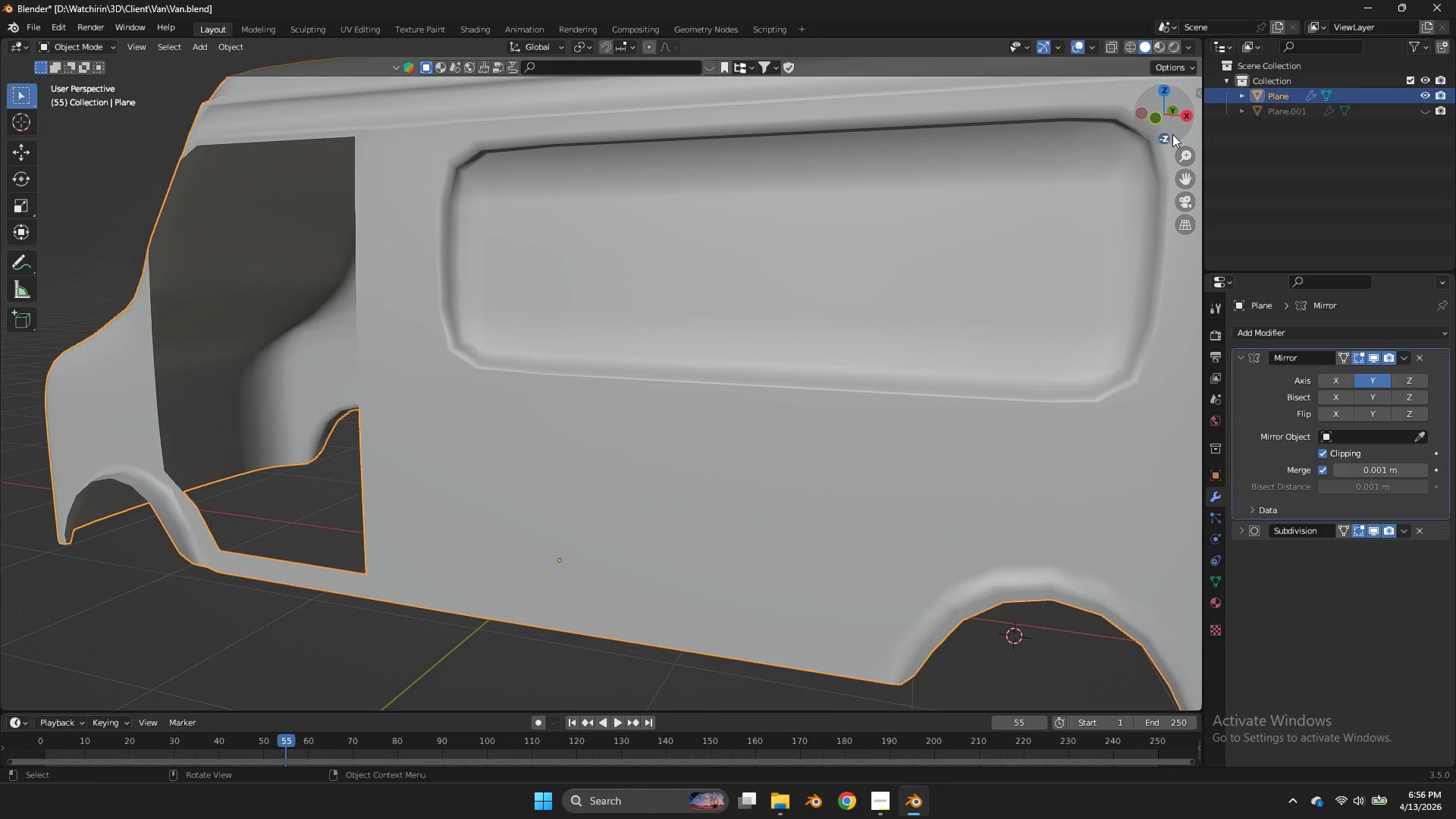 
left_click_drag(start_coordinate=[1172, 135], to_coordinate=[56, 139])
 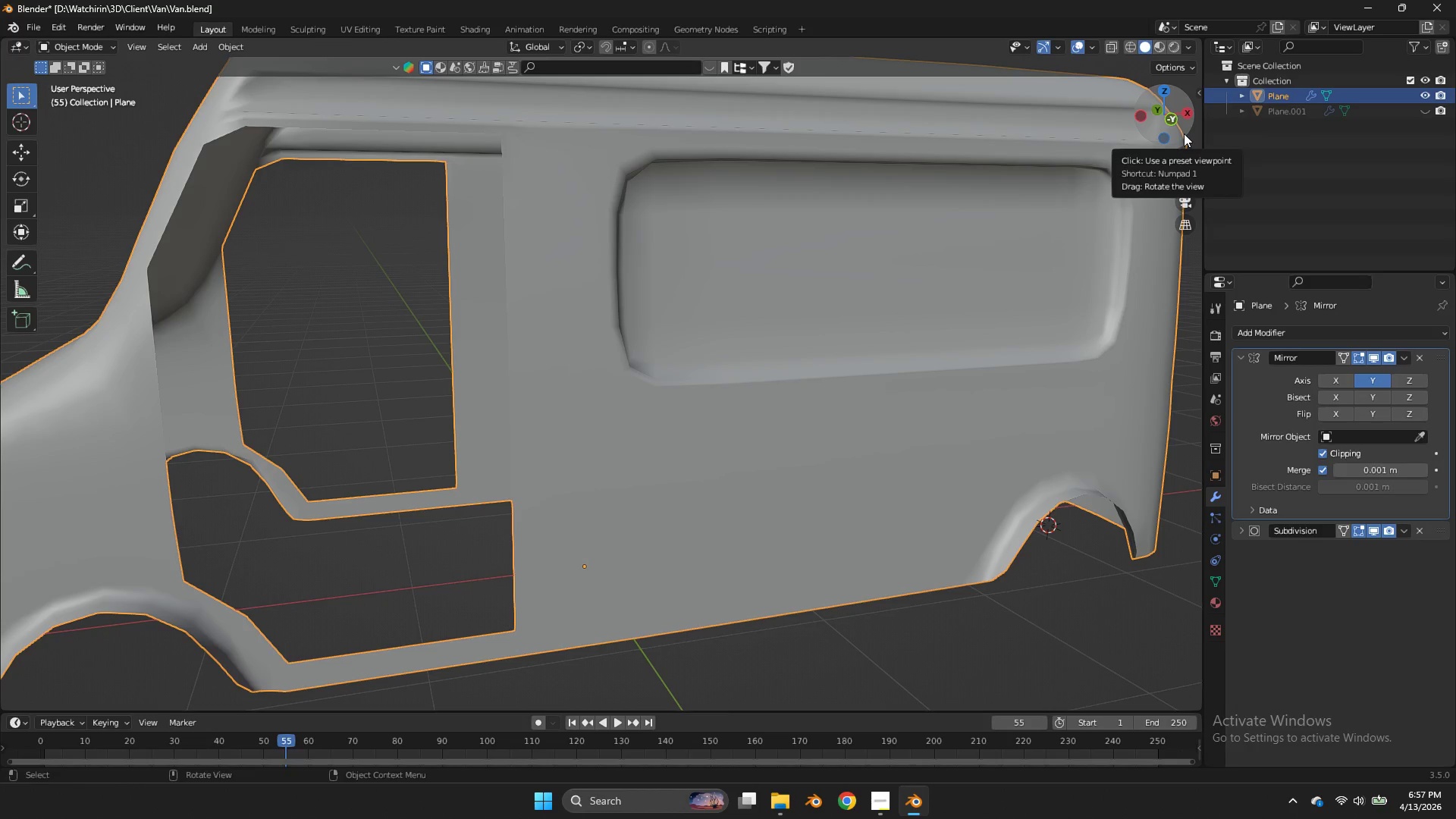 
wait(29.53)
 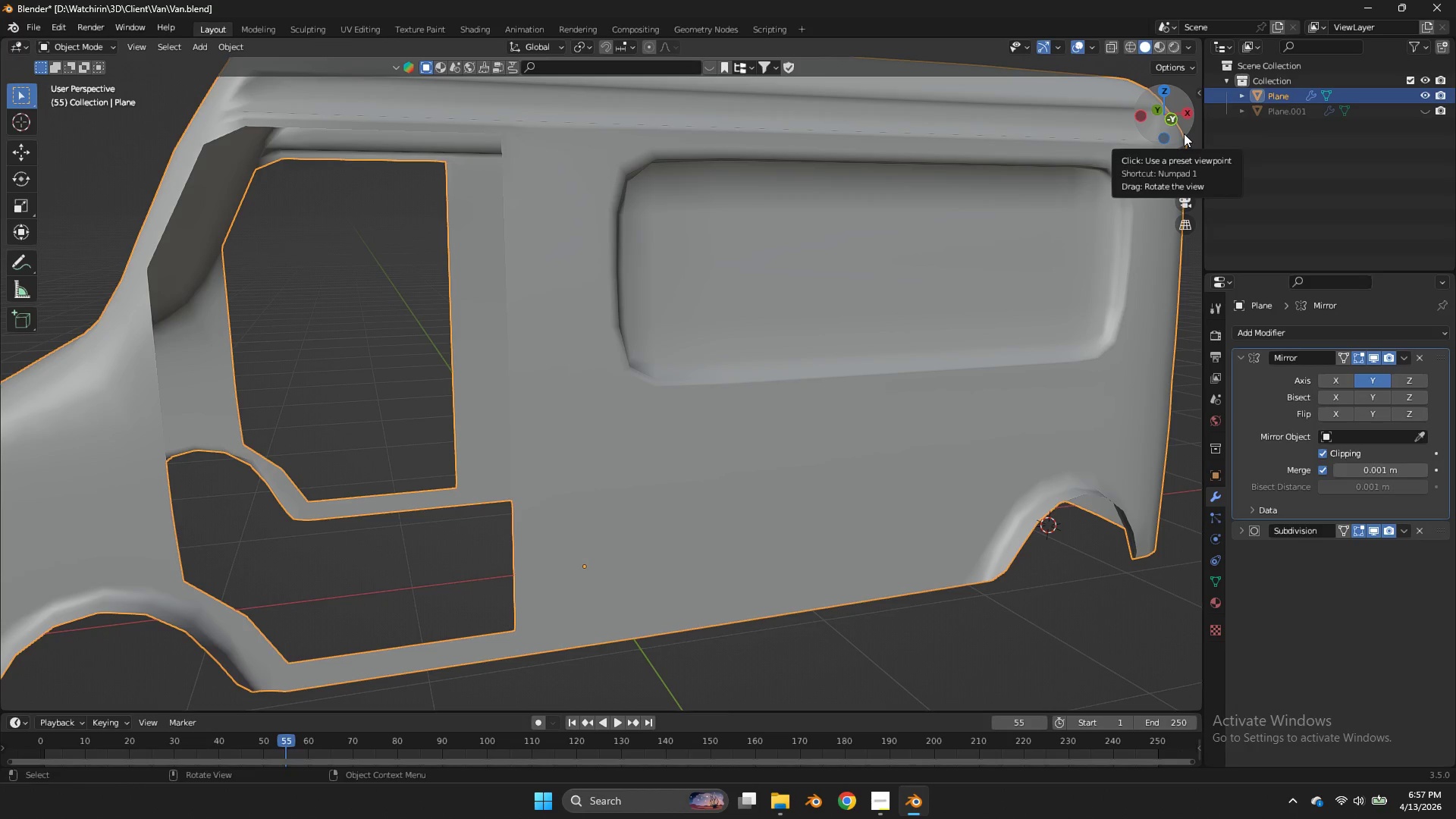 
key(Tab)
 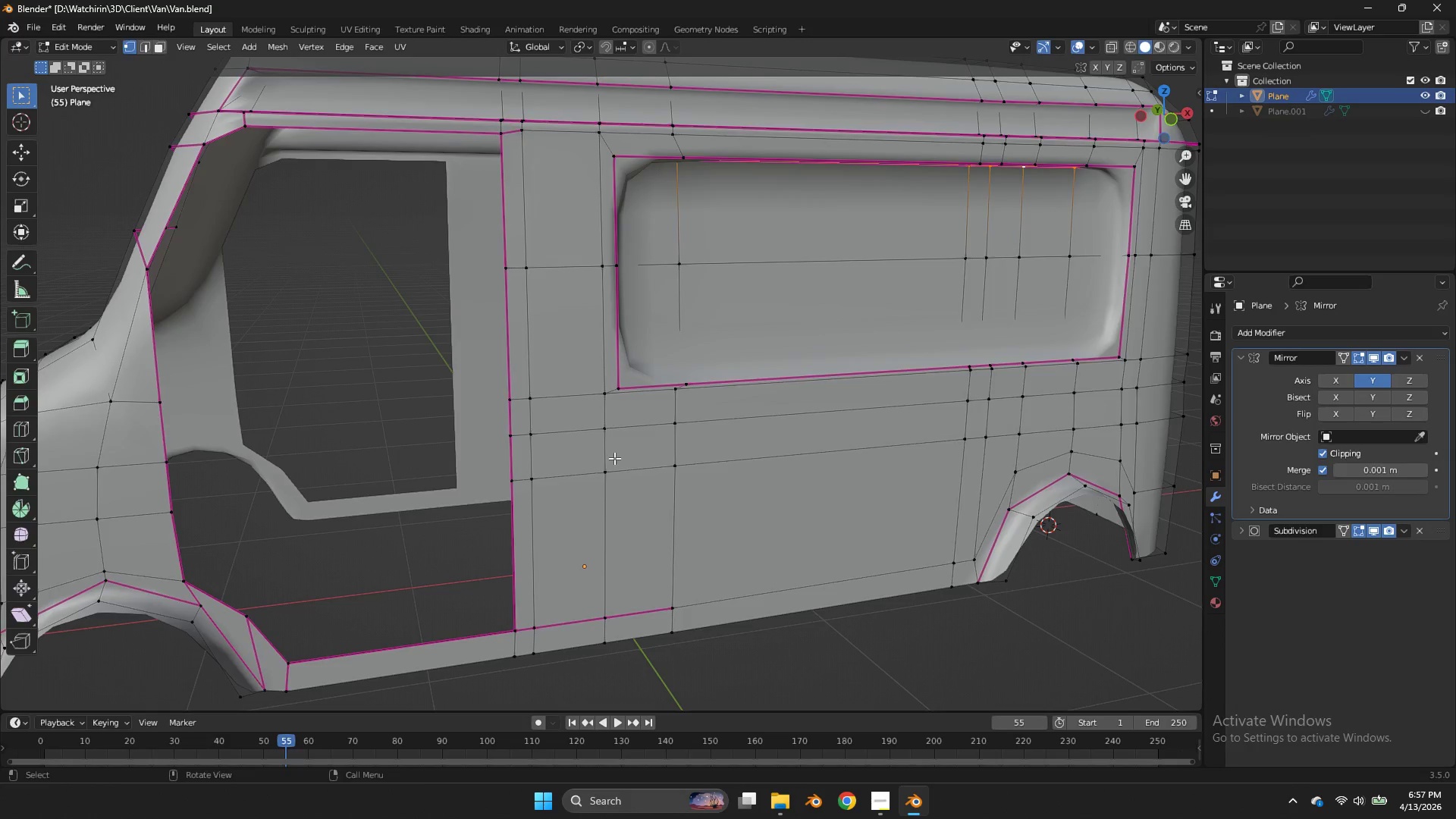 
key(Tab)
 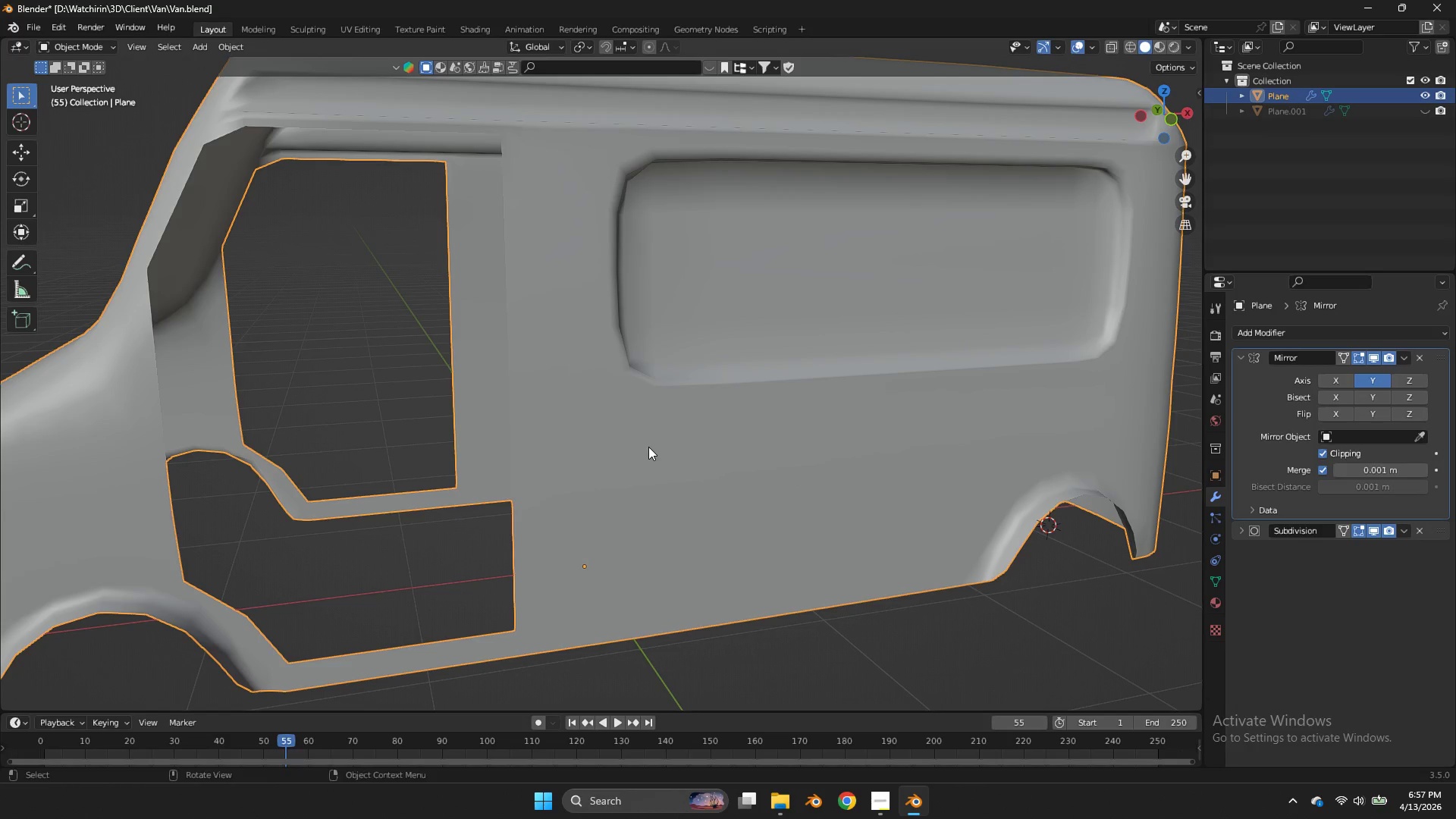 
key(Alt+AltLeft)
 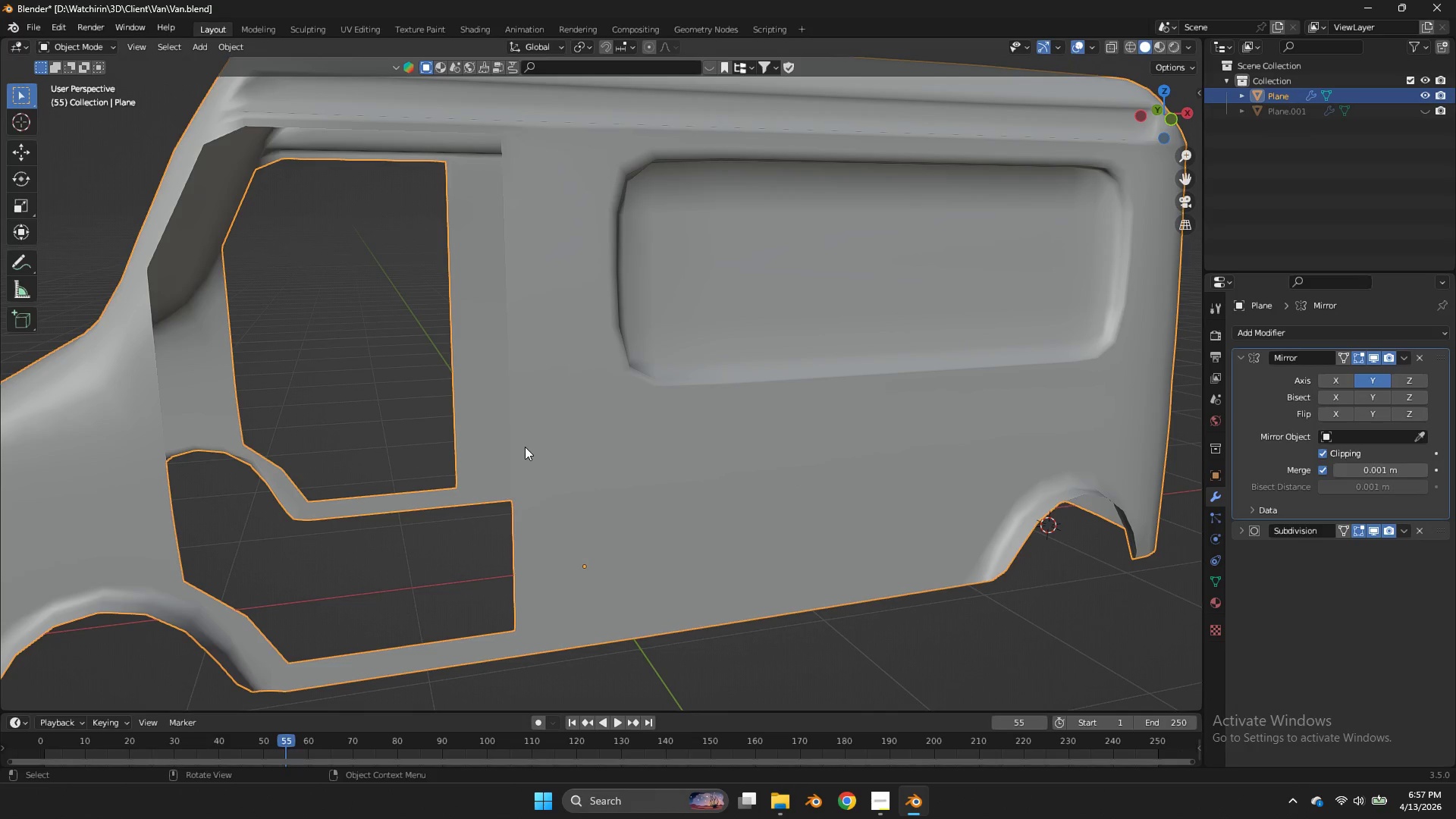 
key(Alt+H)
 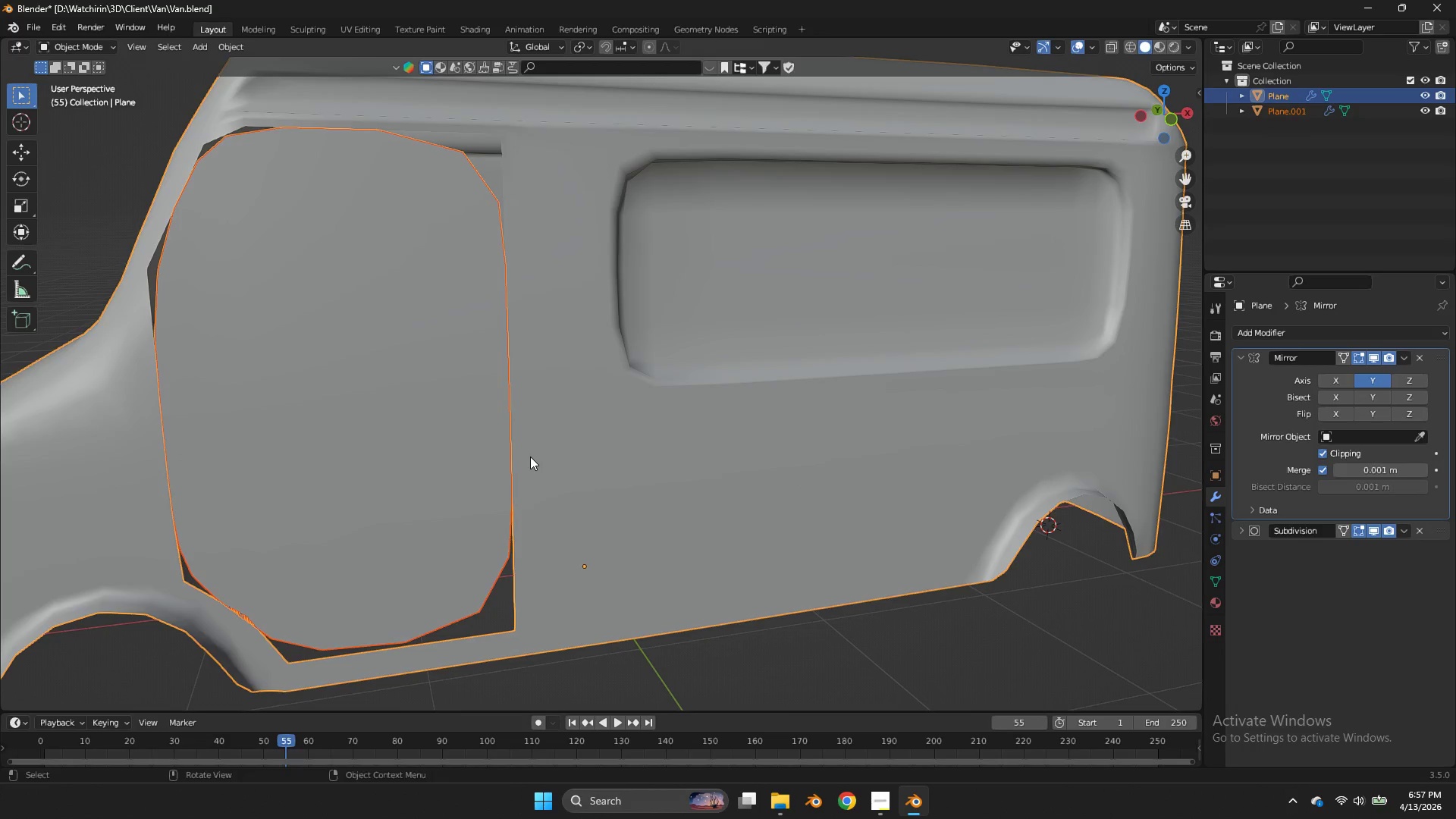 
key(Tab)
 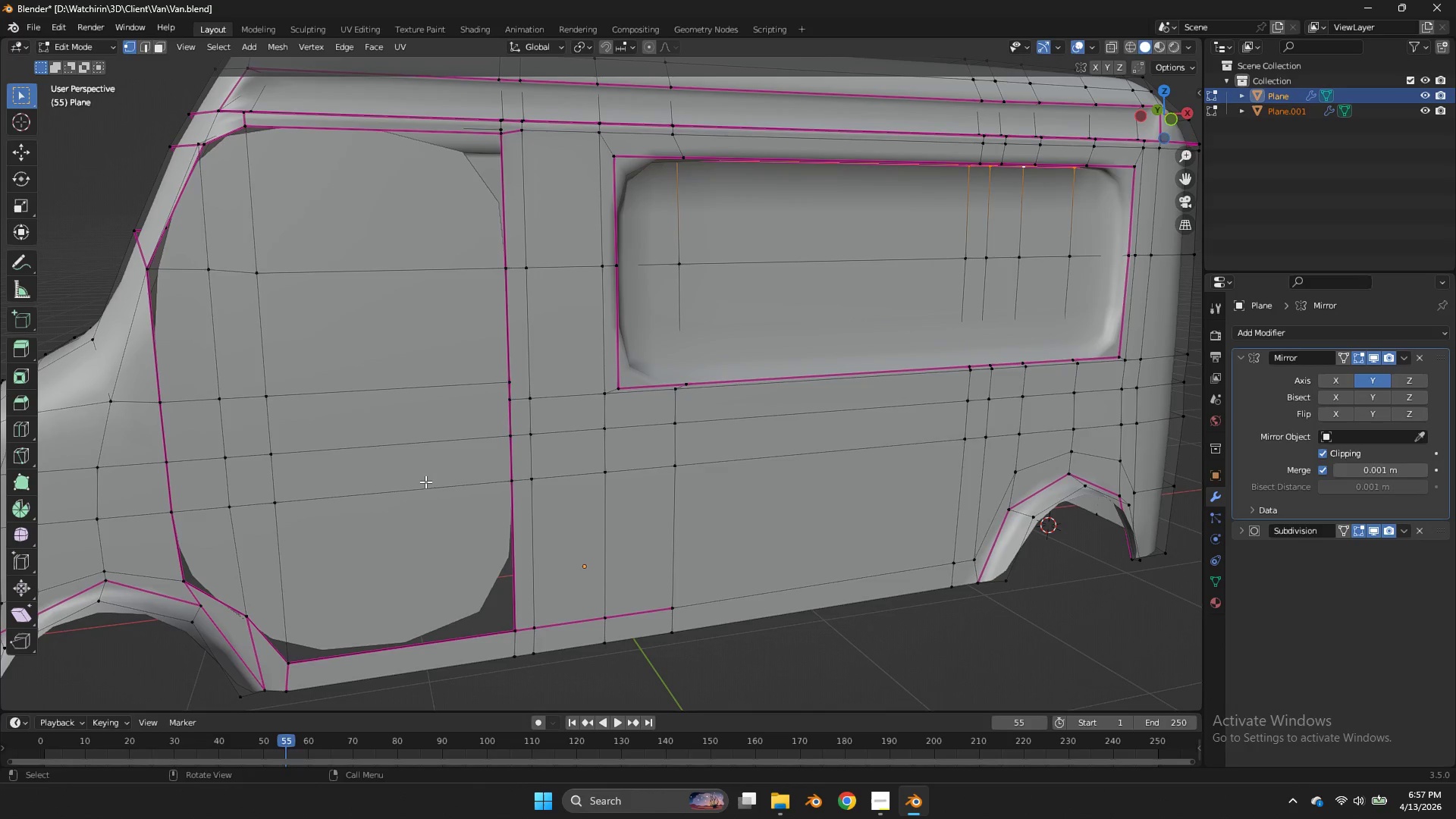 
double_click([425, 482])
 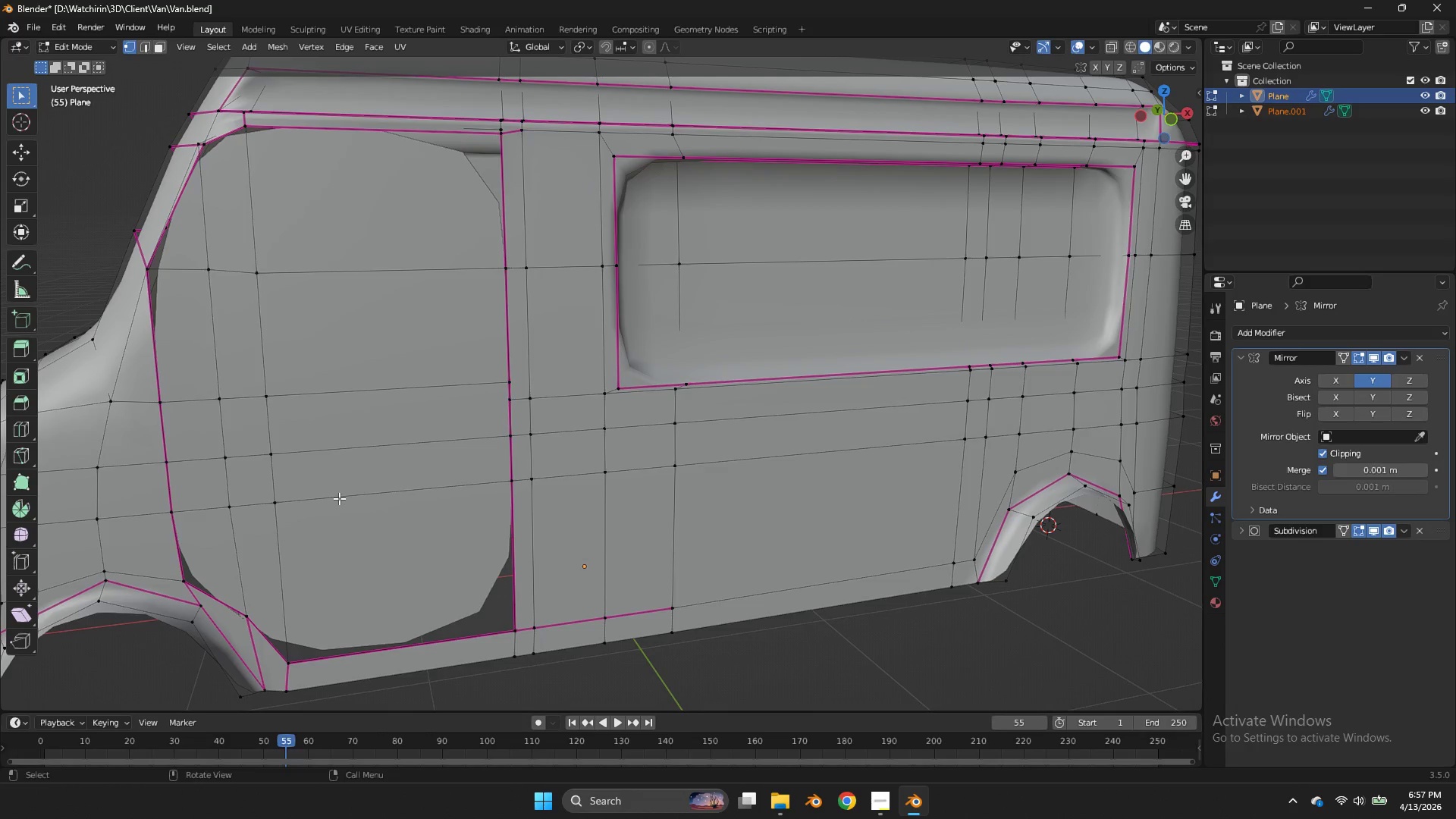 
double_click([339, 498])
 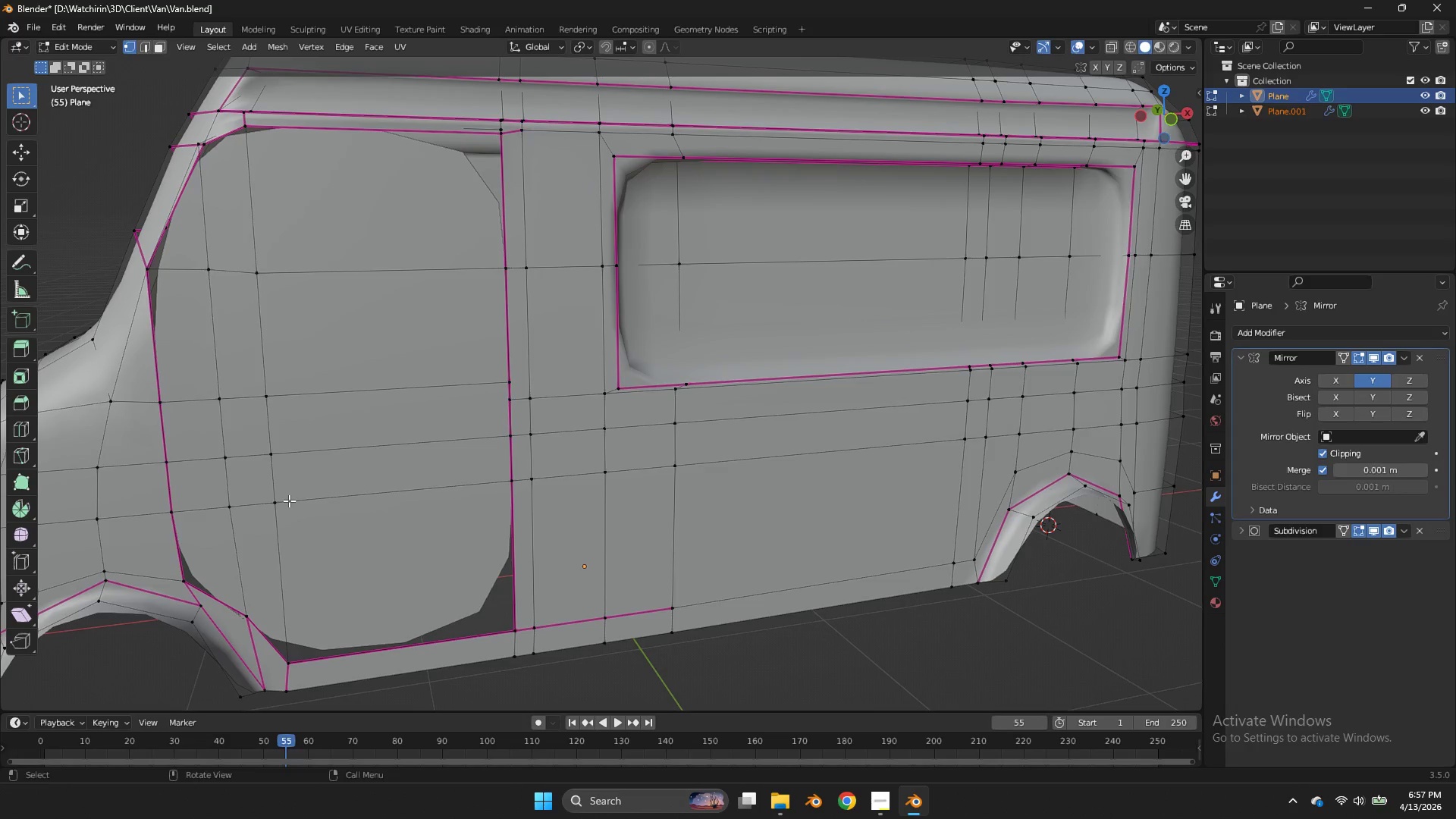 
triple_click([289, 500])
 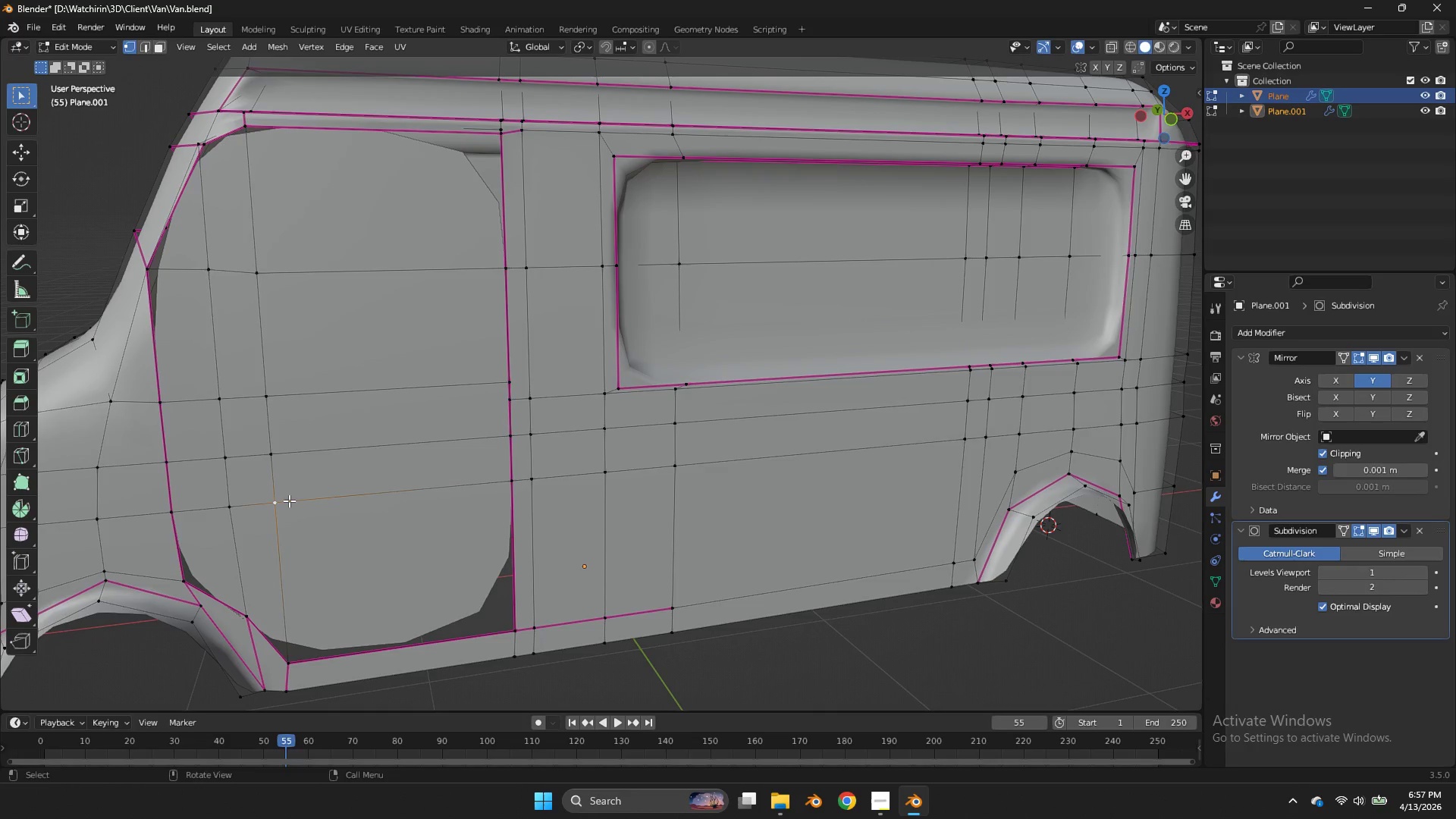 
triple_click([289, 500])
 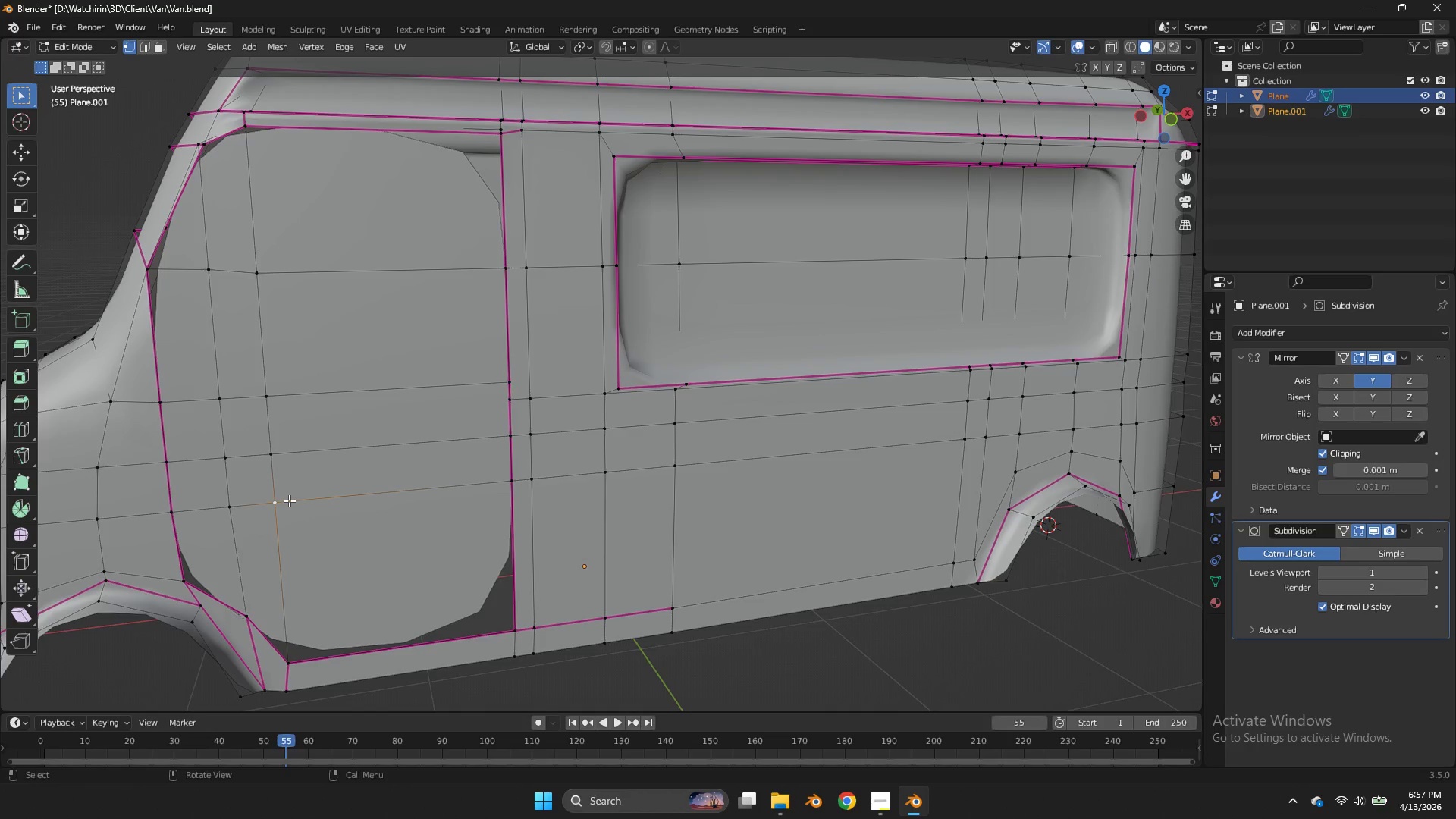 
key(L)
 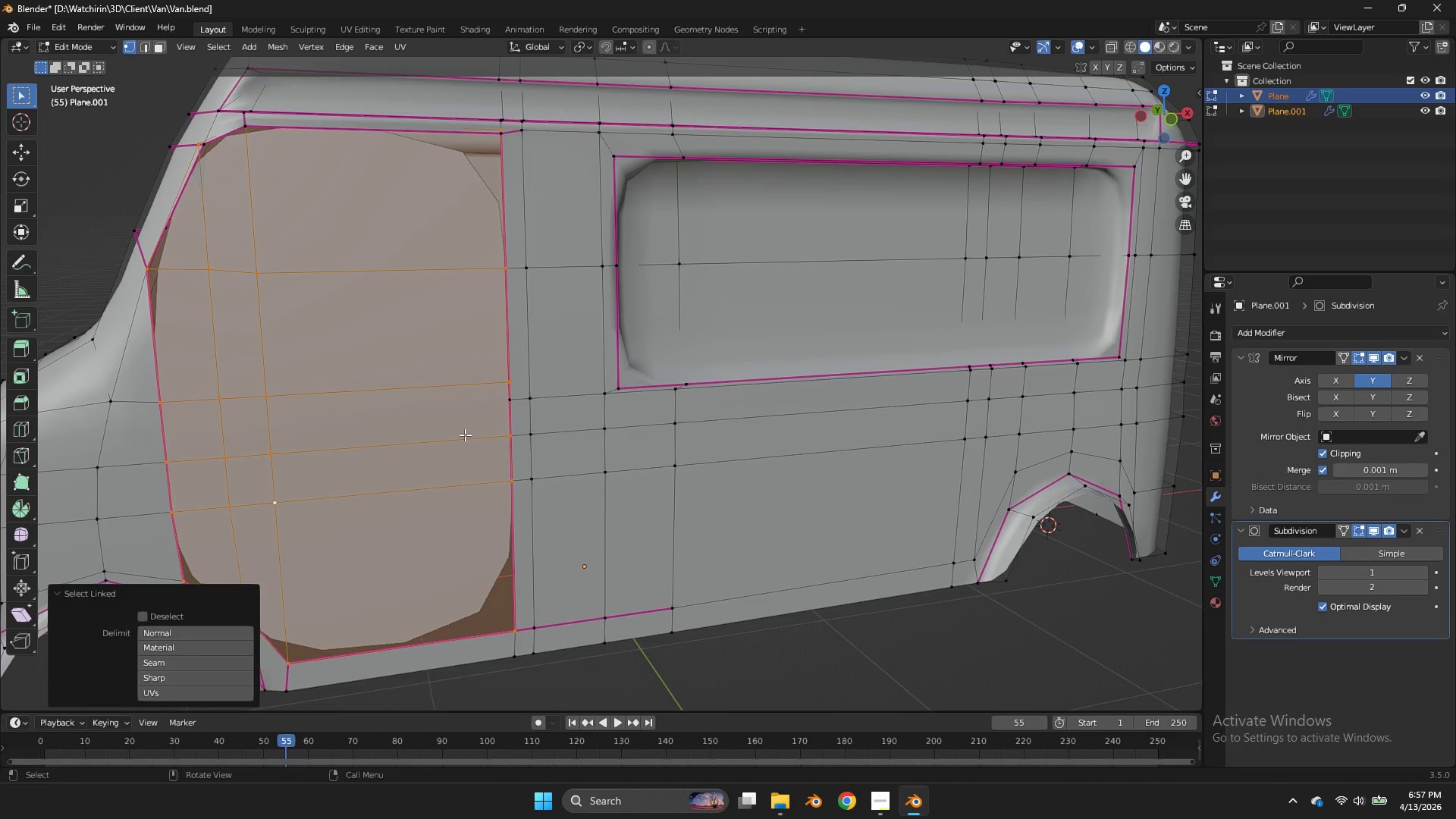 
key(Shift+E)
 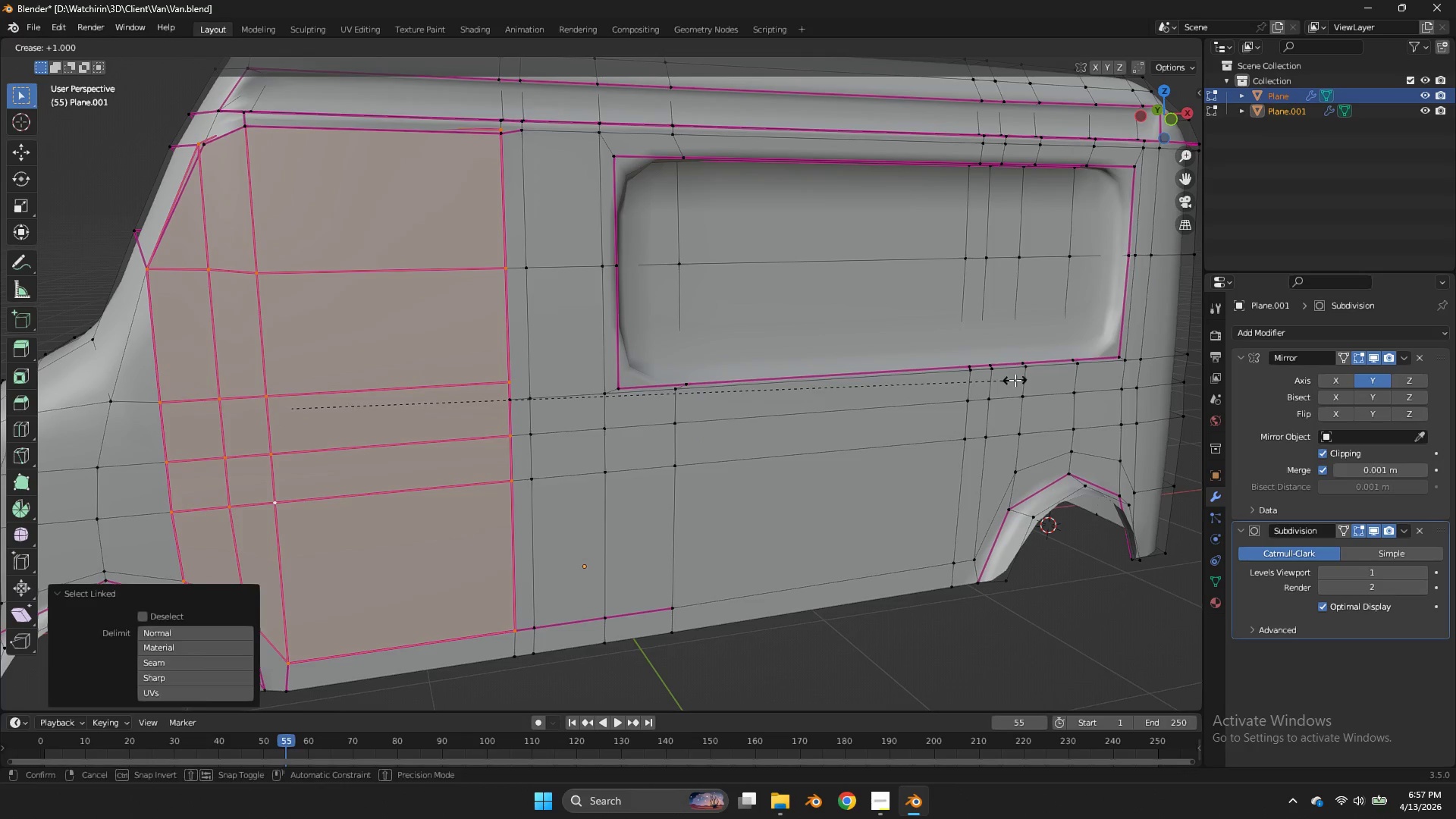 
double_click([1015, 380])
 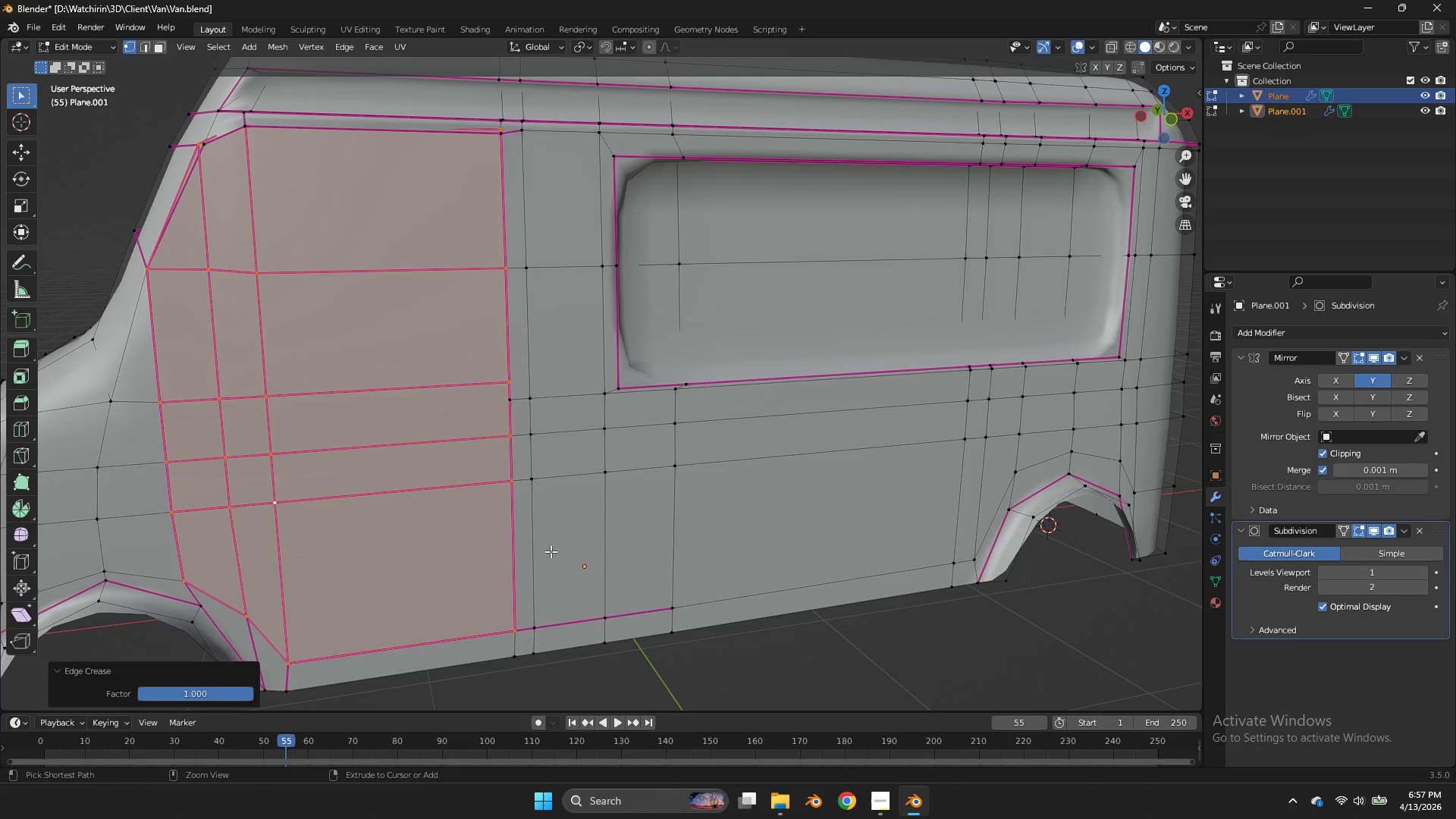 
key(Control+R)
 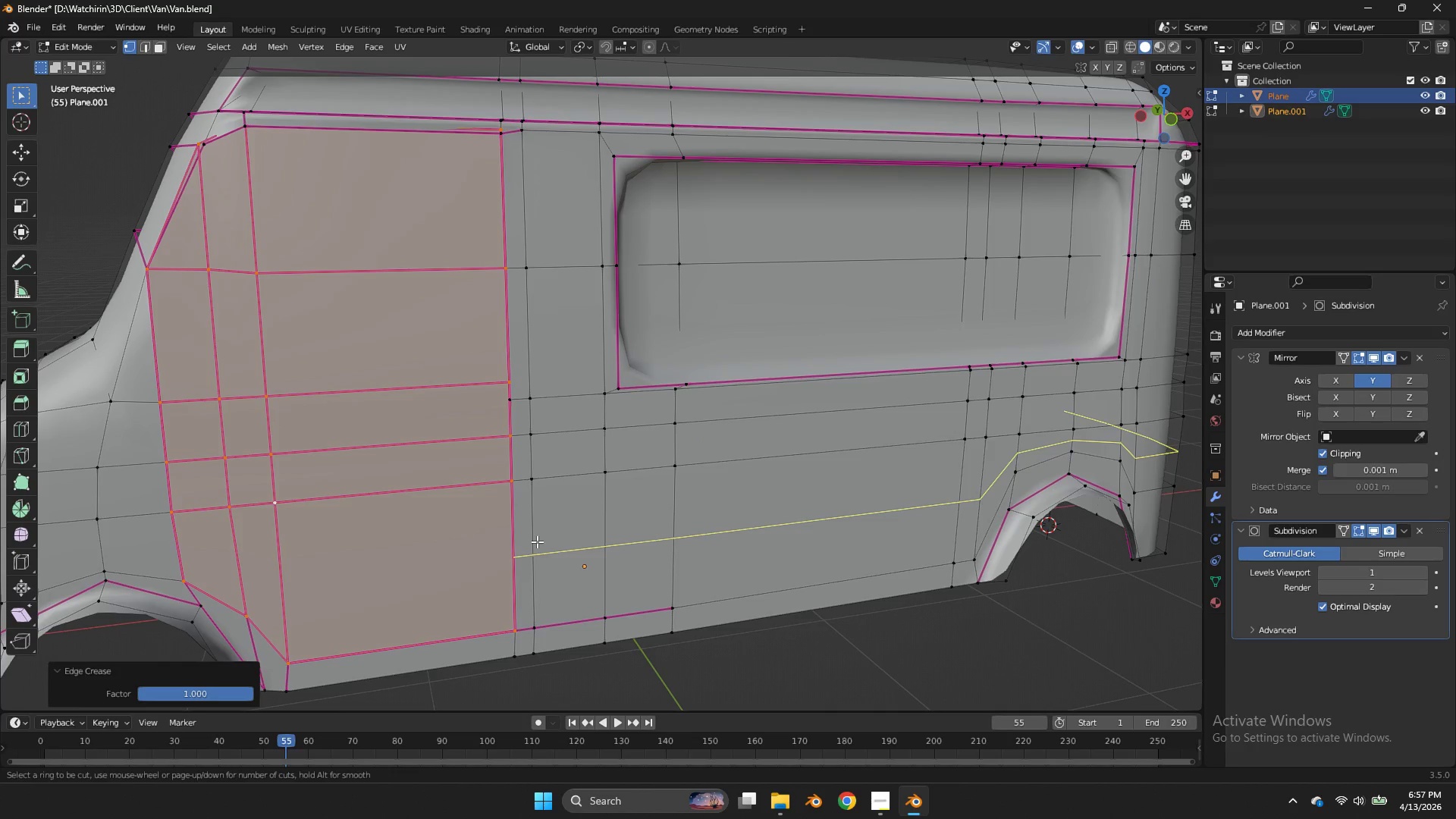 
scroll: coordinate [537, 541], scroll_direction: up, amount: 1.0
 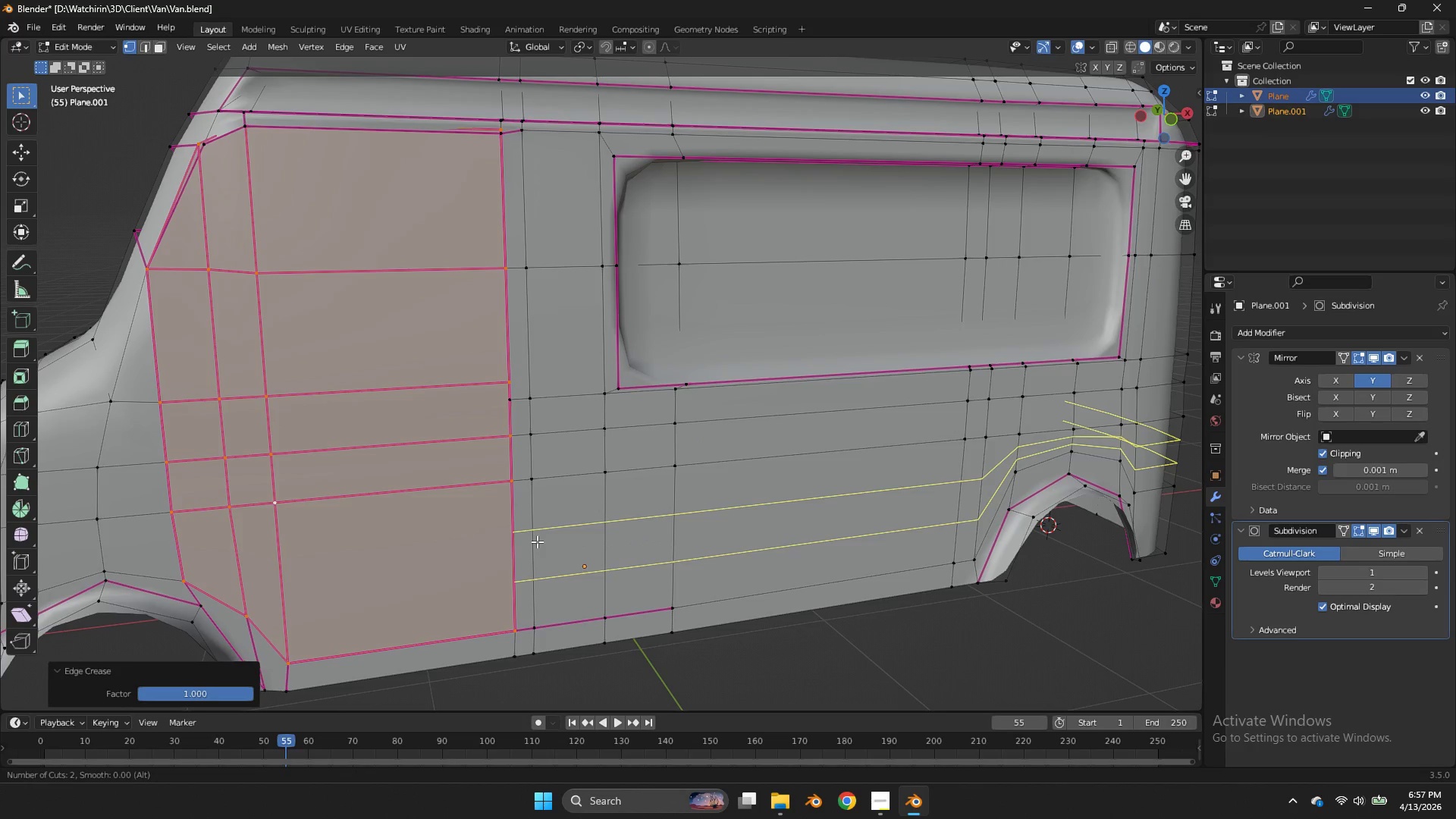 
scroll: coordinate [537, 541], scroll_direction: down, amount: 1.0
 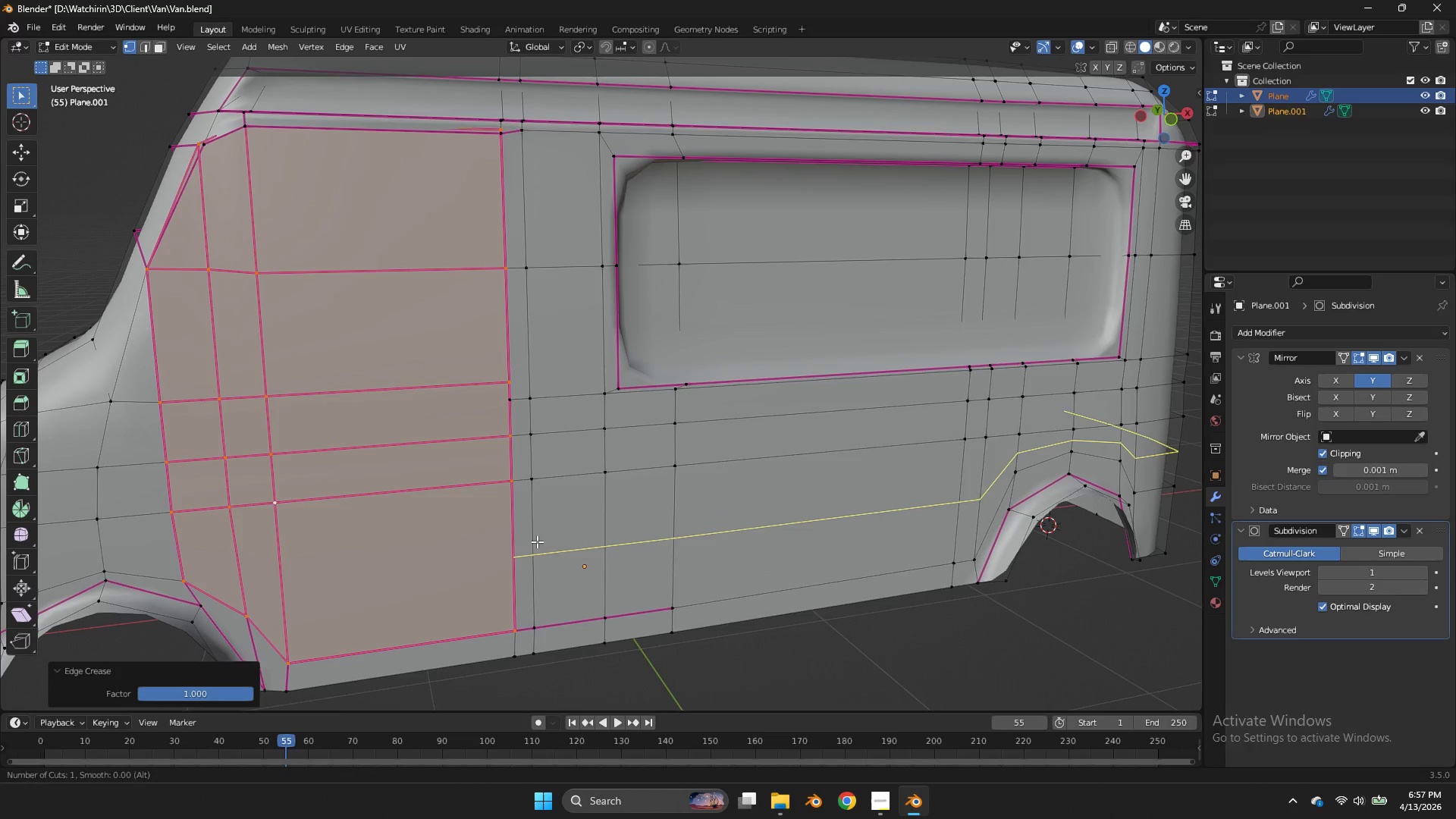 
left_click([537, 541])
 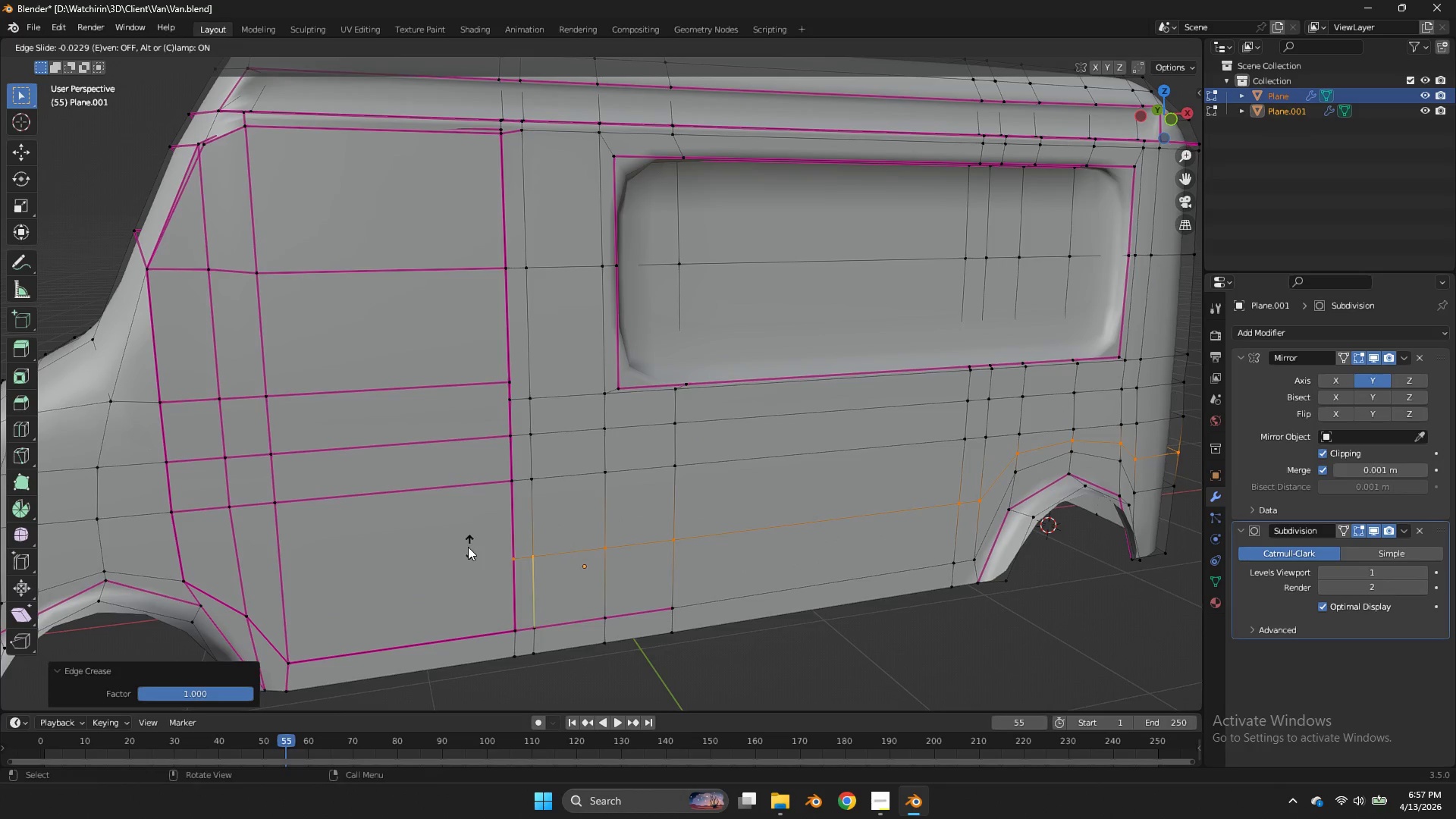 
key(Control+R)
 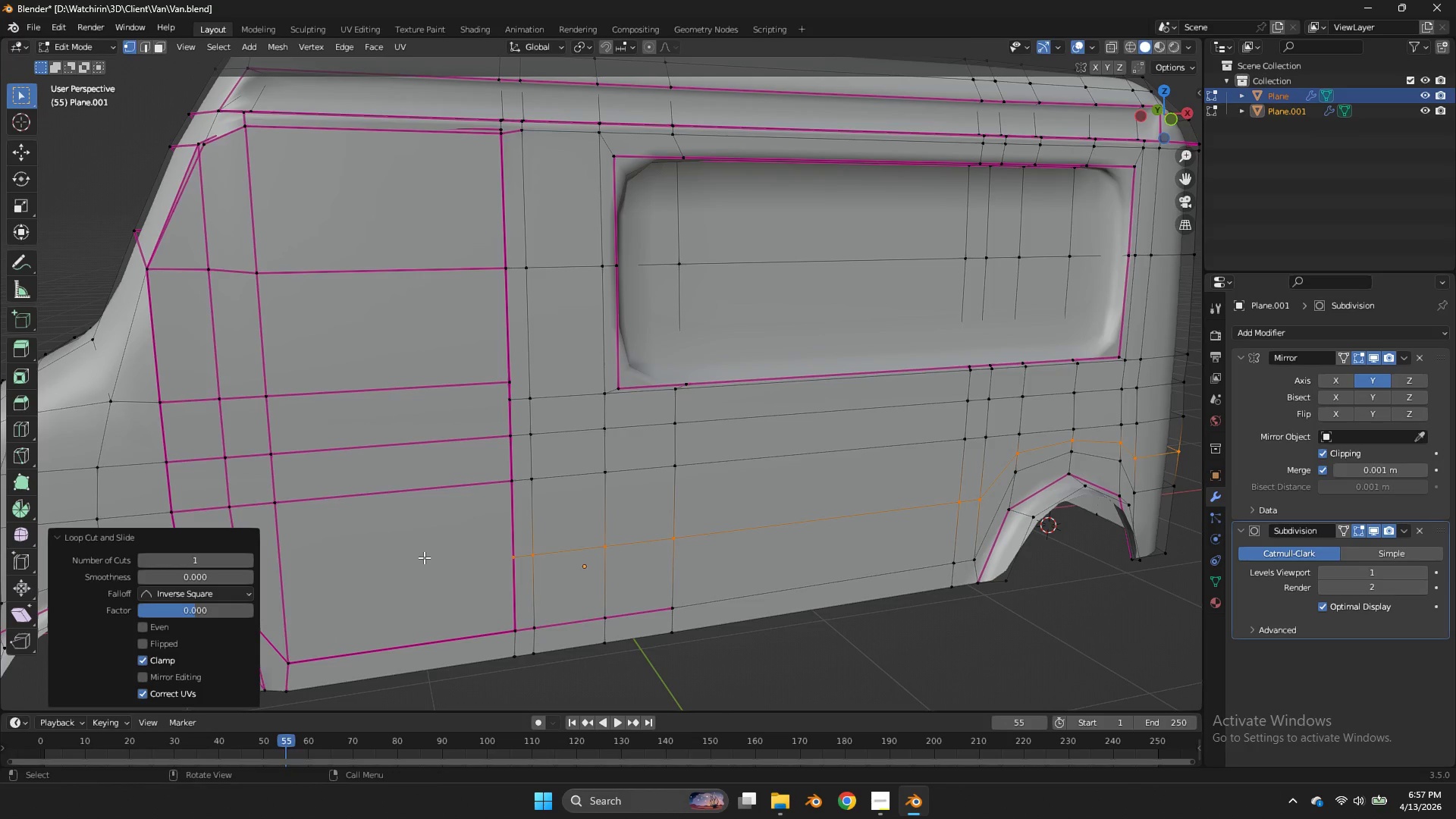 
key(Control+ControlLeft)
 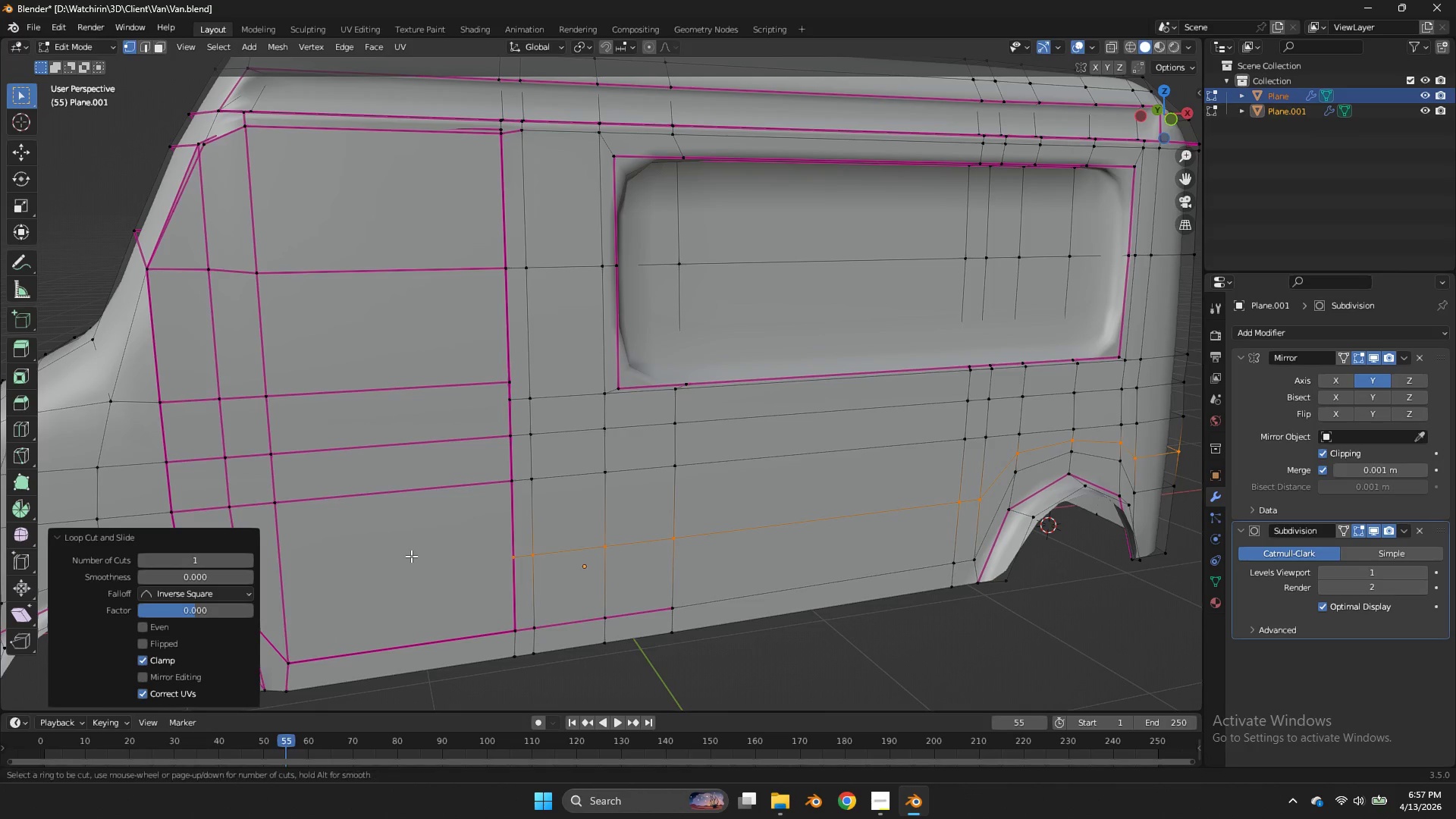 
key(Control+R)
 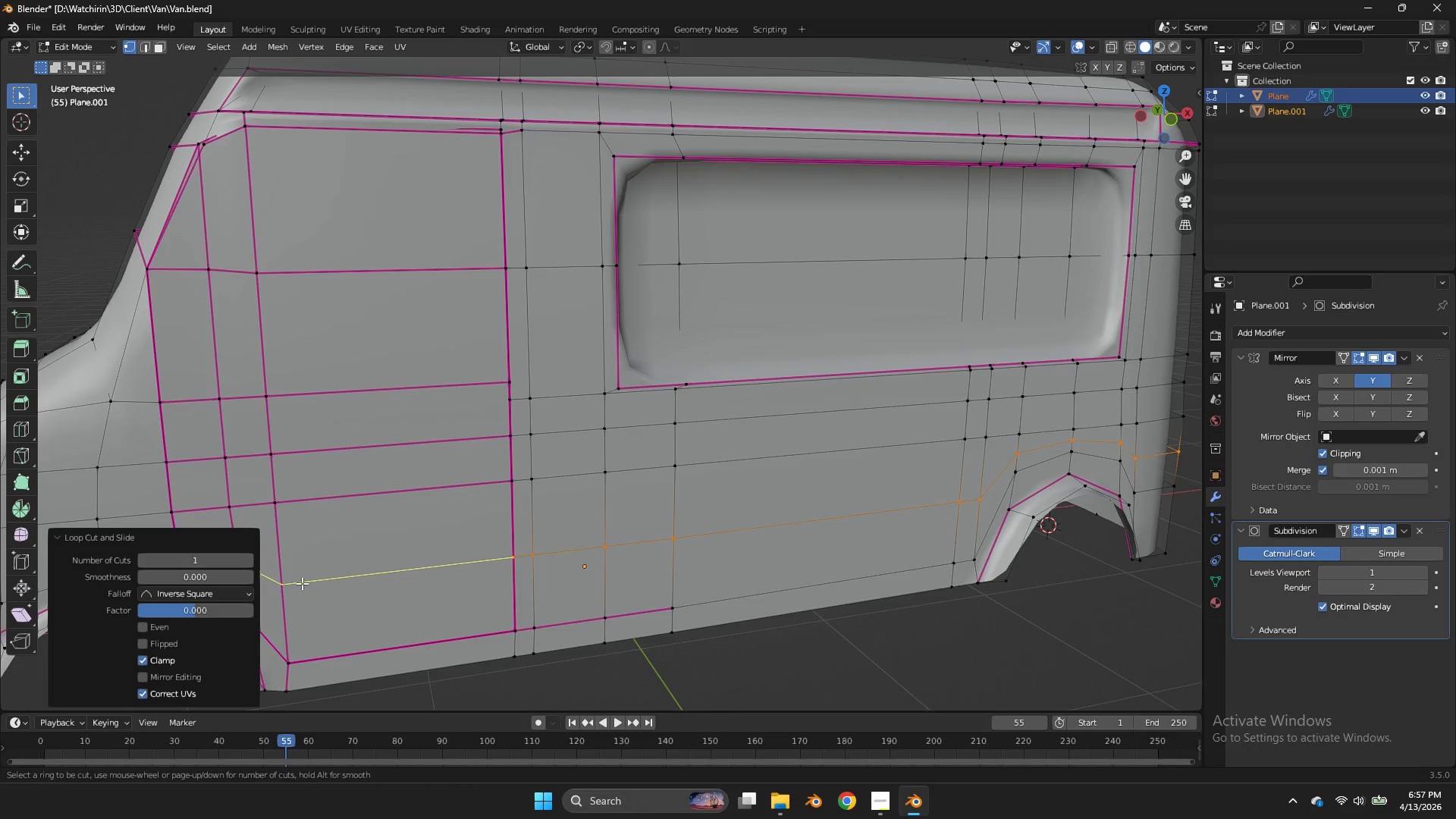 
left_click([295, 583])
 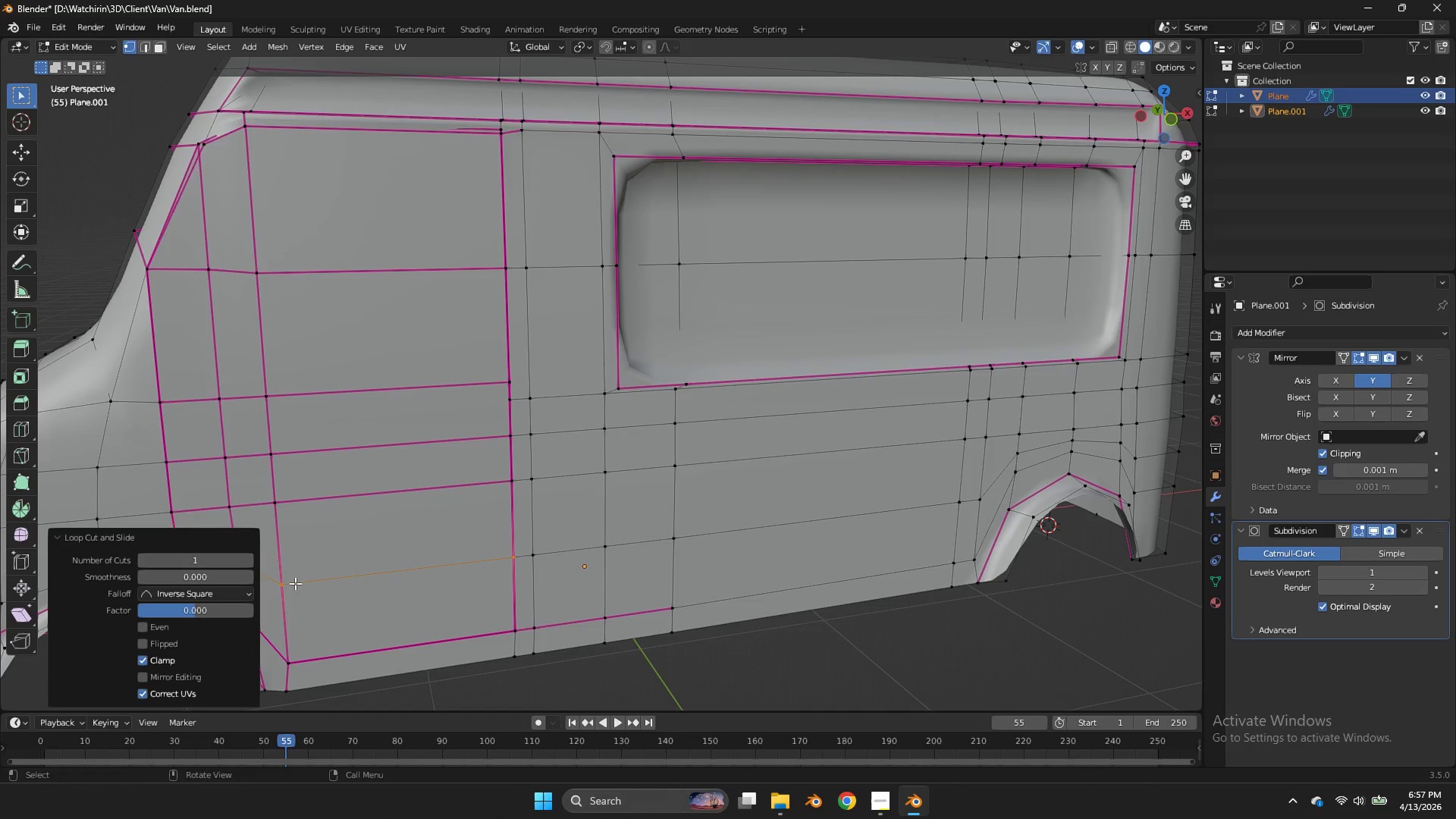 
right_click([295, 583])
 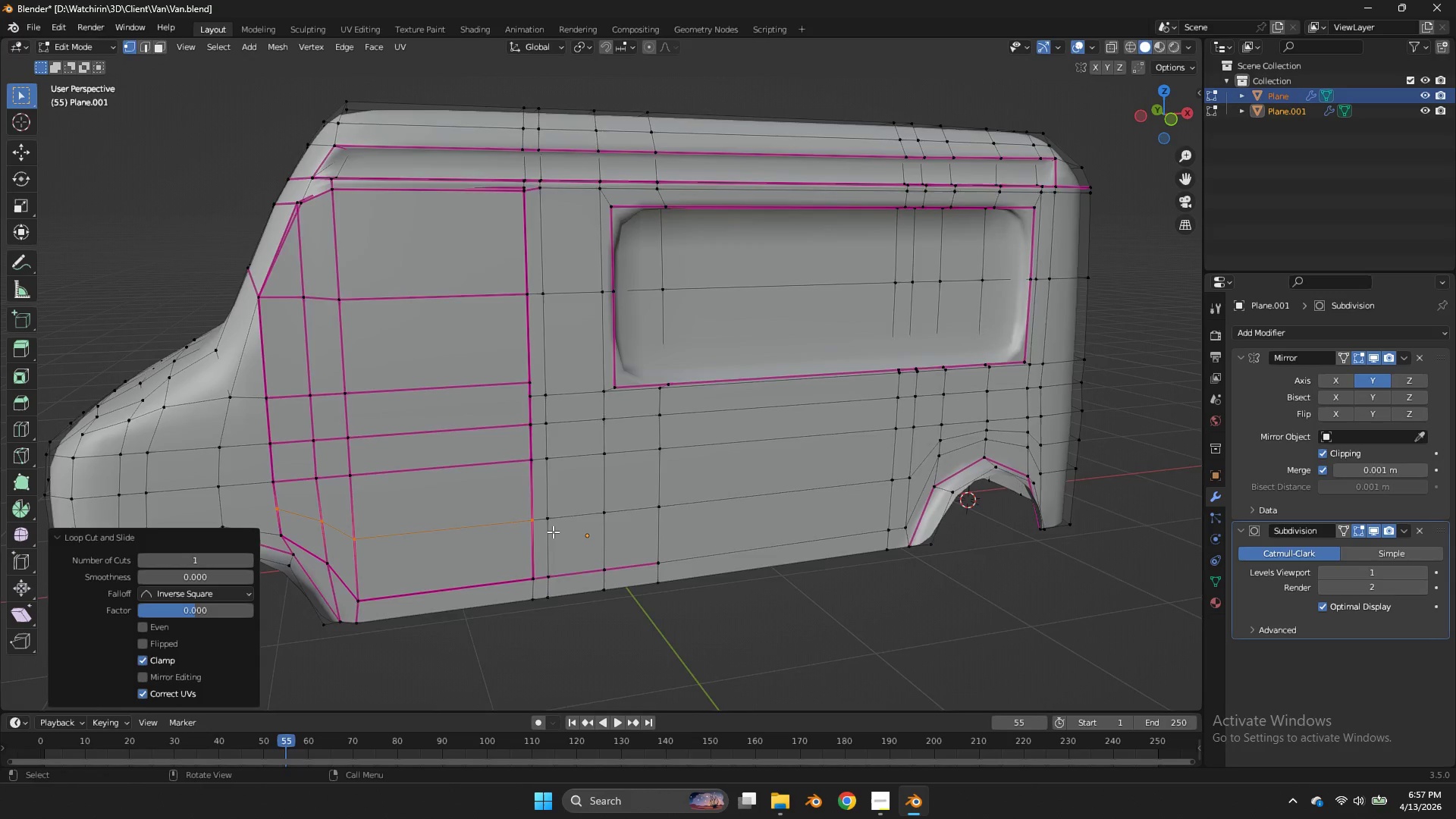 
scroll: coordinate [553, 532], scroll_direction: down, amount: 1.0
 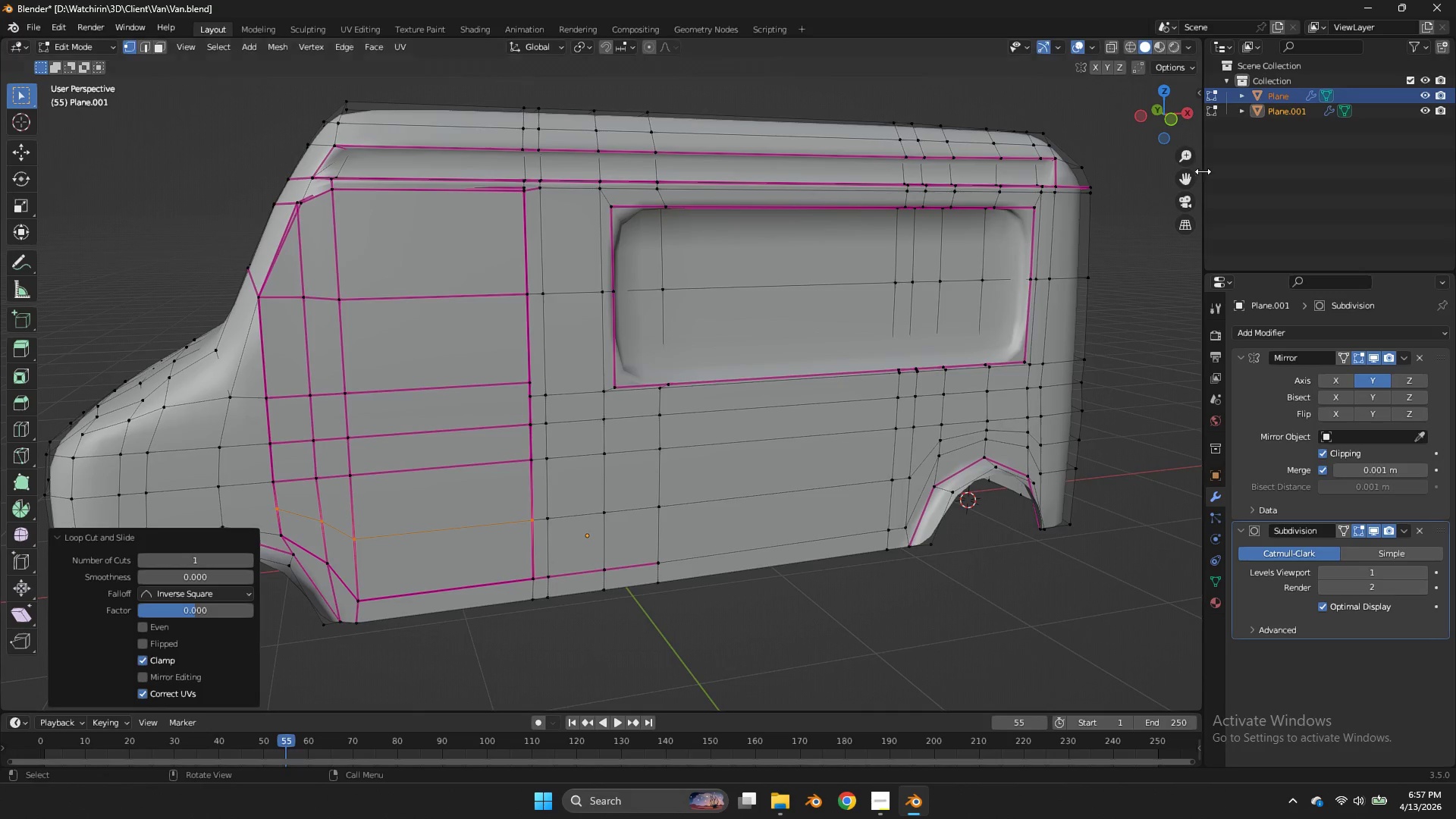 
left_click_drag(start_coordinate=[1188, 179], to_coordinate=[93, 115])
 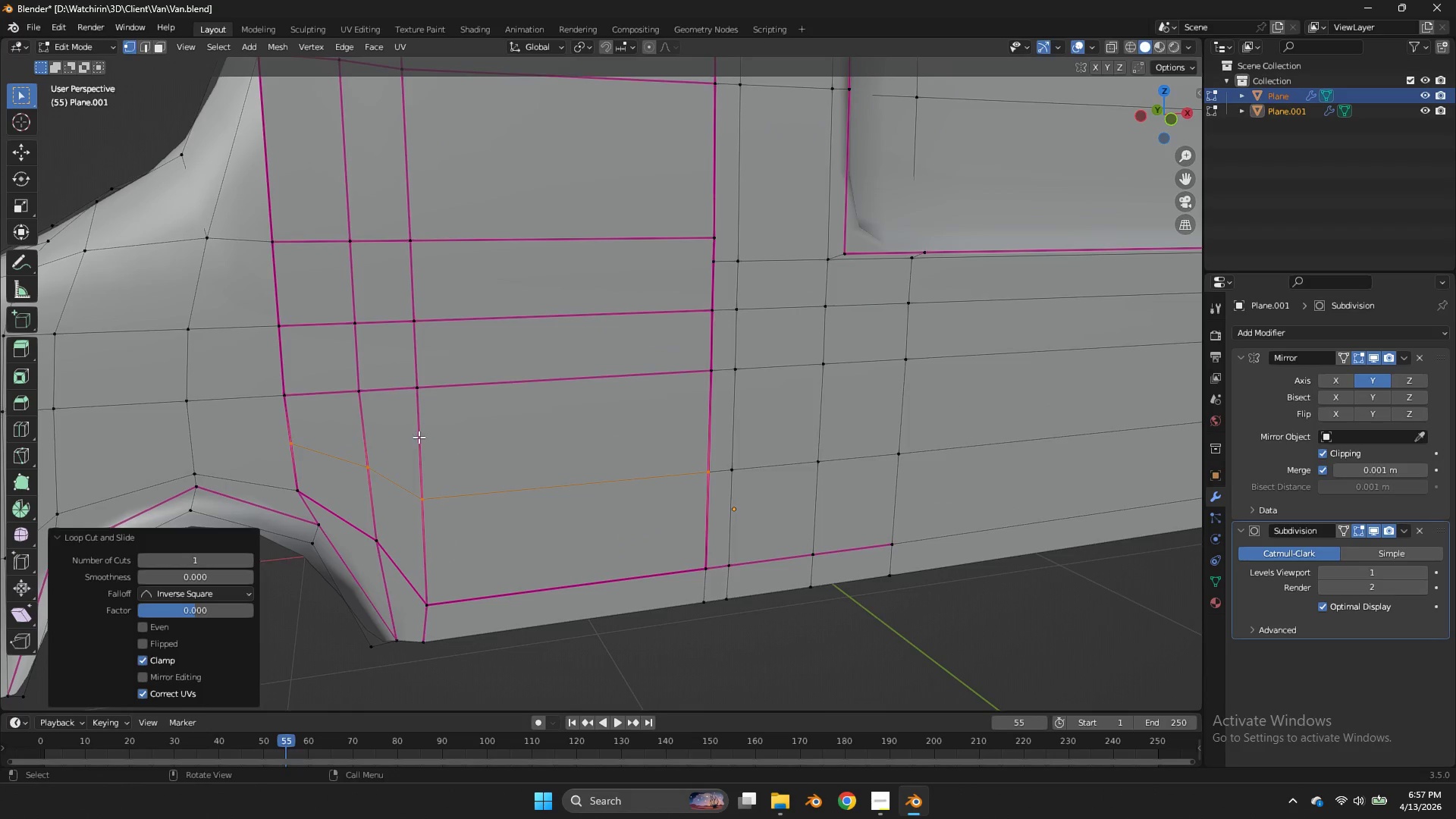 
left_click([1188, 179])
 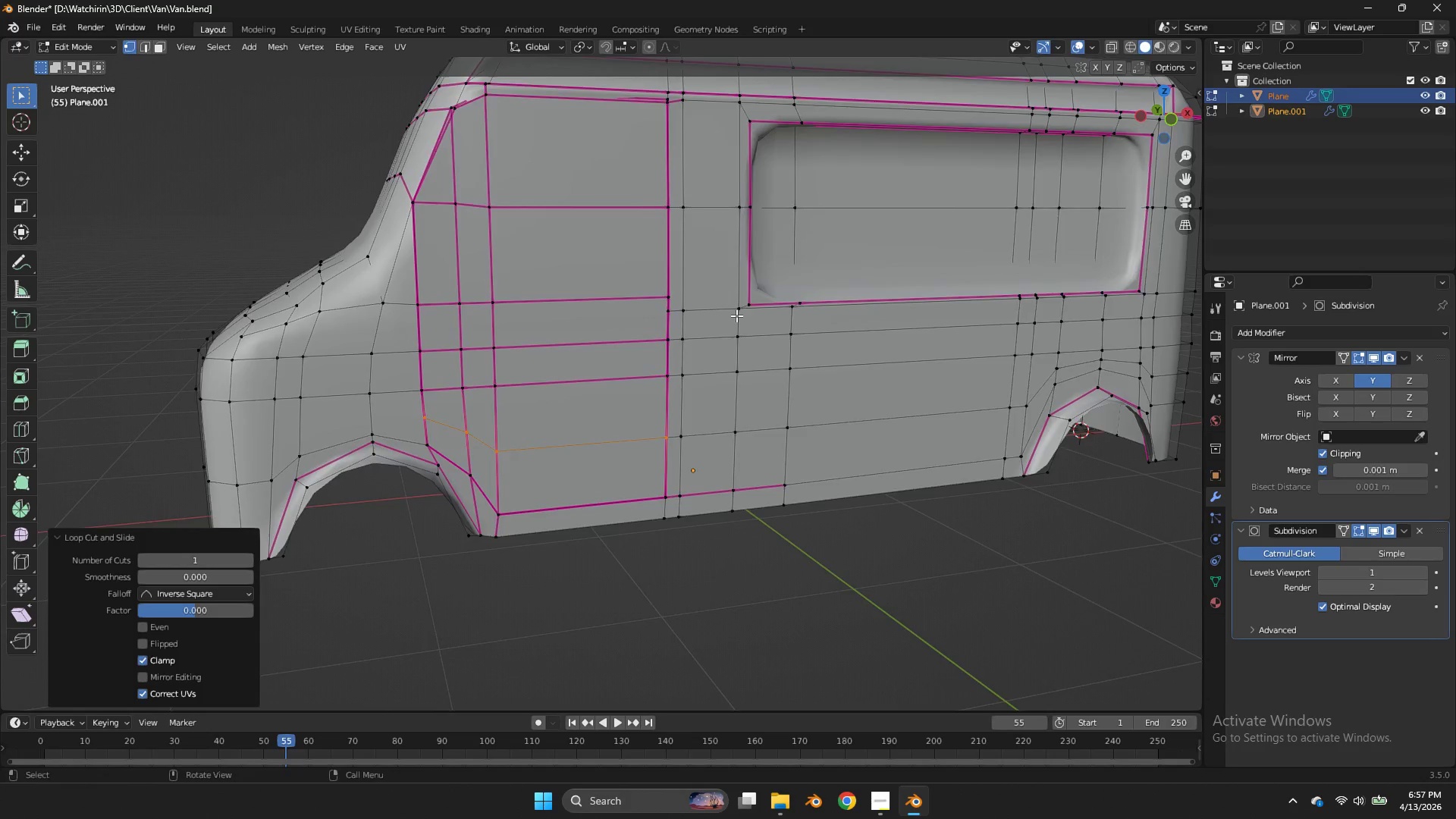 
scroll: coordinate [736, 315], scroll_direction: up, amount: 2.0
 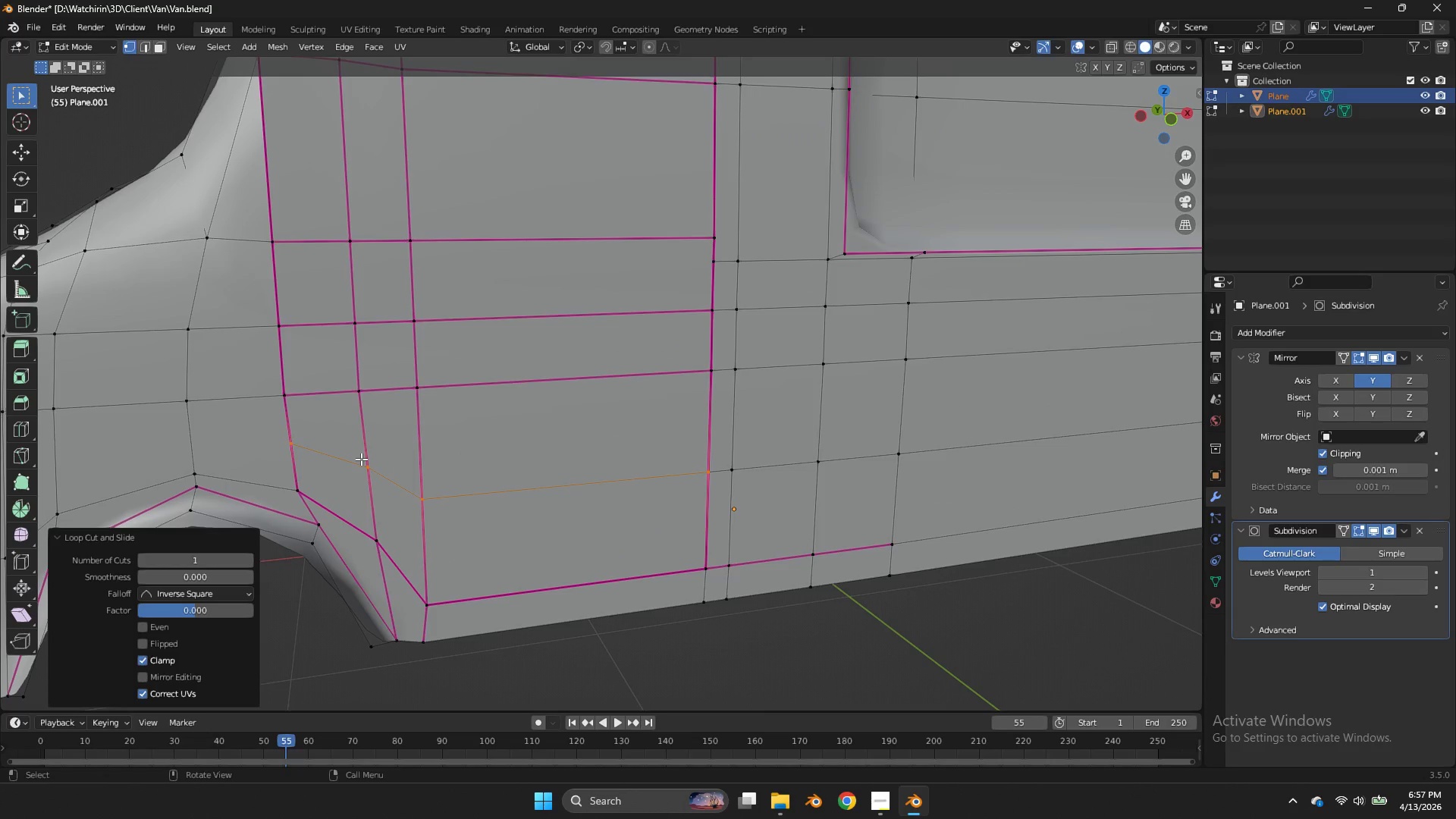 
double_click([361, 459])
 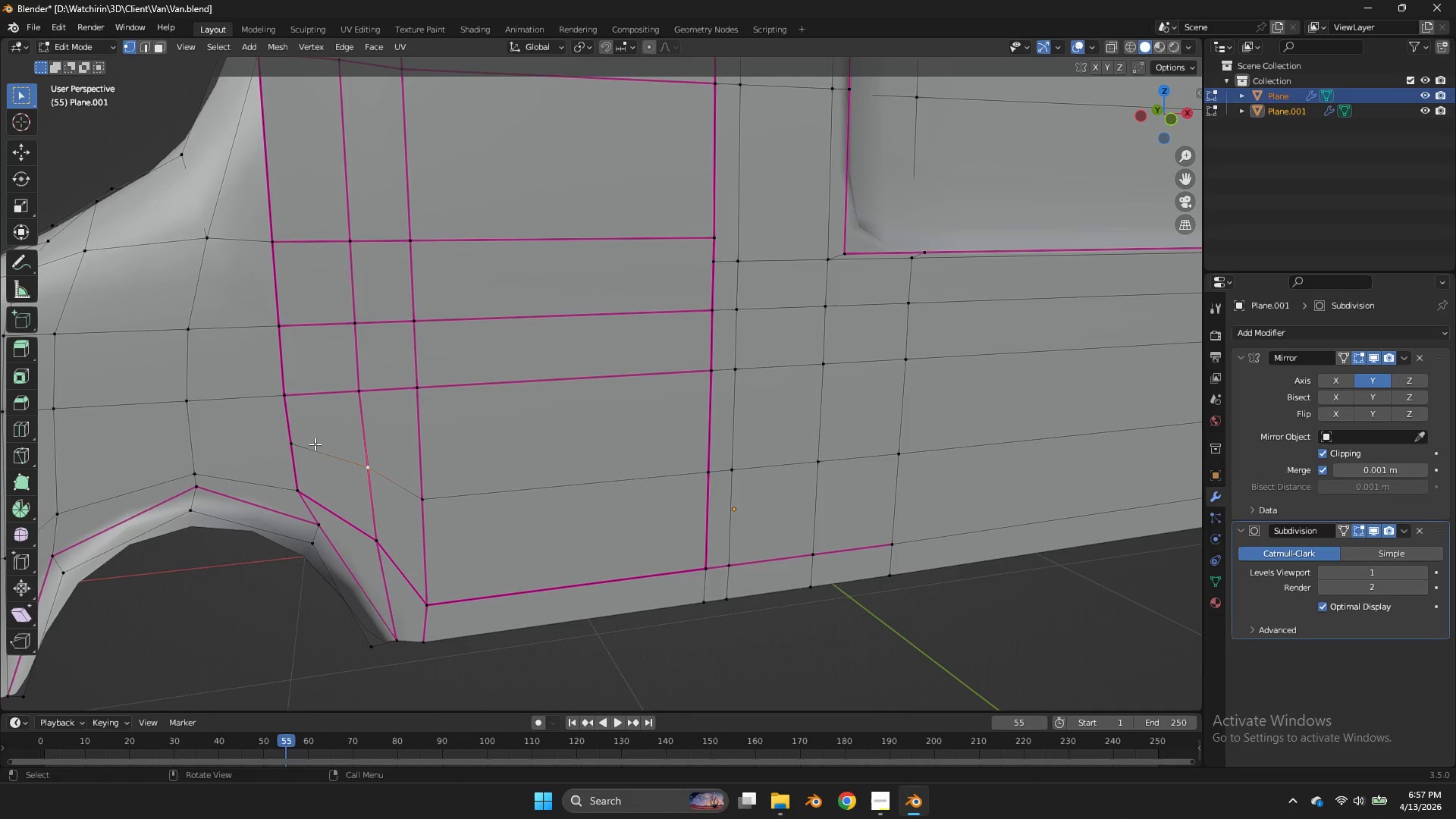 
hold_key(key=ShiftLeft, duration=0.44)
left_click([311, 441])
 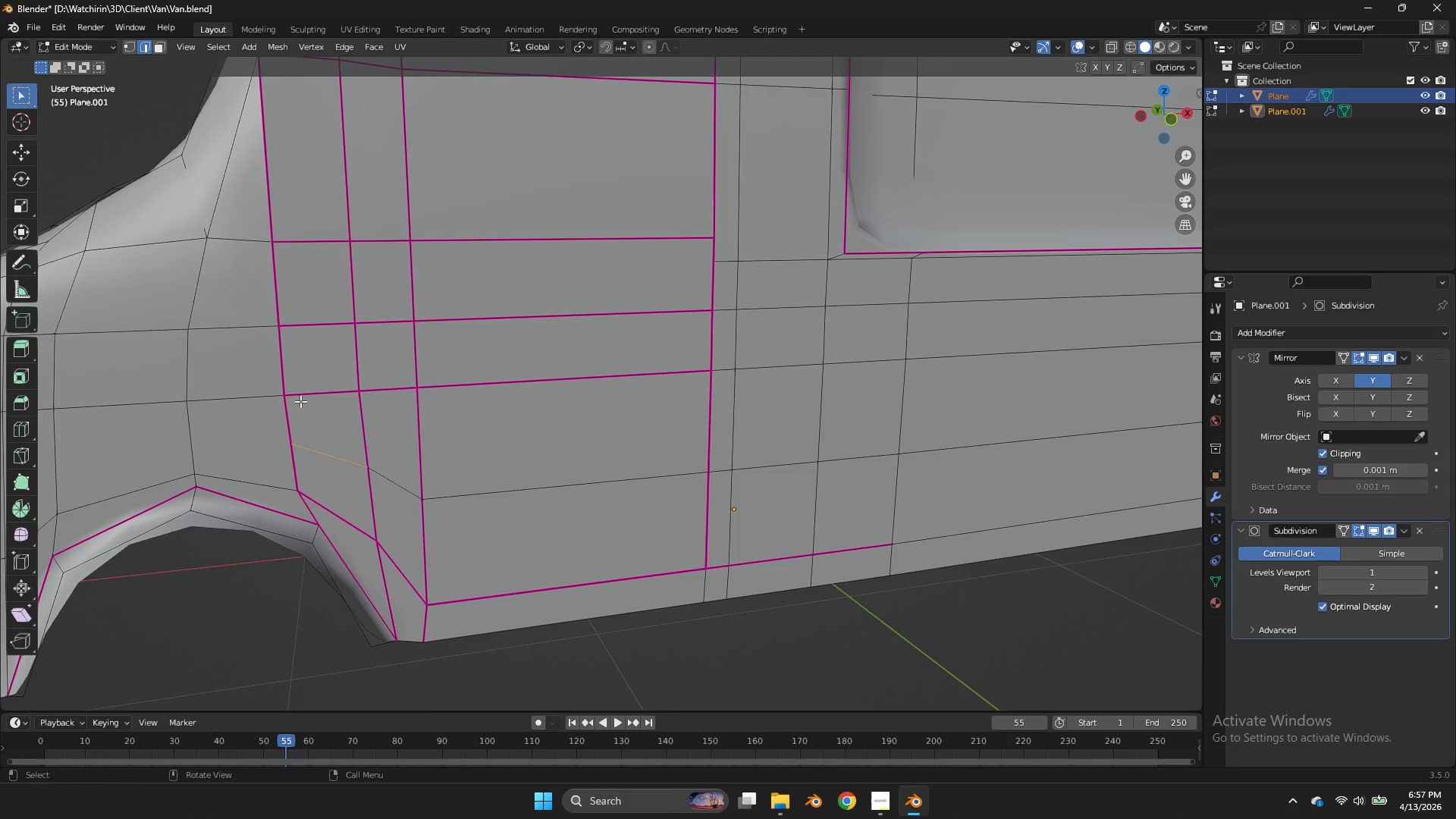 
left_click([334, 472])
 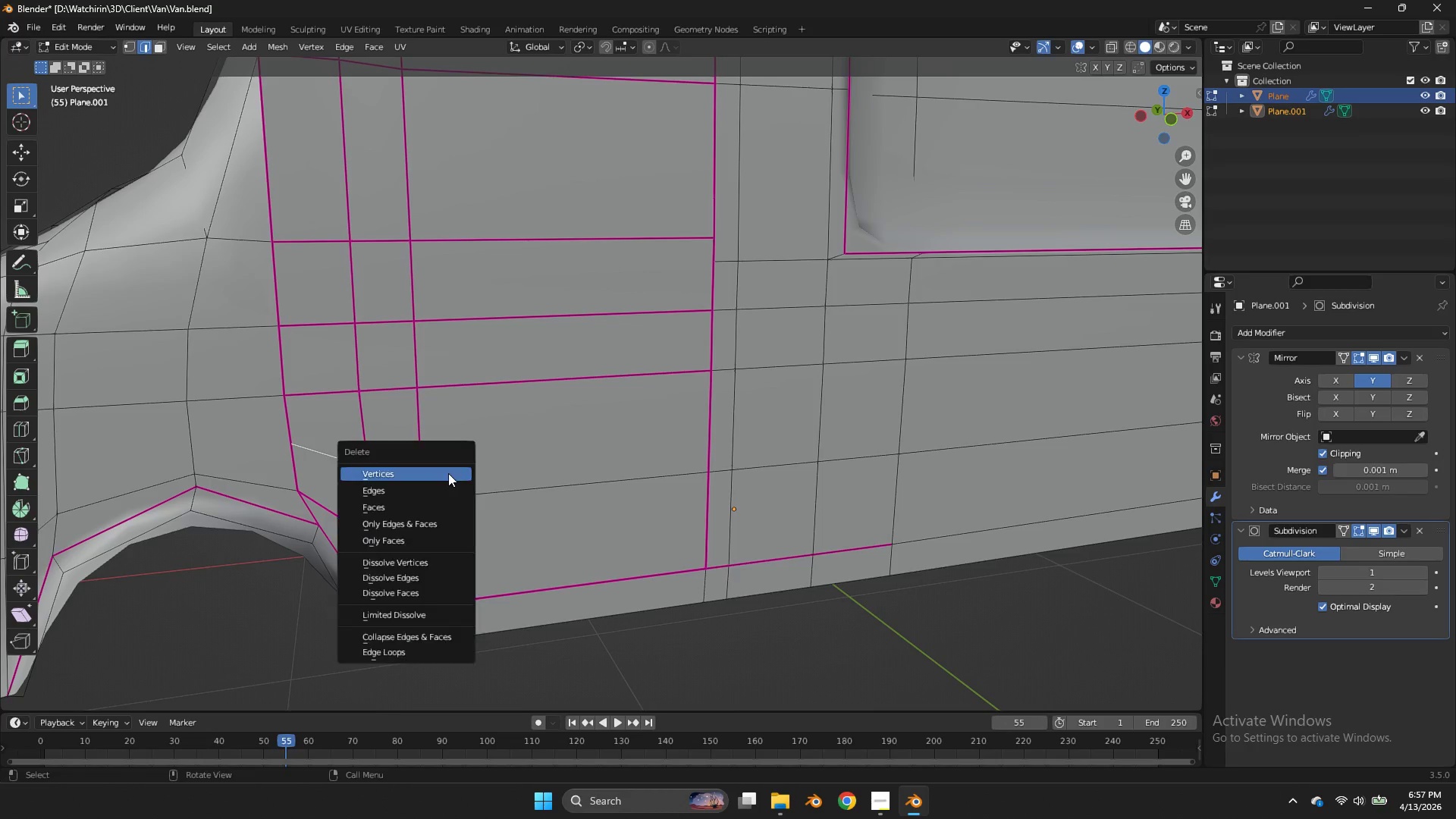 
key(X)
 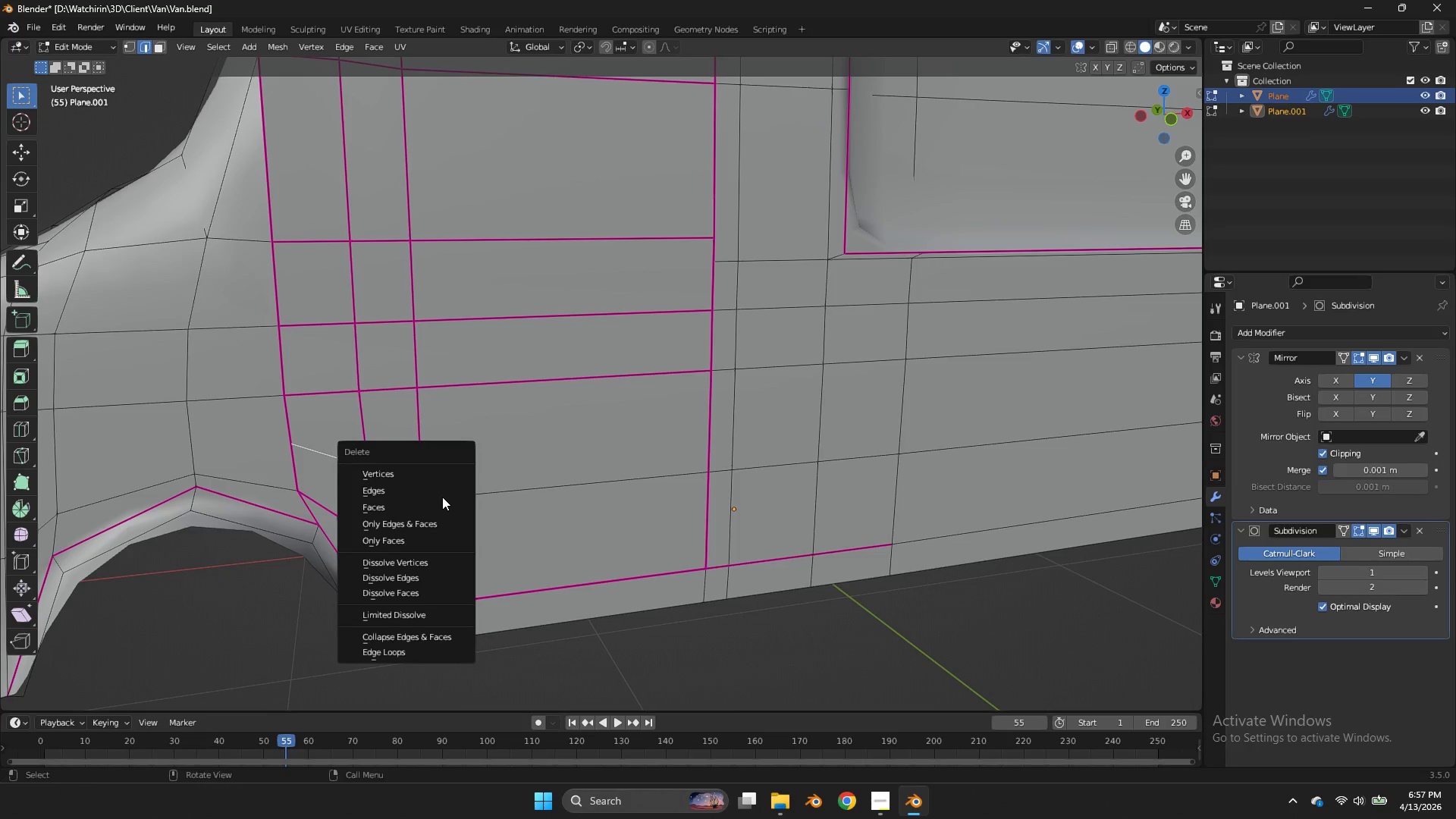 
left_click([438, 492])
 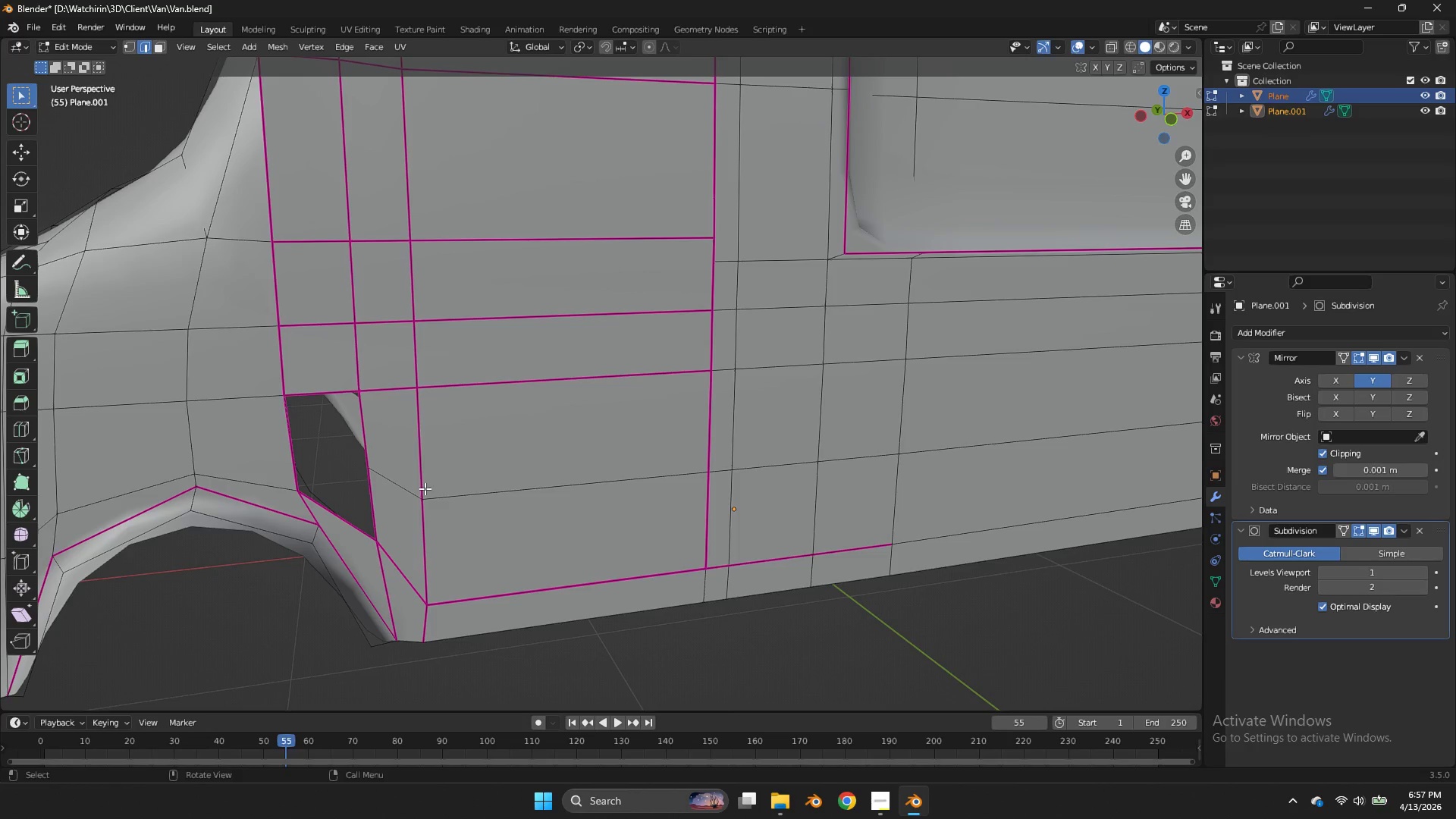 
key(Control+ControlLeft)
 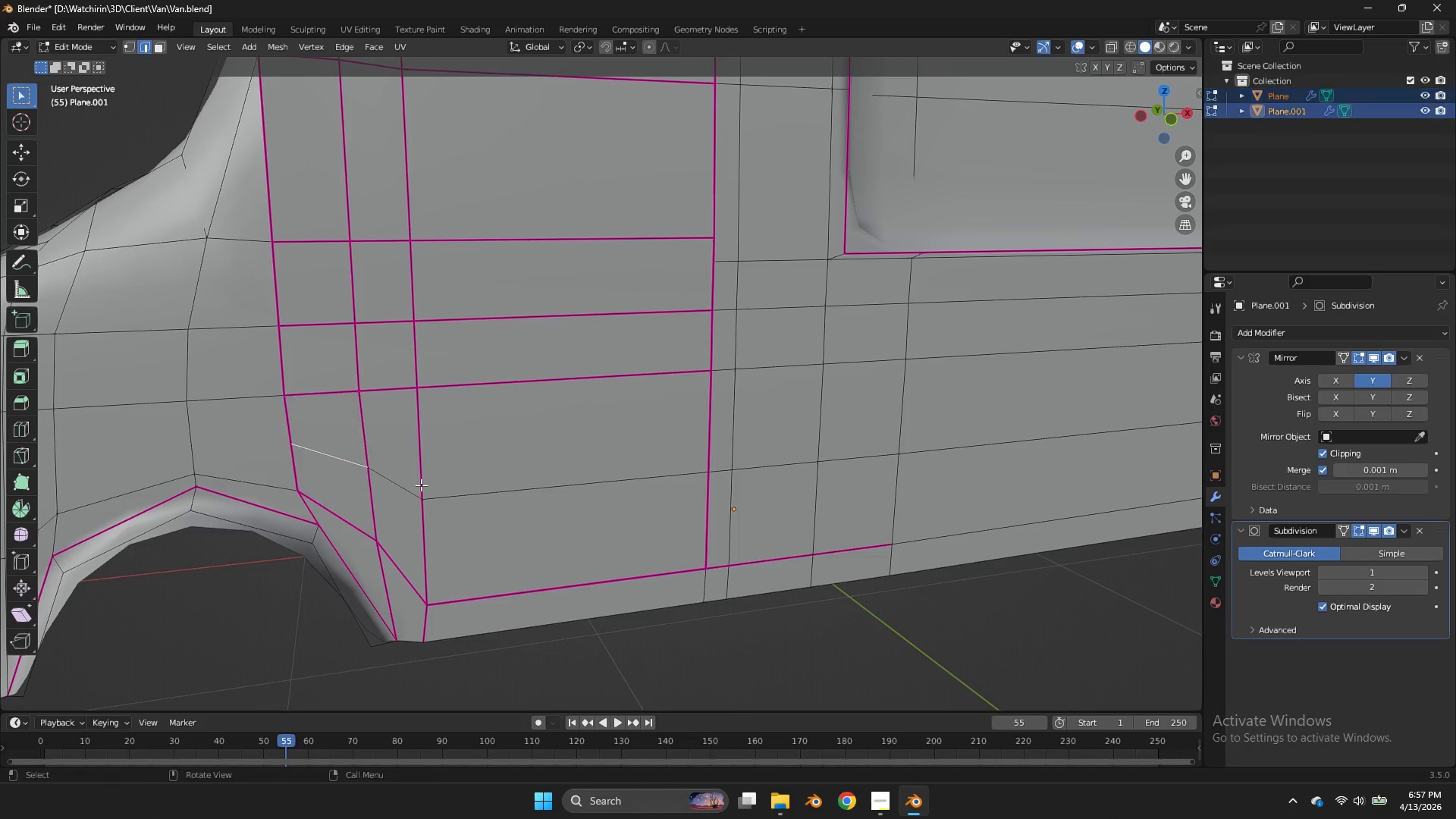 
key(Control+Z)
 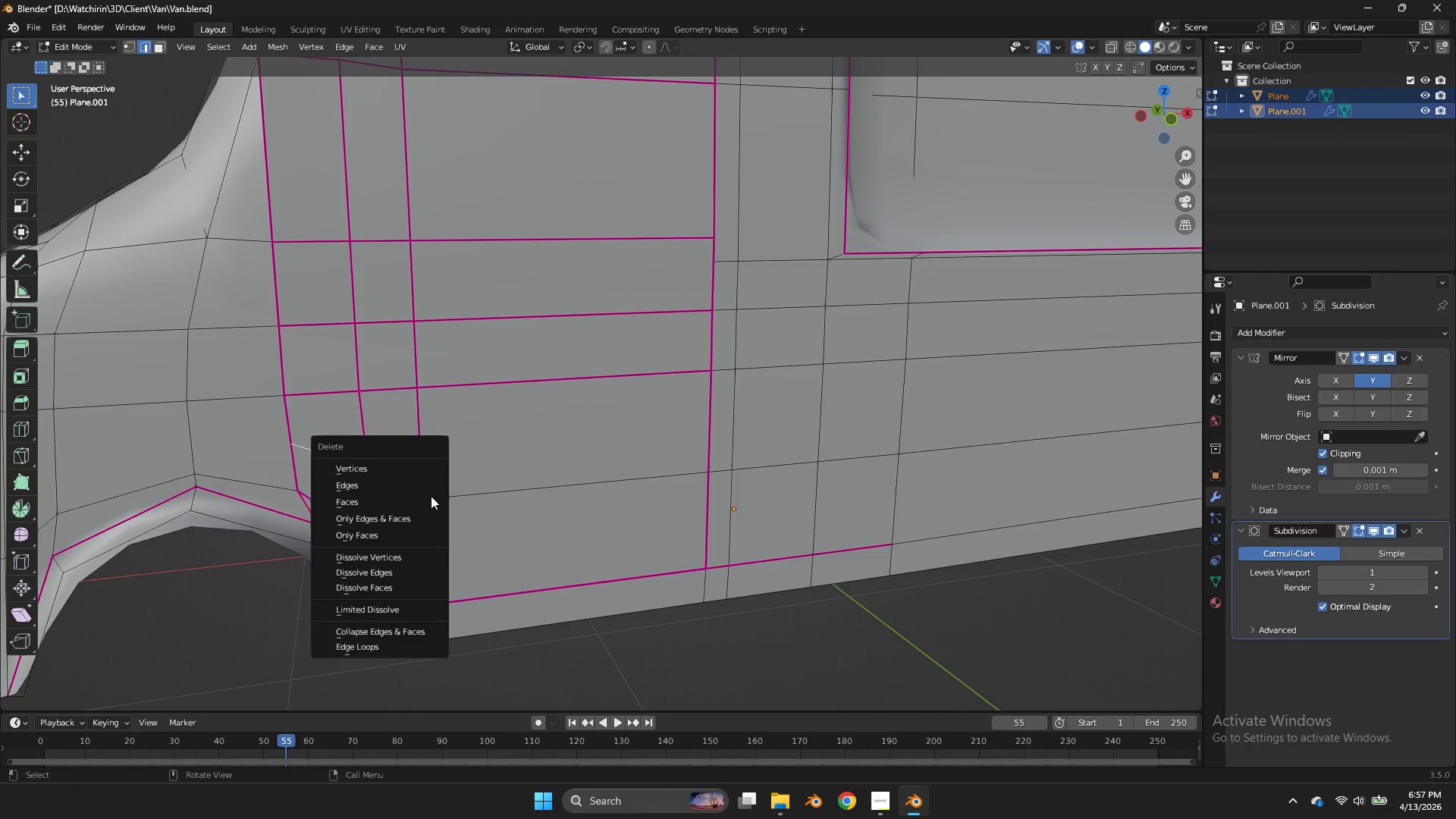 
key(X)
 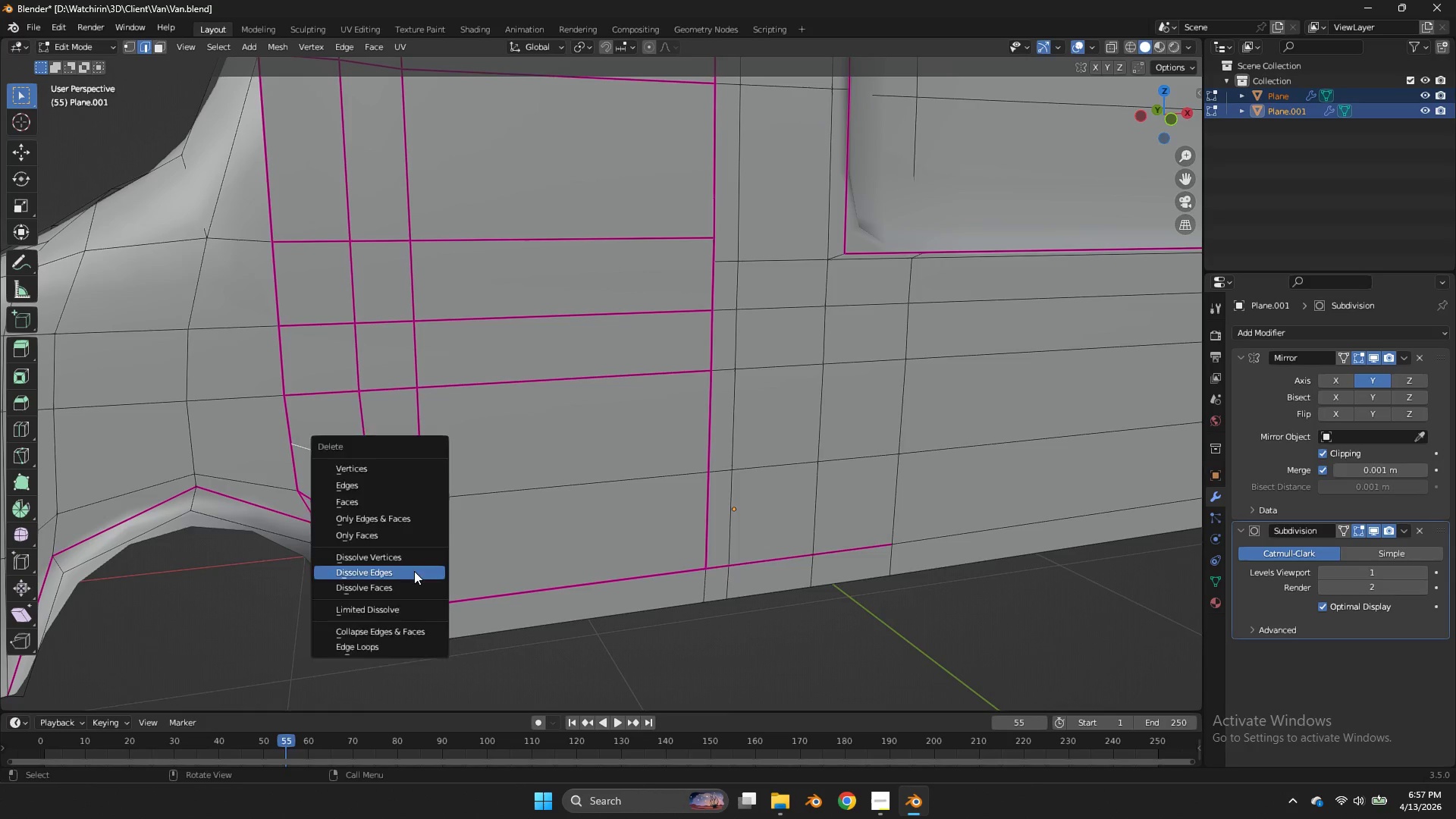 
double_click([414, 571])
 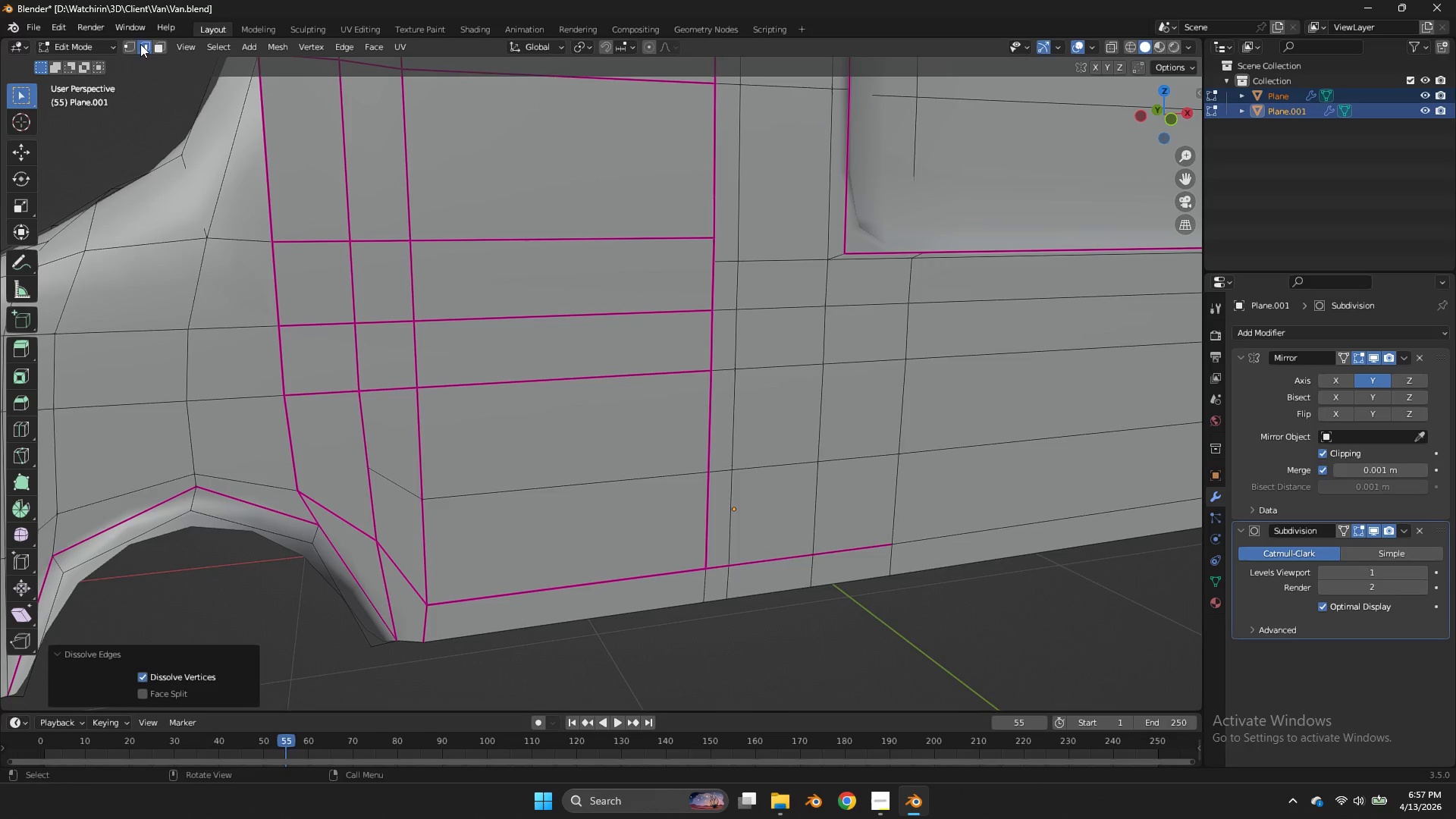 
hold_key(key=AltLeft, duration=0.36)
left_click([529, 485])
 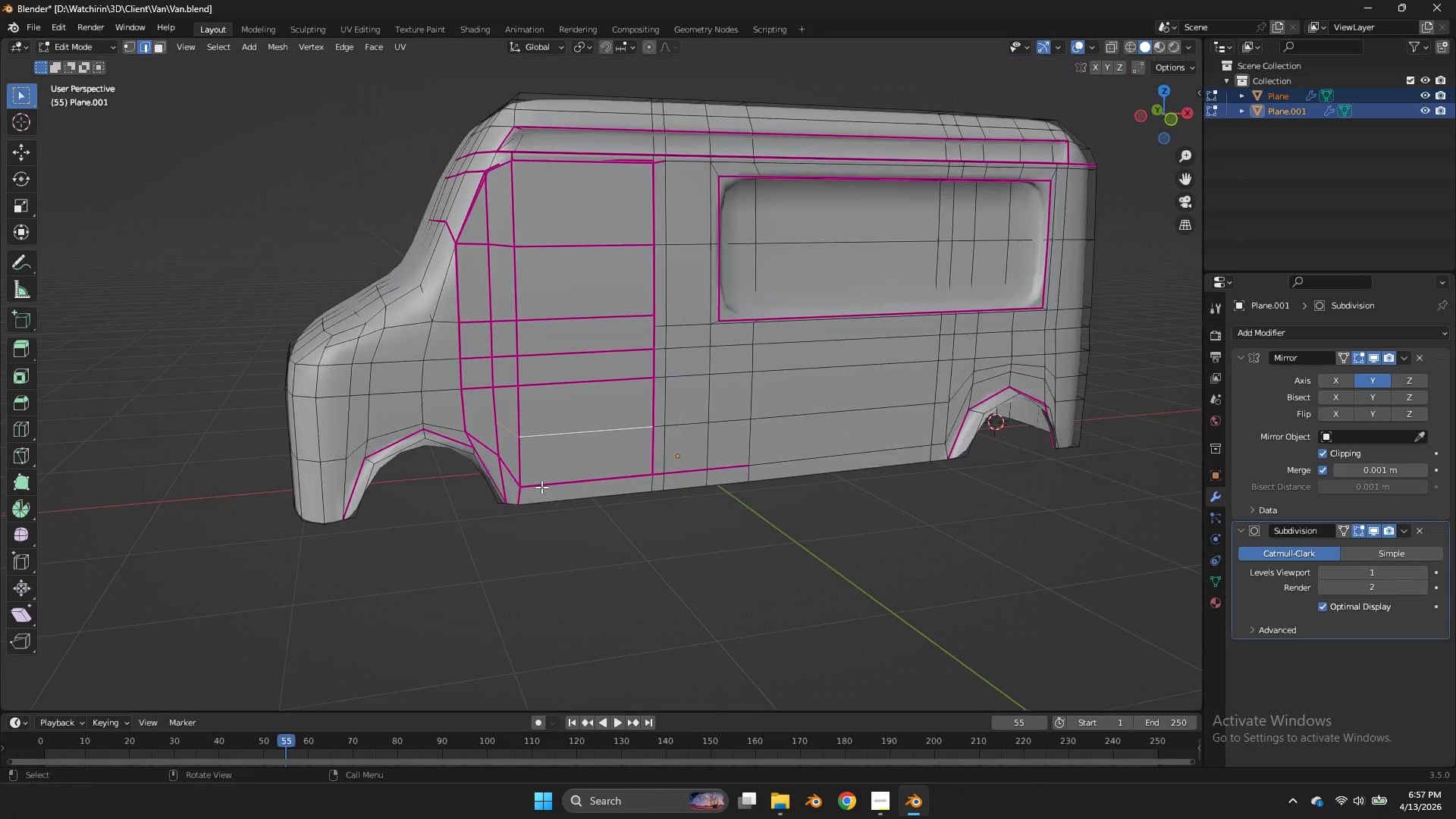 
scroll: coordinate [532, 487], scroll_direction: down, amount: 3.0
 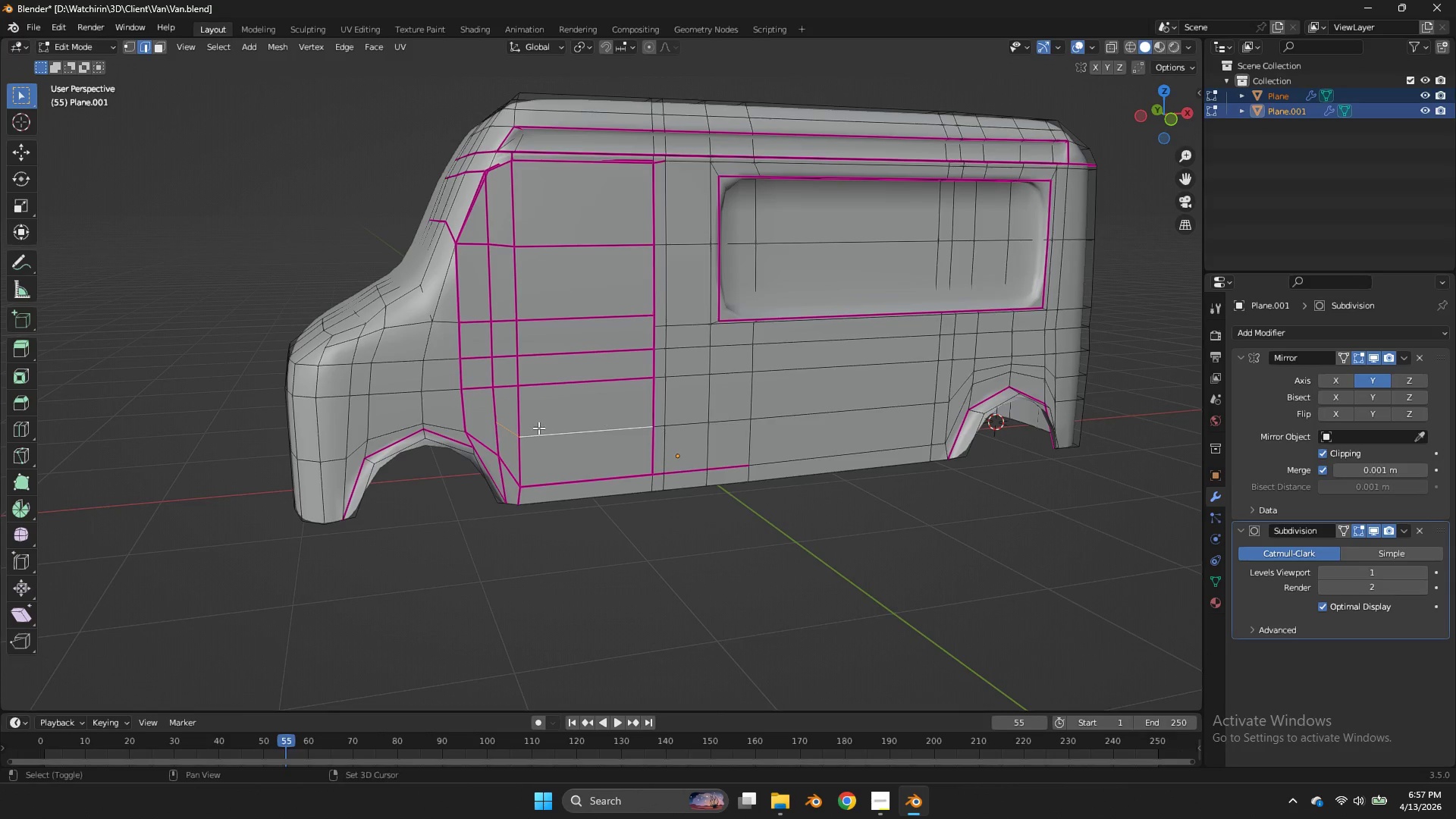 
hold_key(key=ShiftLeft, duration=3.53)
left_click([902, 405])
 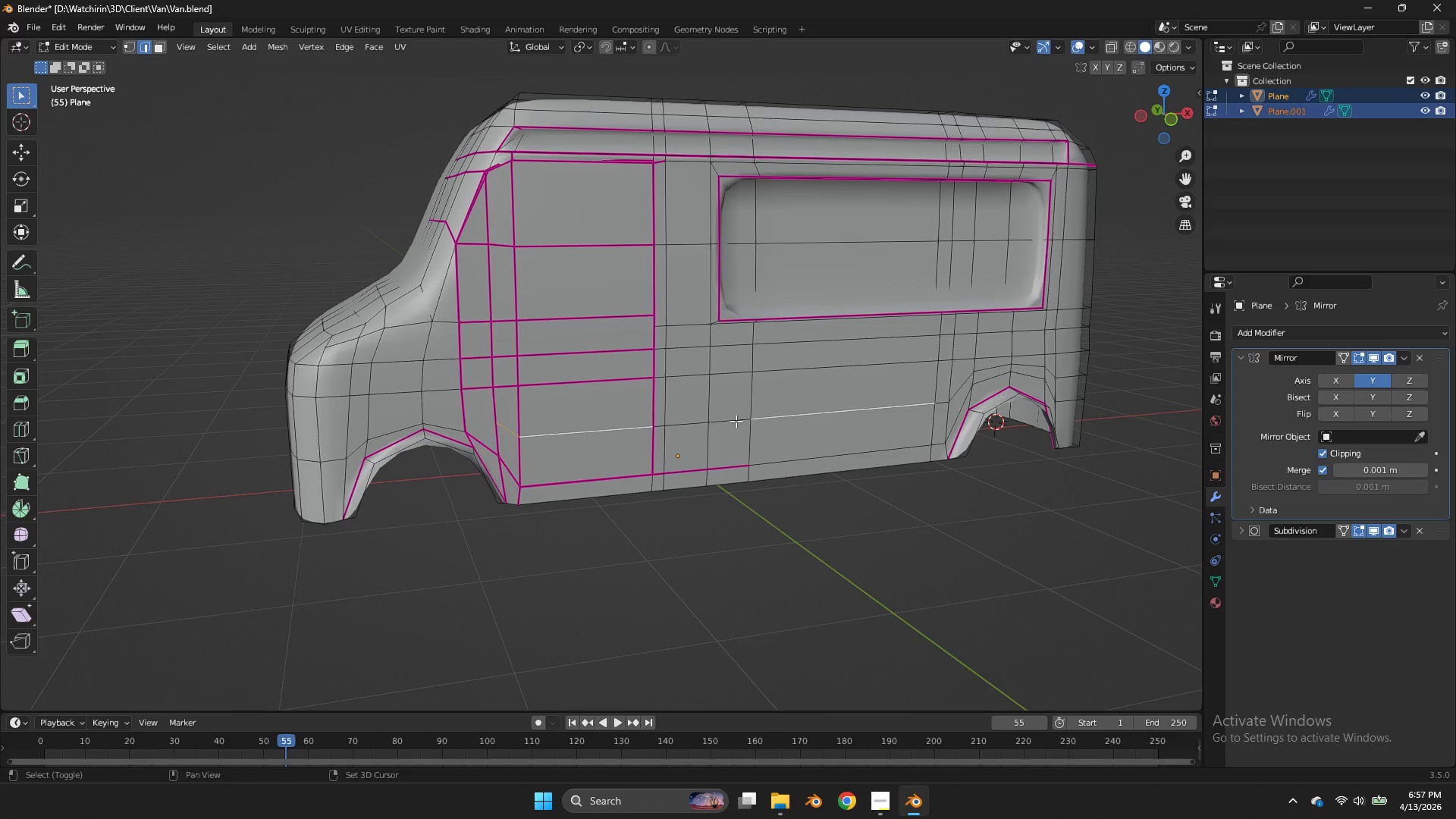 
left_click([736, 421])
 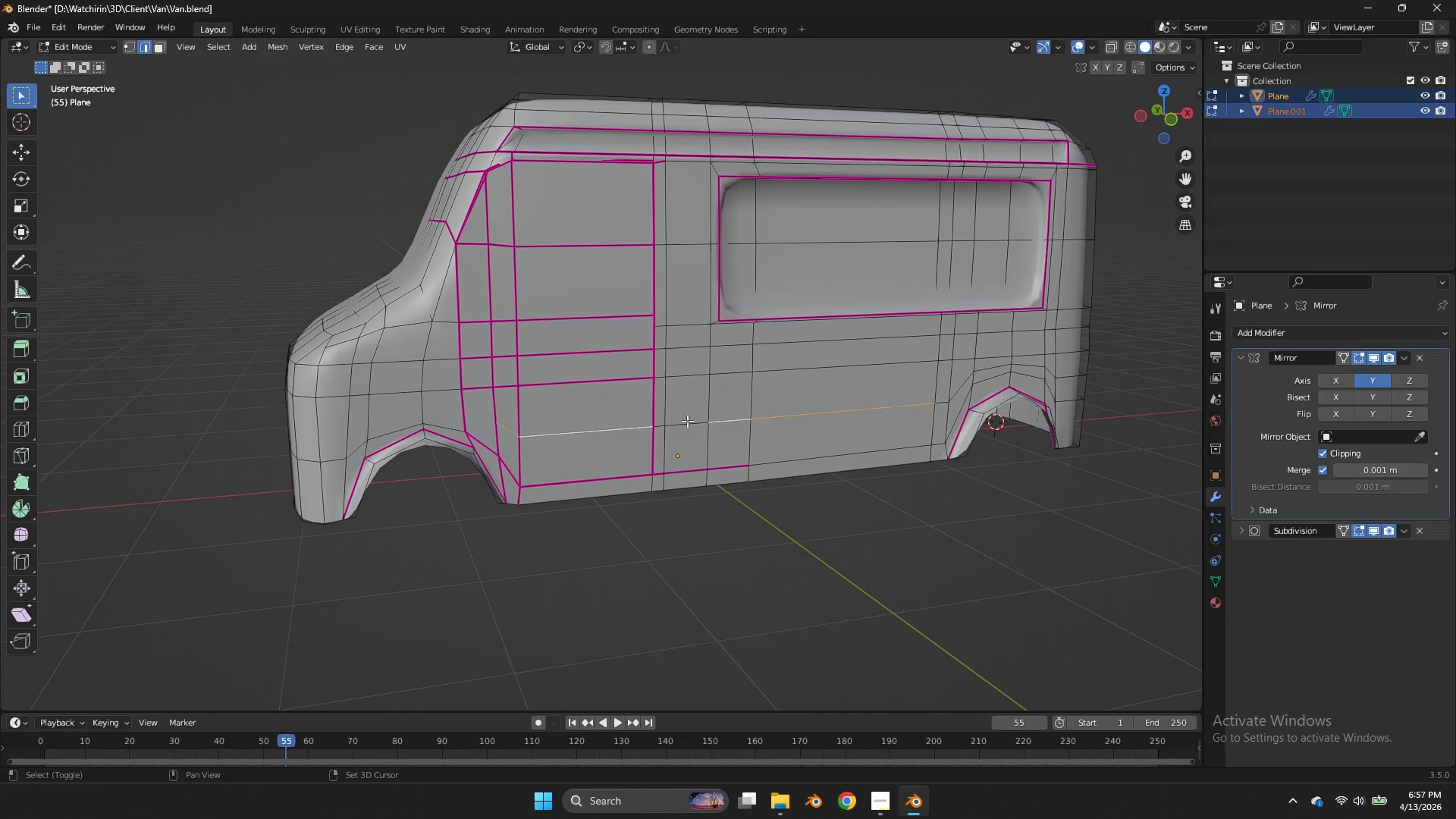 
left_click([687, 421])
 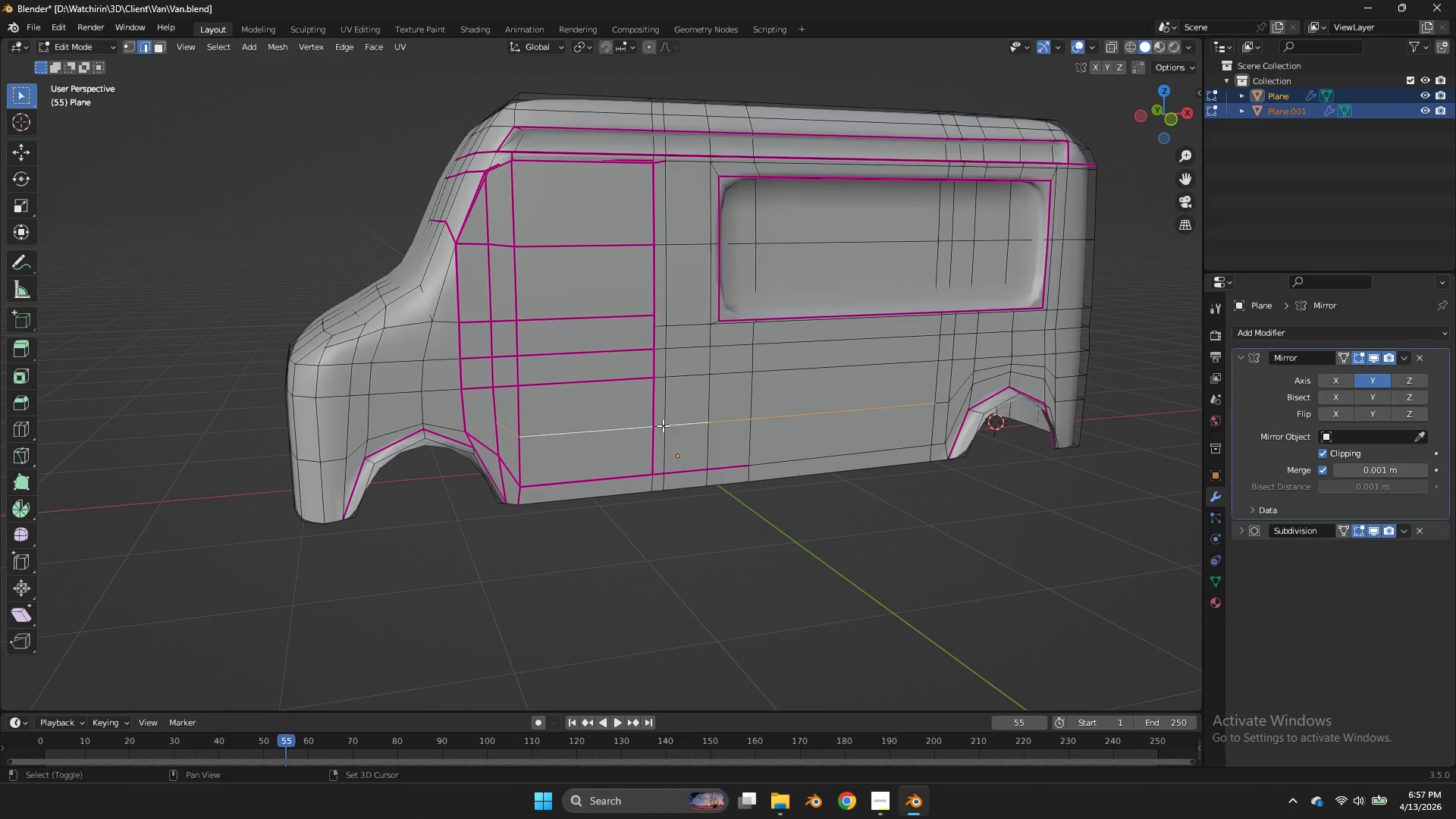 
left_click([663, 425])
 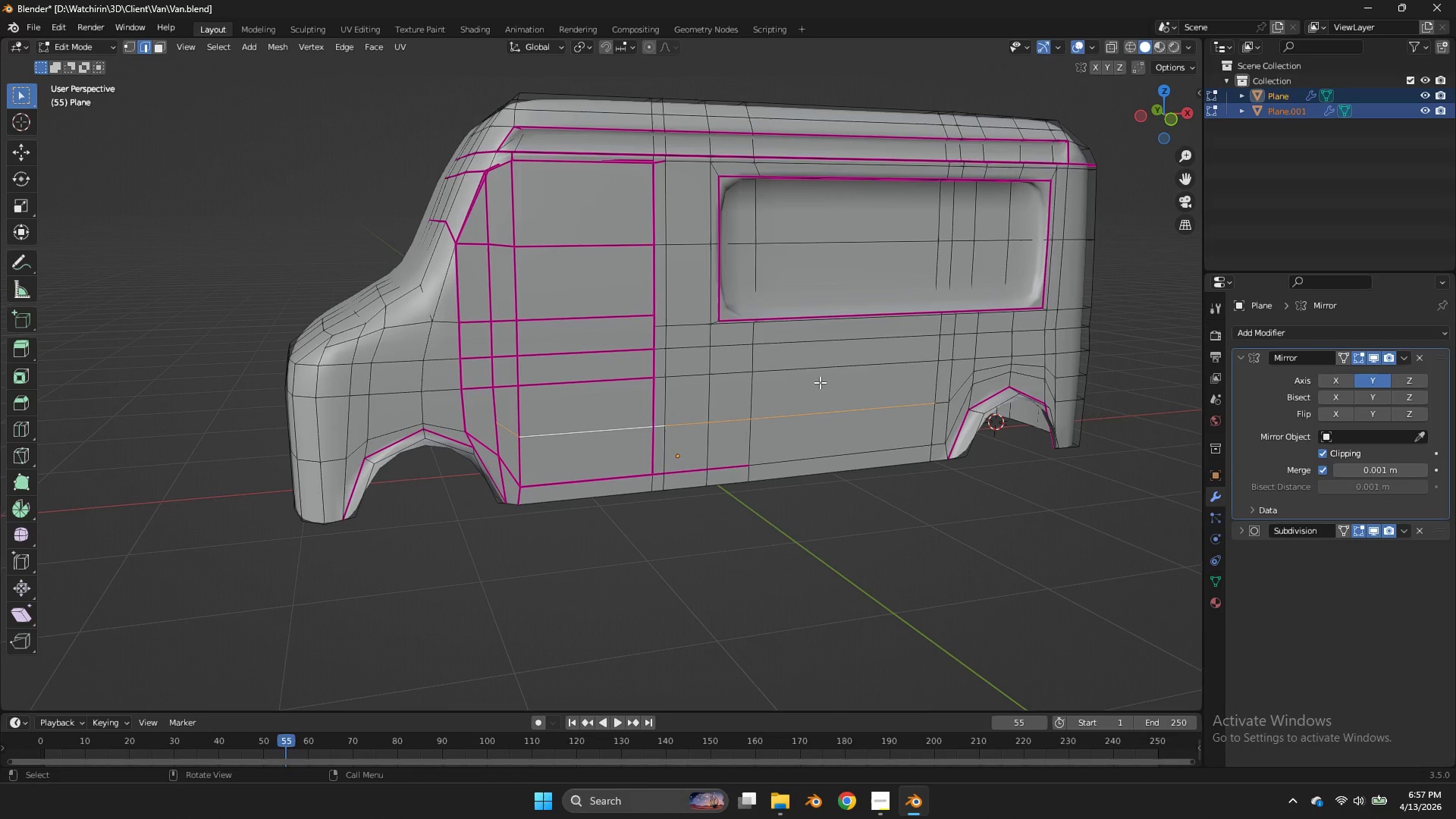 
type(sz0)
 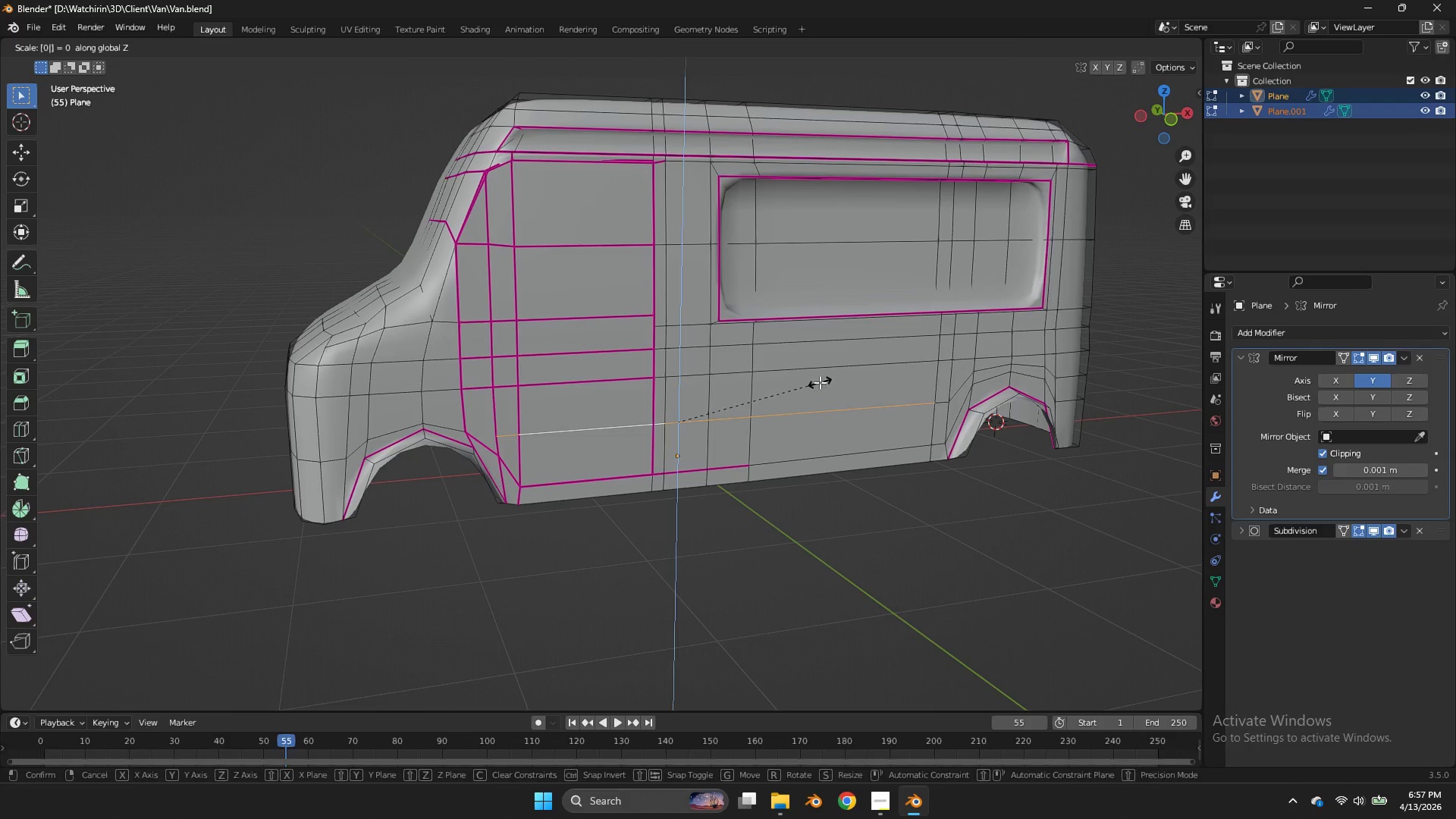 
key(Enter)
 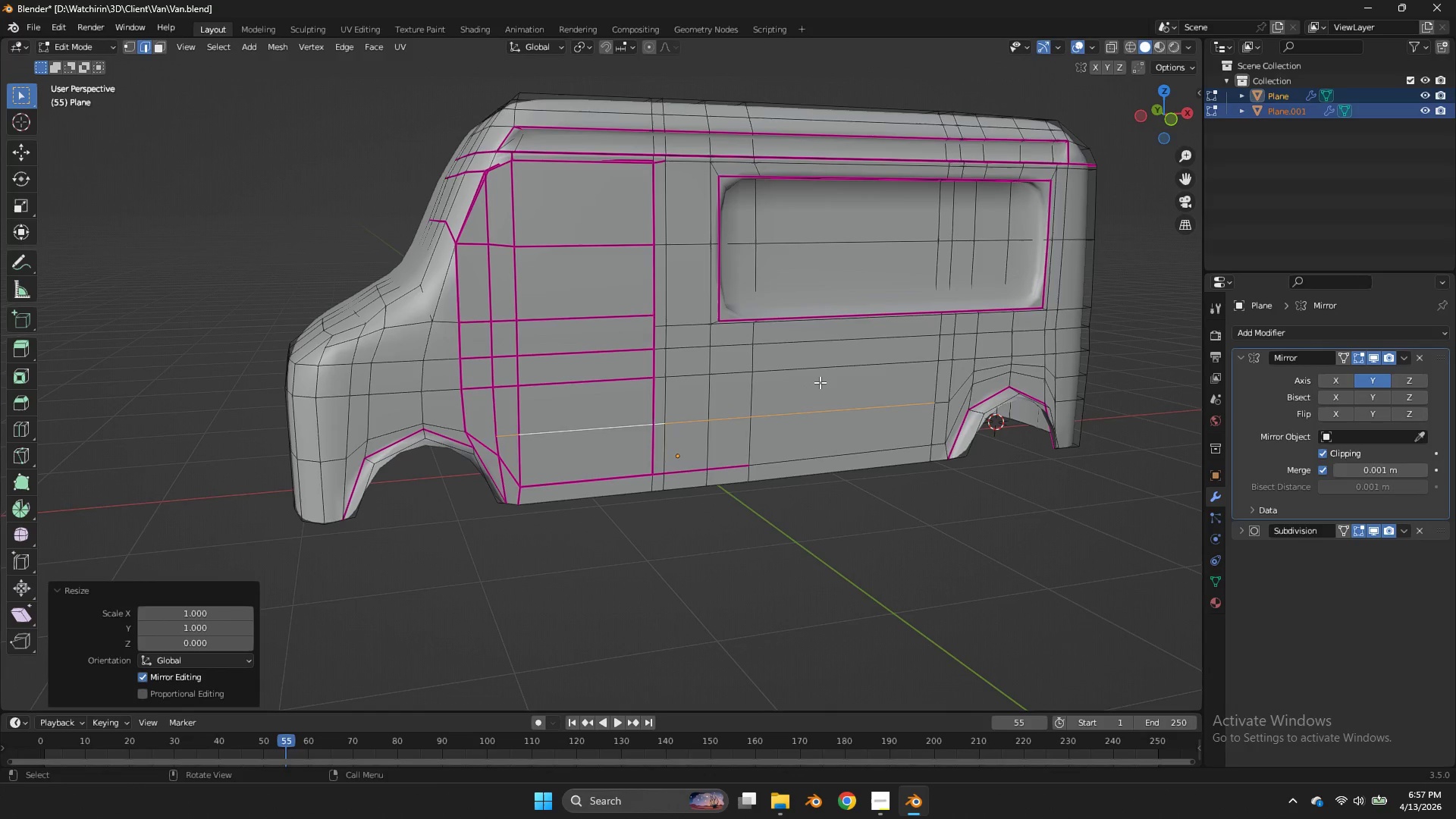 
key(Control+S)
 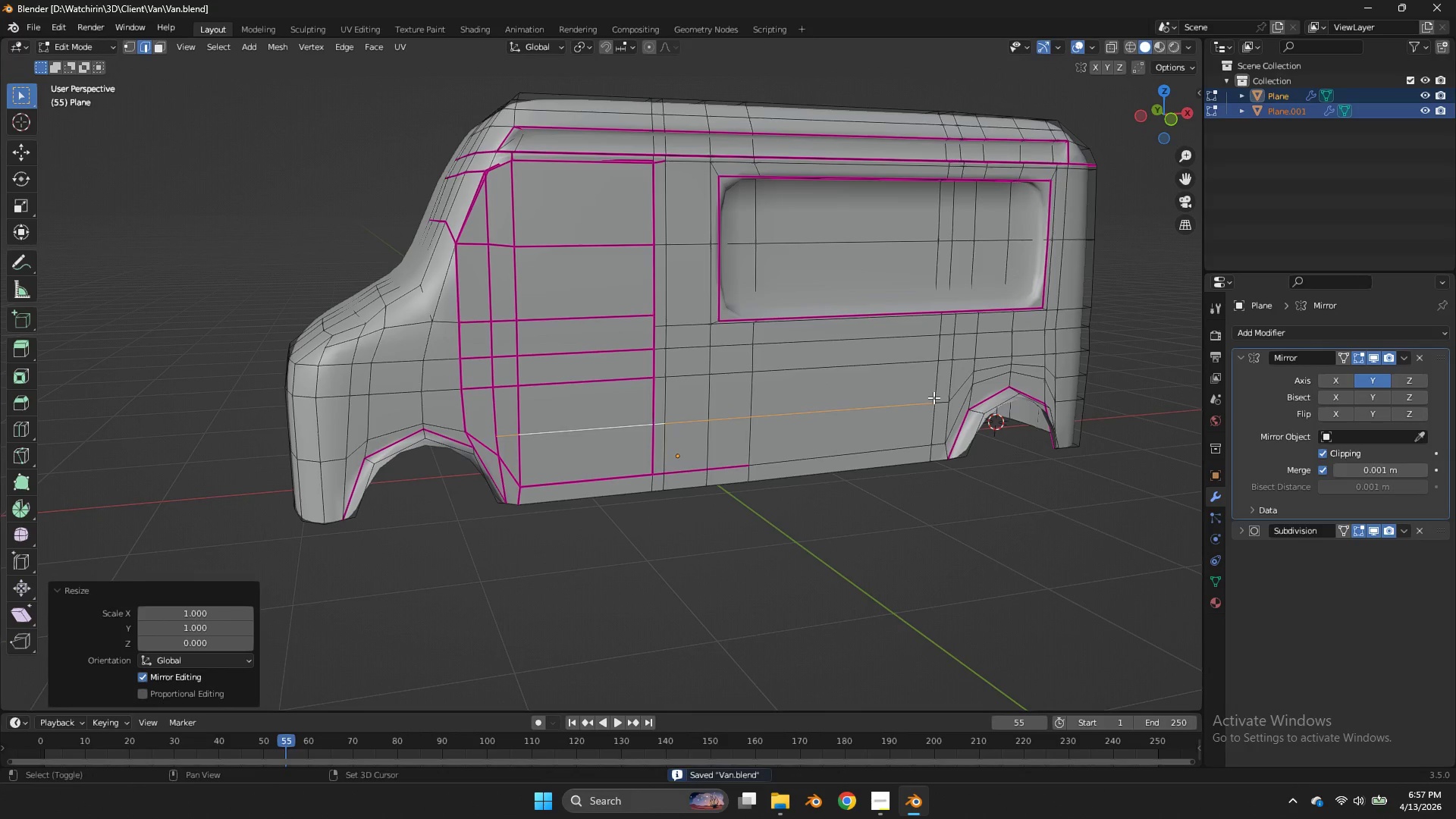 
hold_key(key=ShiftLeft, duration=1.12)
double_click([942, 403])
 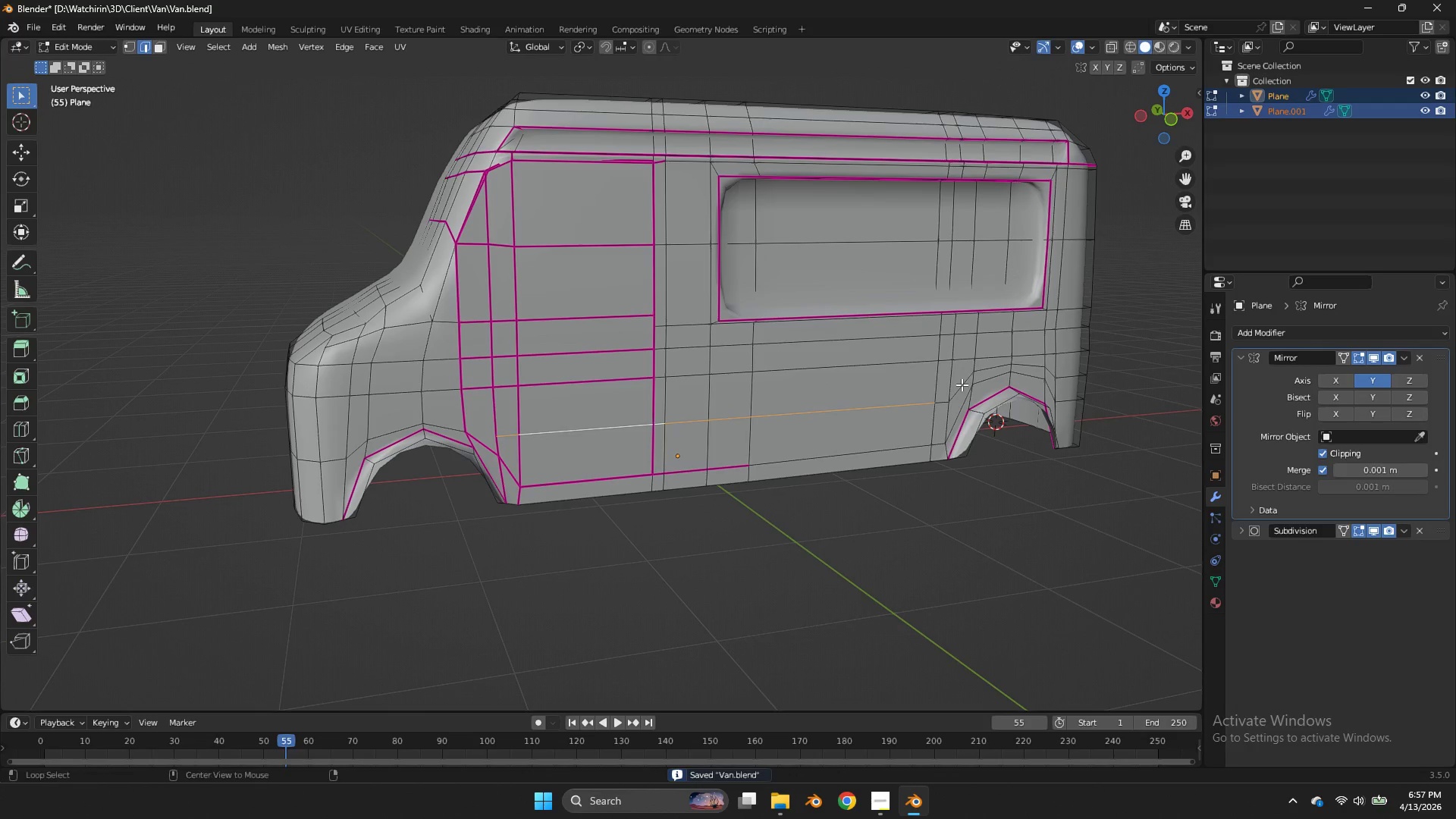 
hold_key(key=AltLeft, duration=0.67)
left_click([962, 384])
 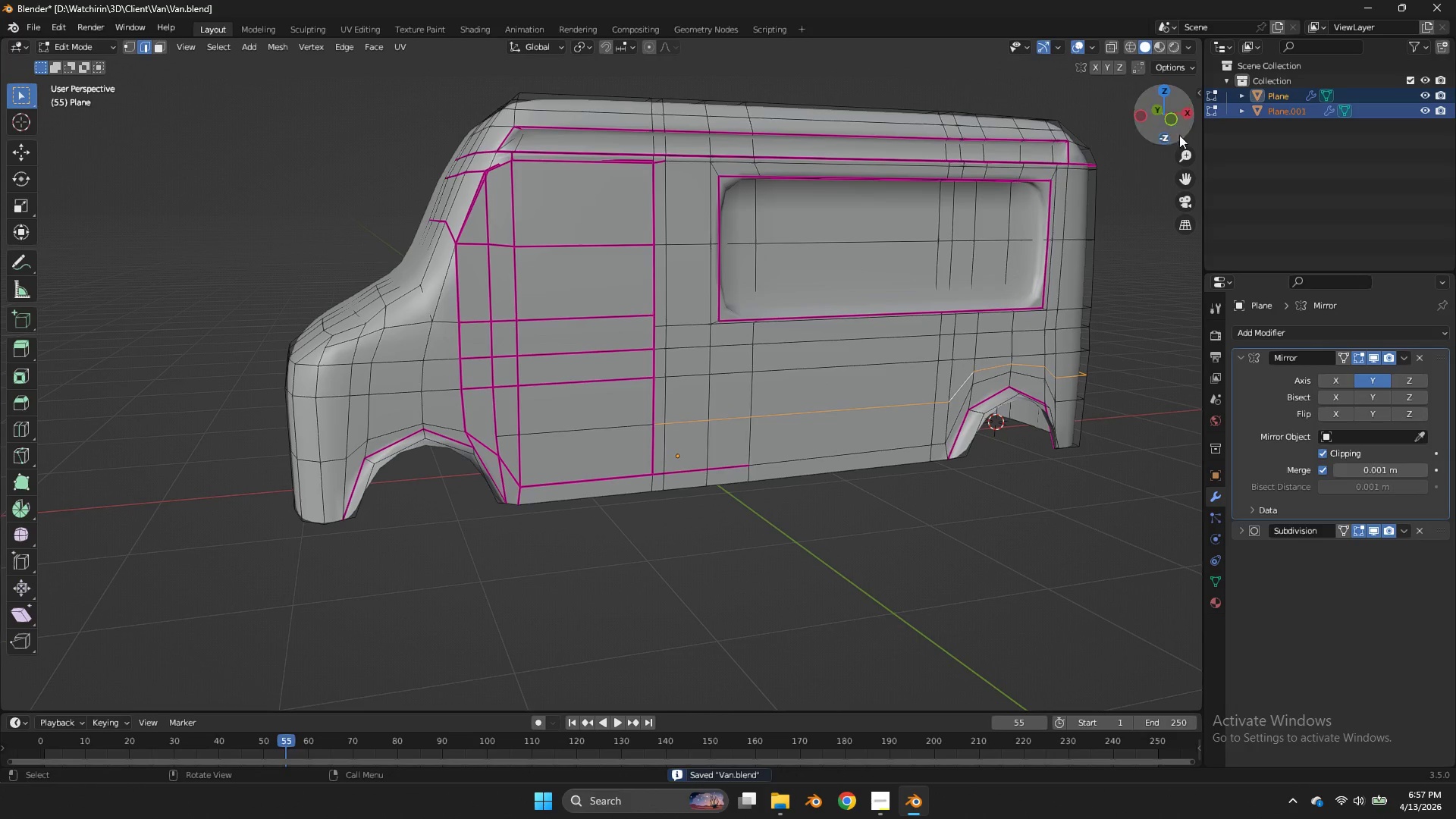 
left_click([1170, 122])
 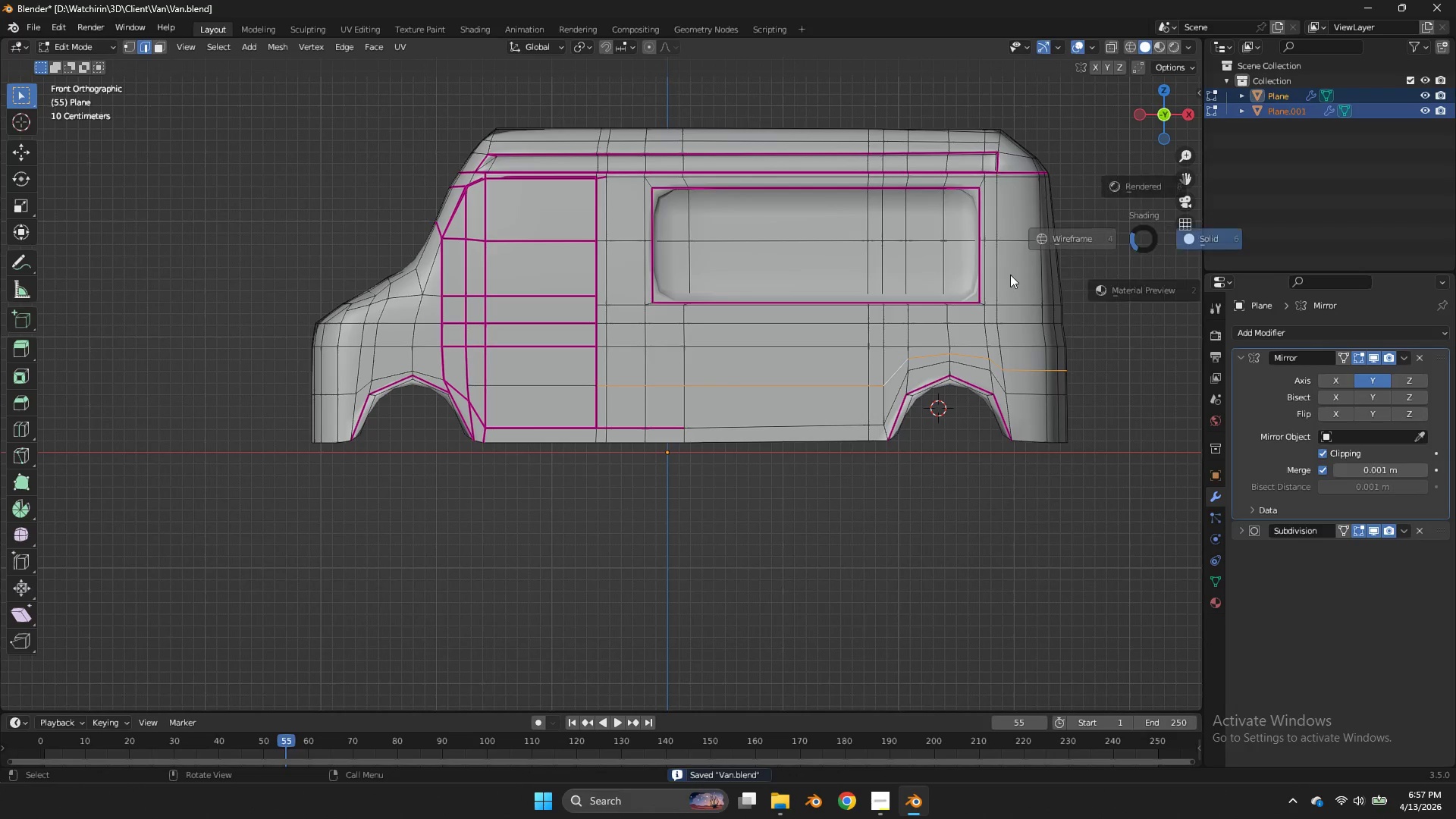 
key(Z)
 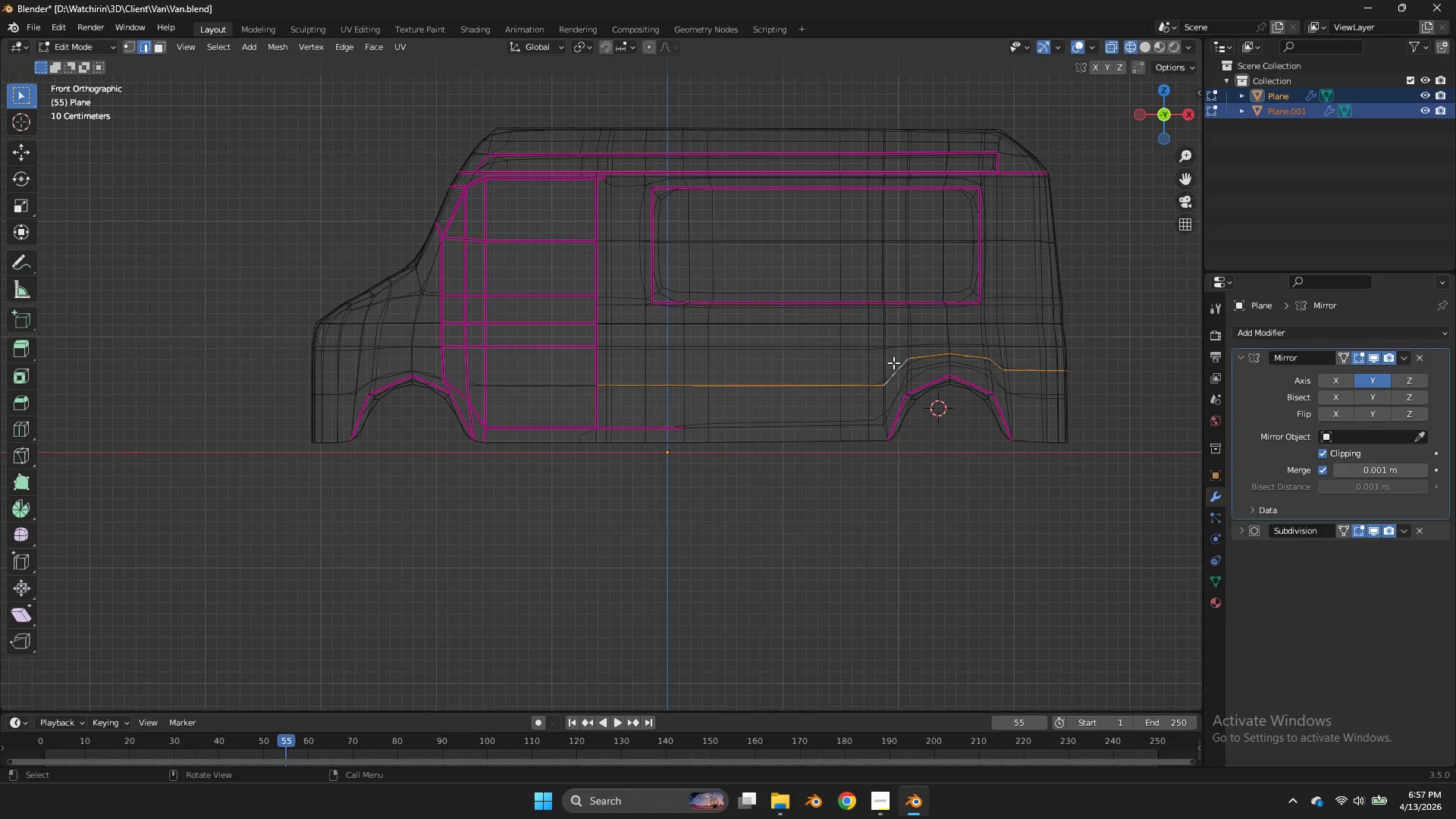 
hold_key(key=ControlLeft, duration=1.95)
left_click_drag(start_coordinate=[919, 346], to_coordinate=[514, 423])
 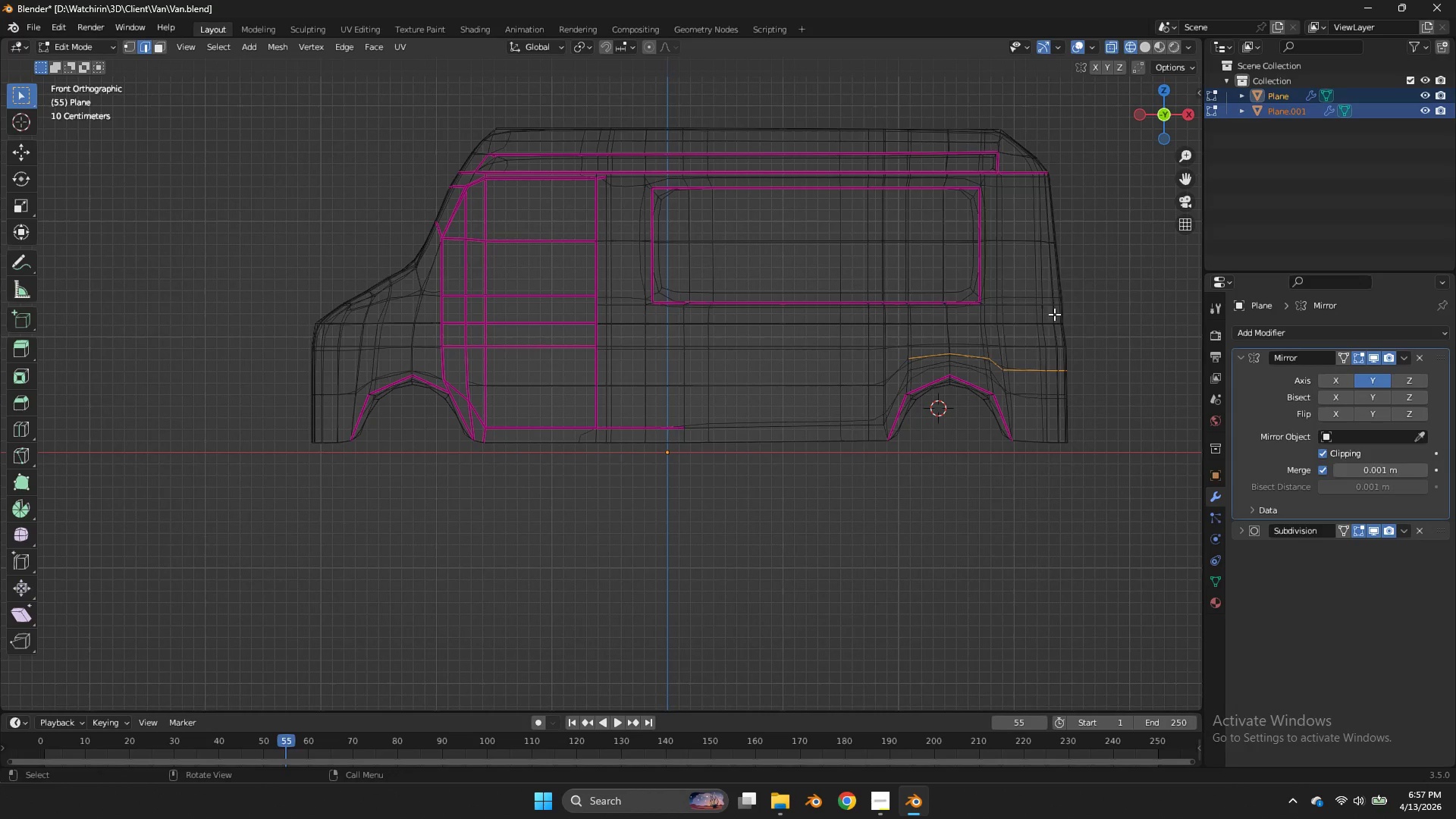 
key(X)
 